 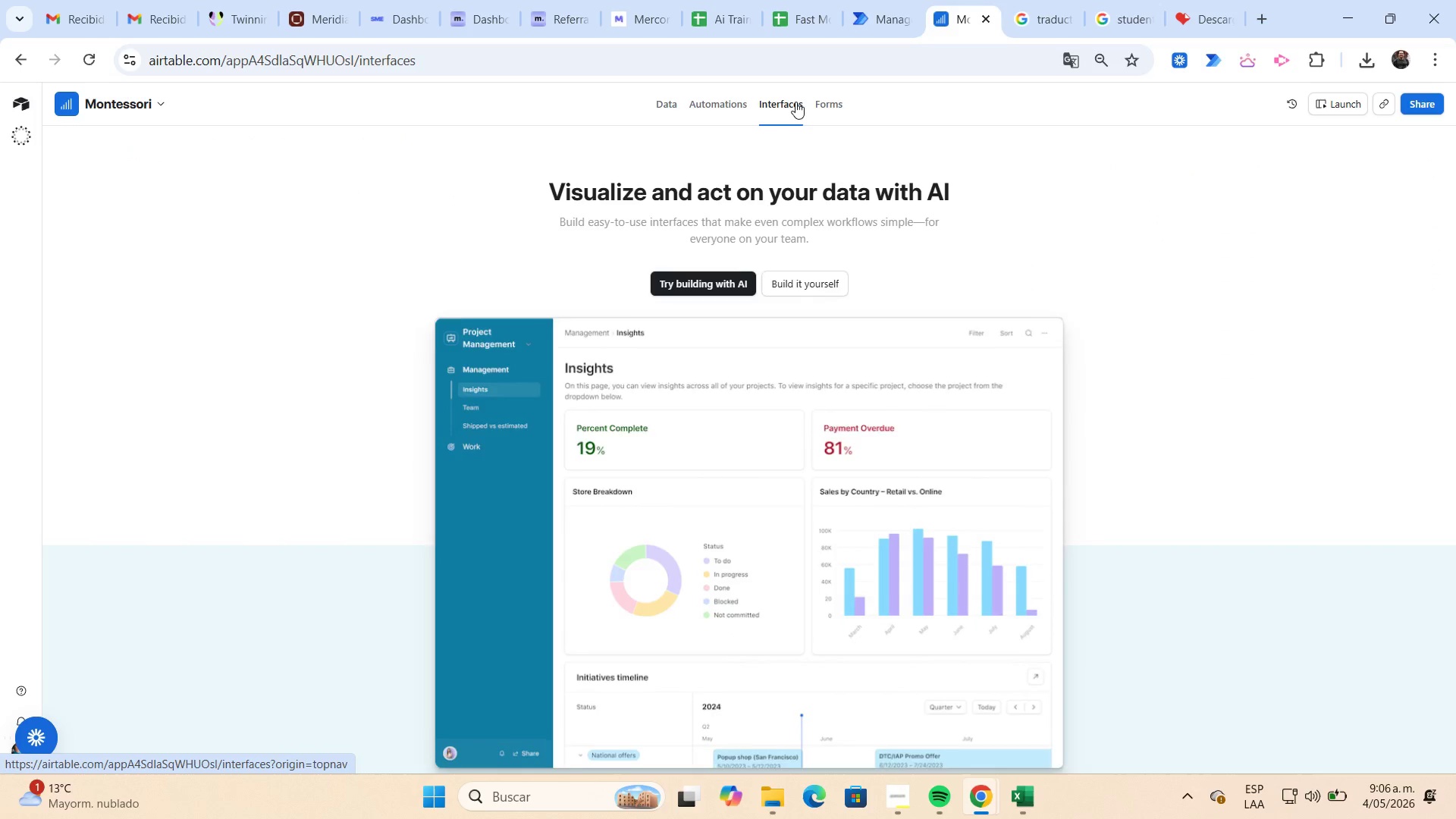 
left_click([808, 281])
 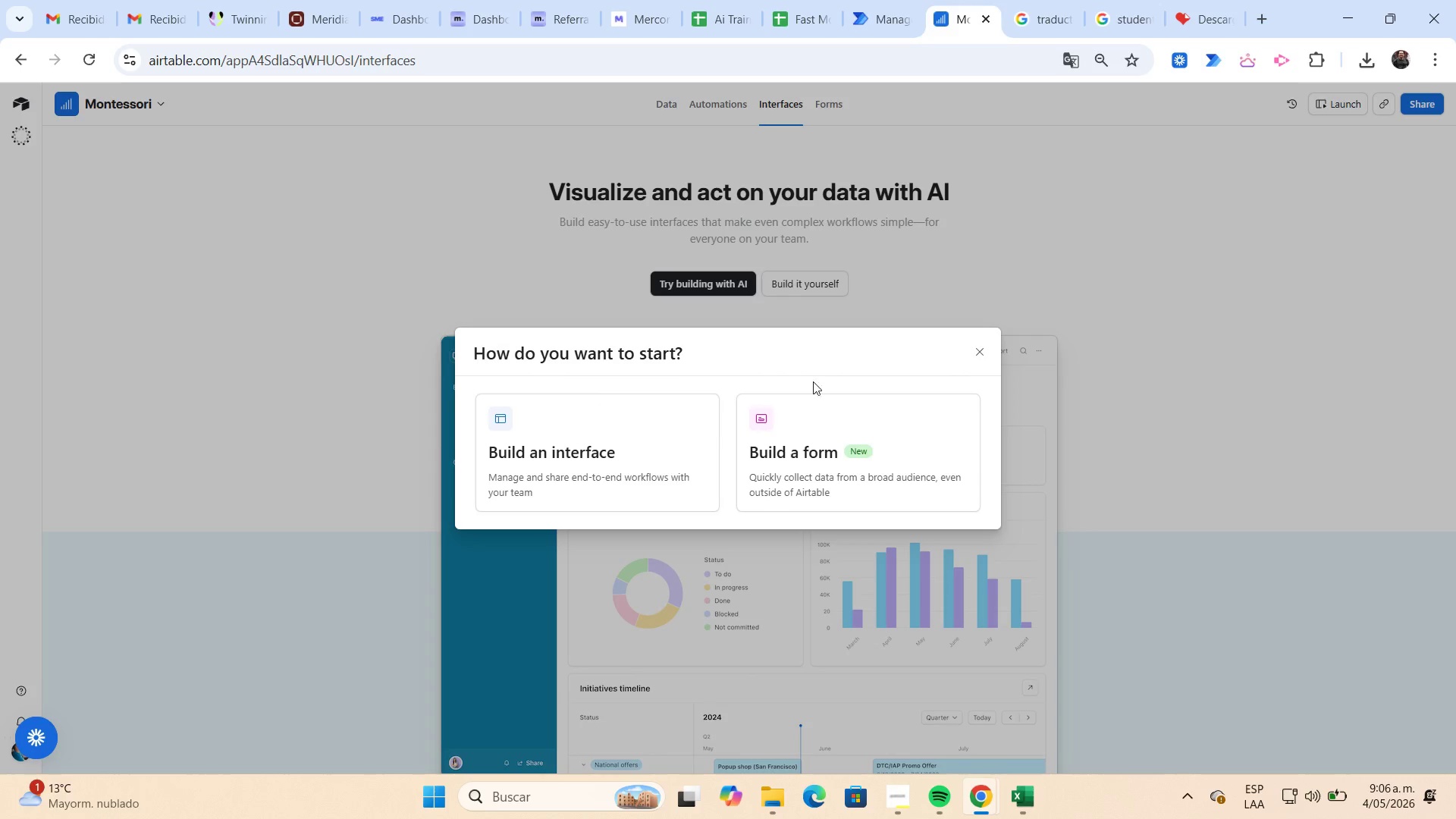 
left_click([661, 436])
 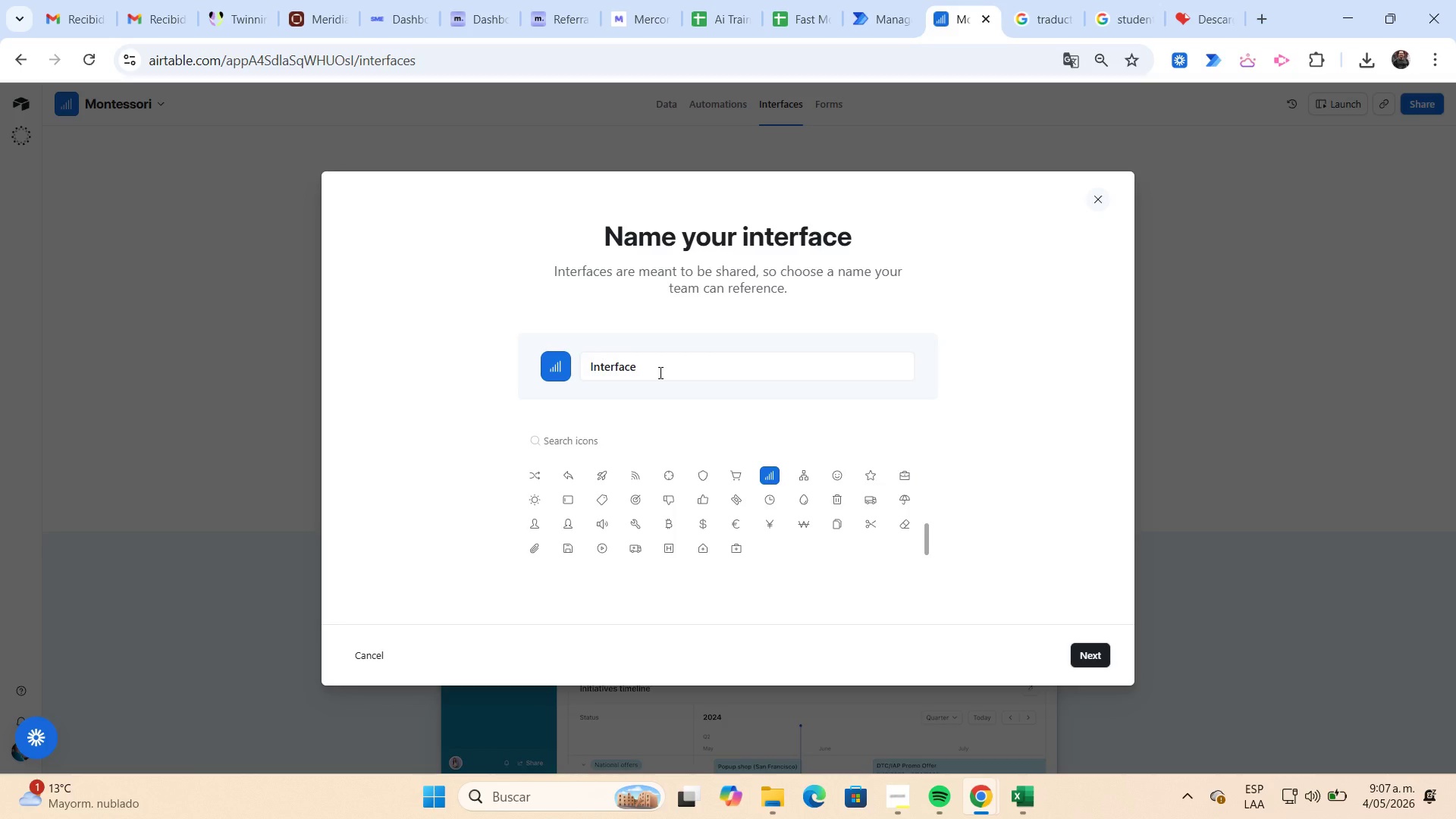 
left_click([659, 372])
 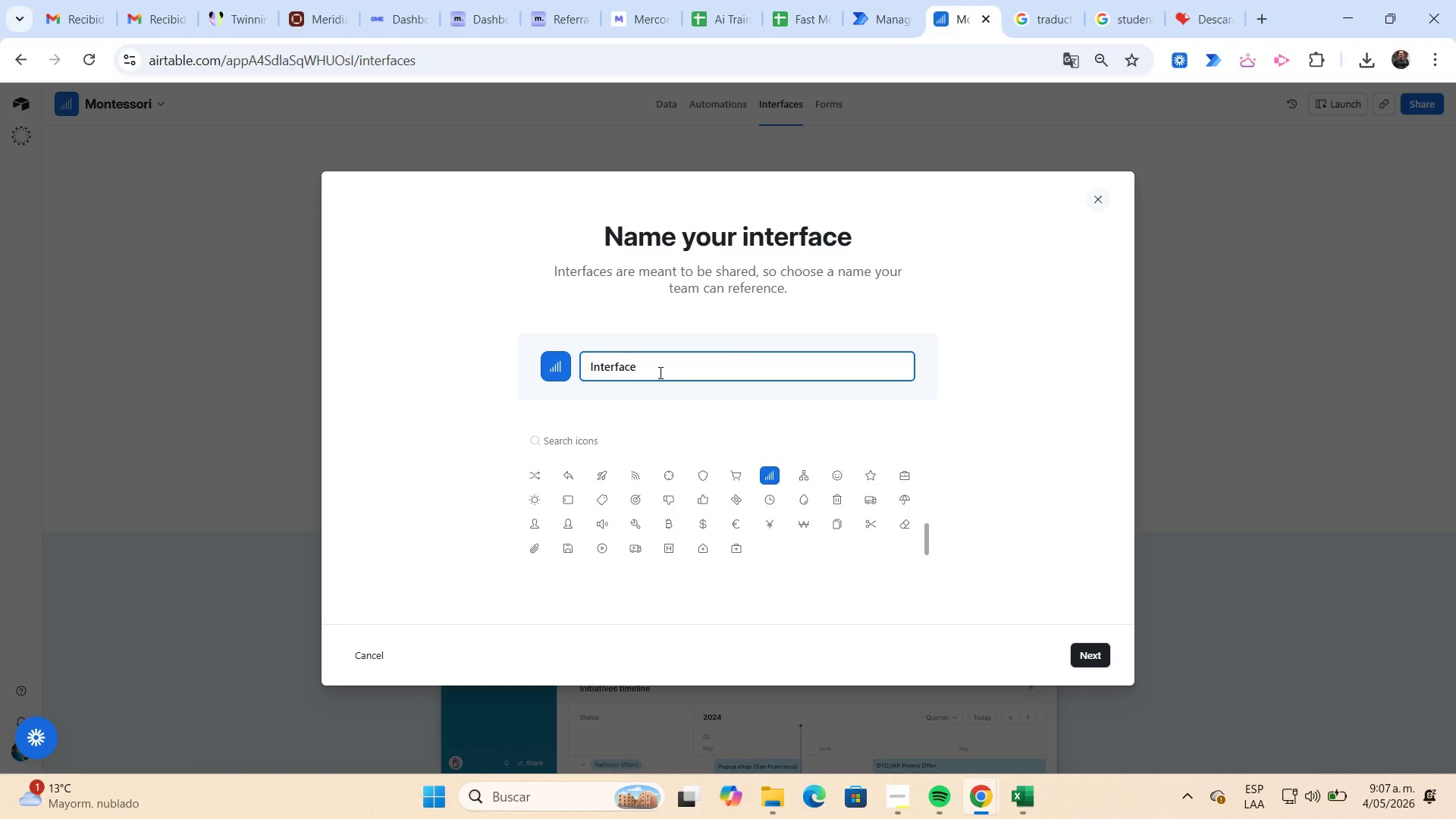 
key(Backspace)
key(Backspace)
key(Backspace)
key(Backspace)
key(Backspace)
key(Backspace)
key(Backspace)
key(Backspace)
key(Backspace)
type(Compliance Command Center)
 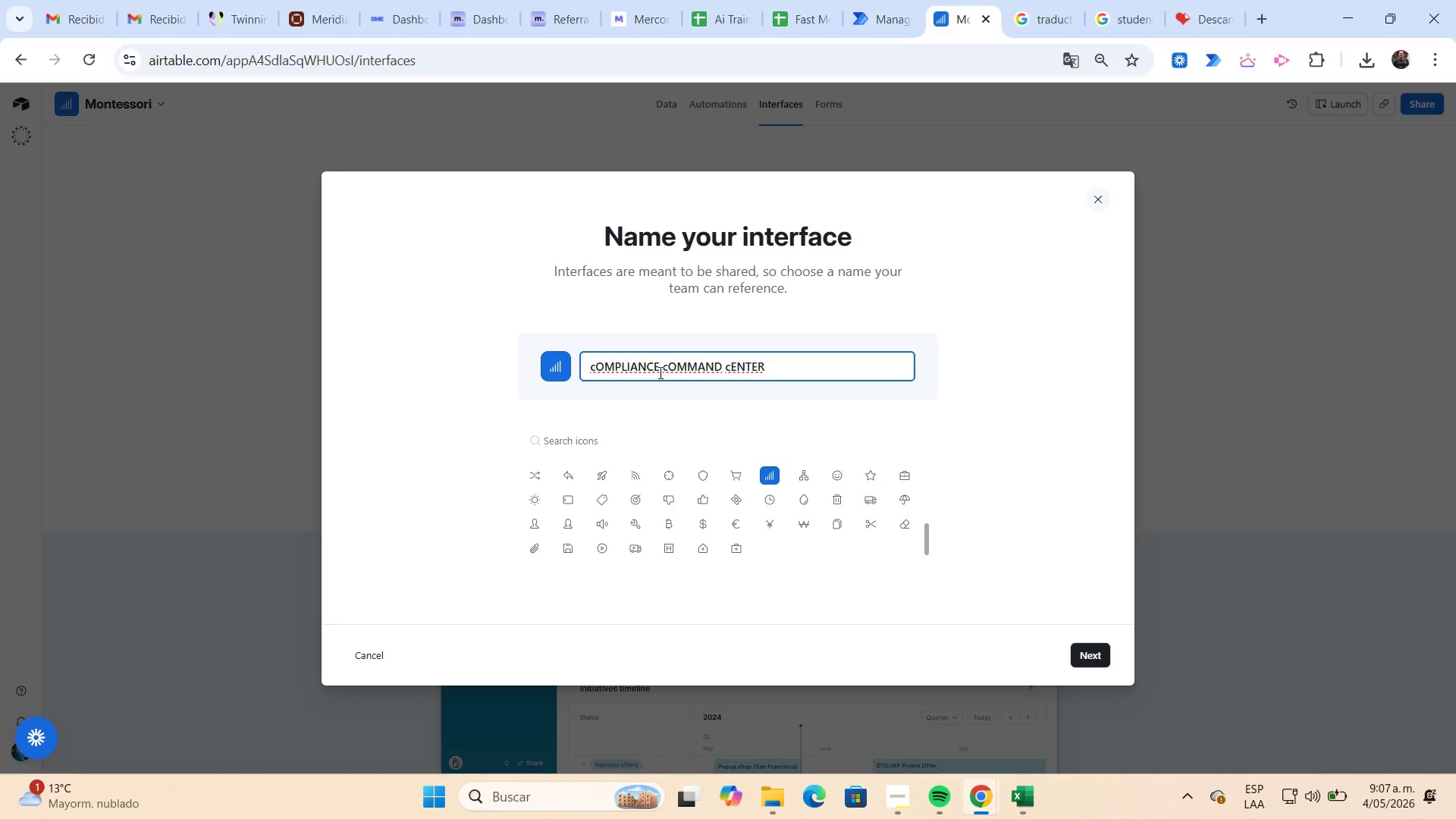 
hold_key(key=Backspace, duration=1.42)
 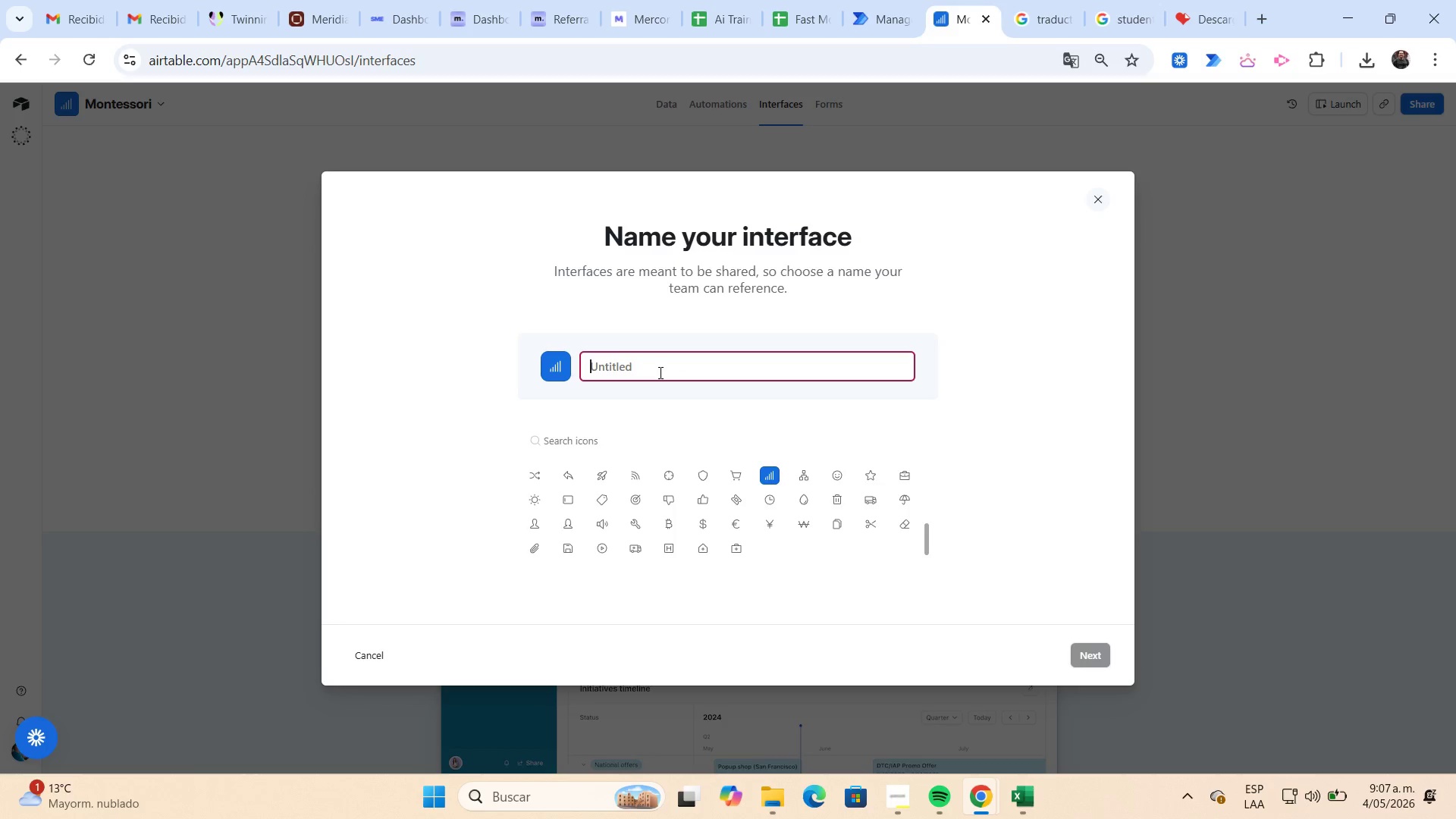 
type(Compliance Command Center)
 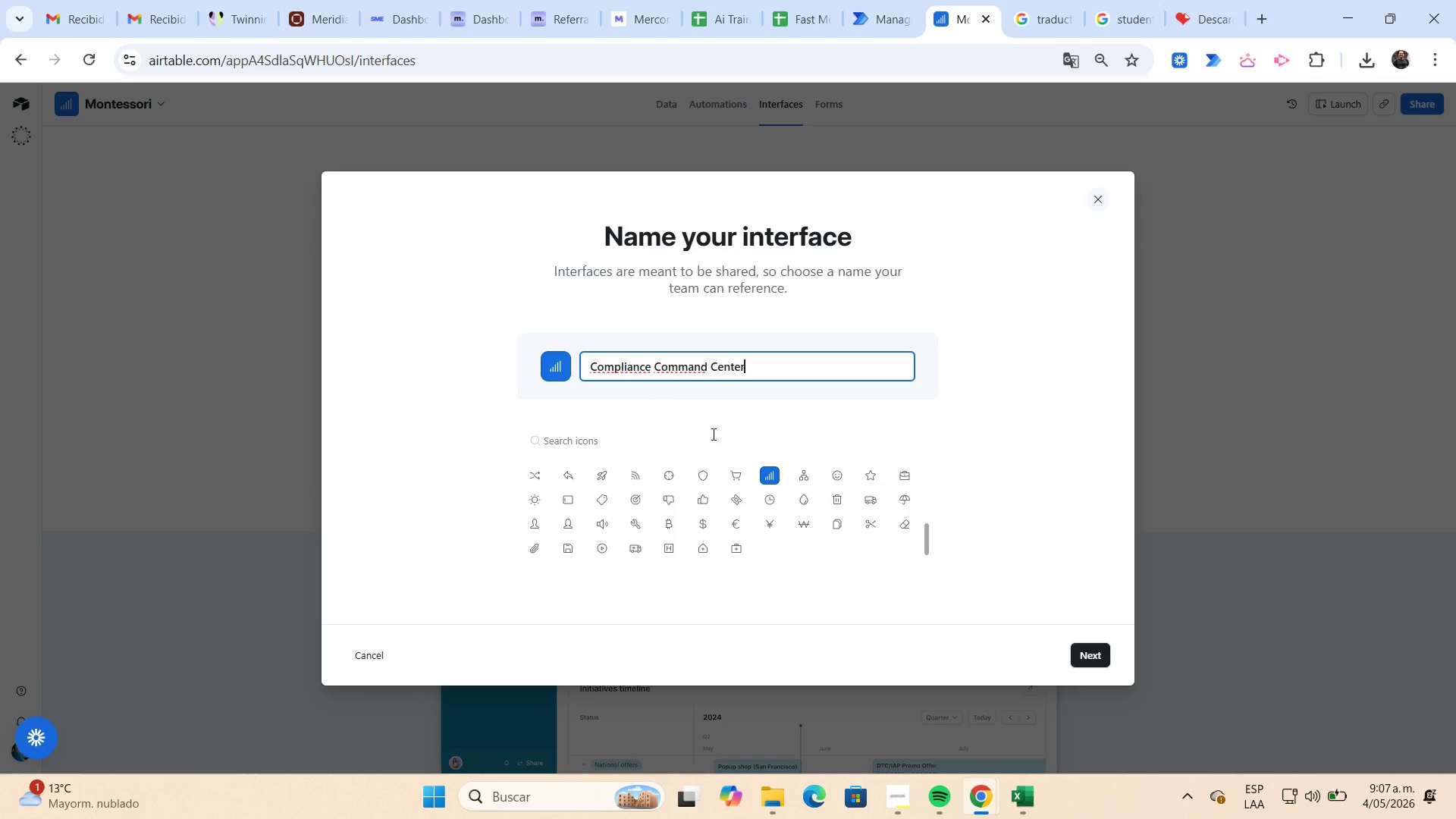 
wait(7.12)
 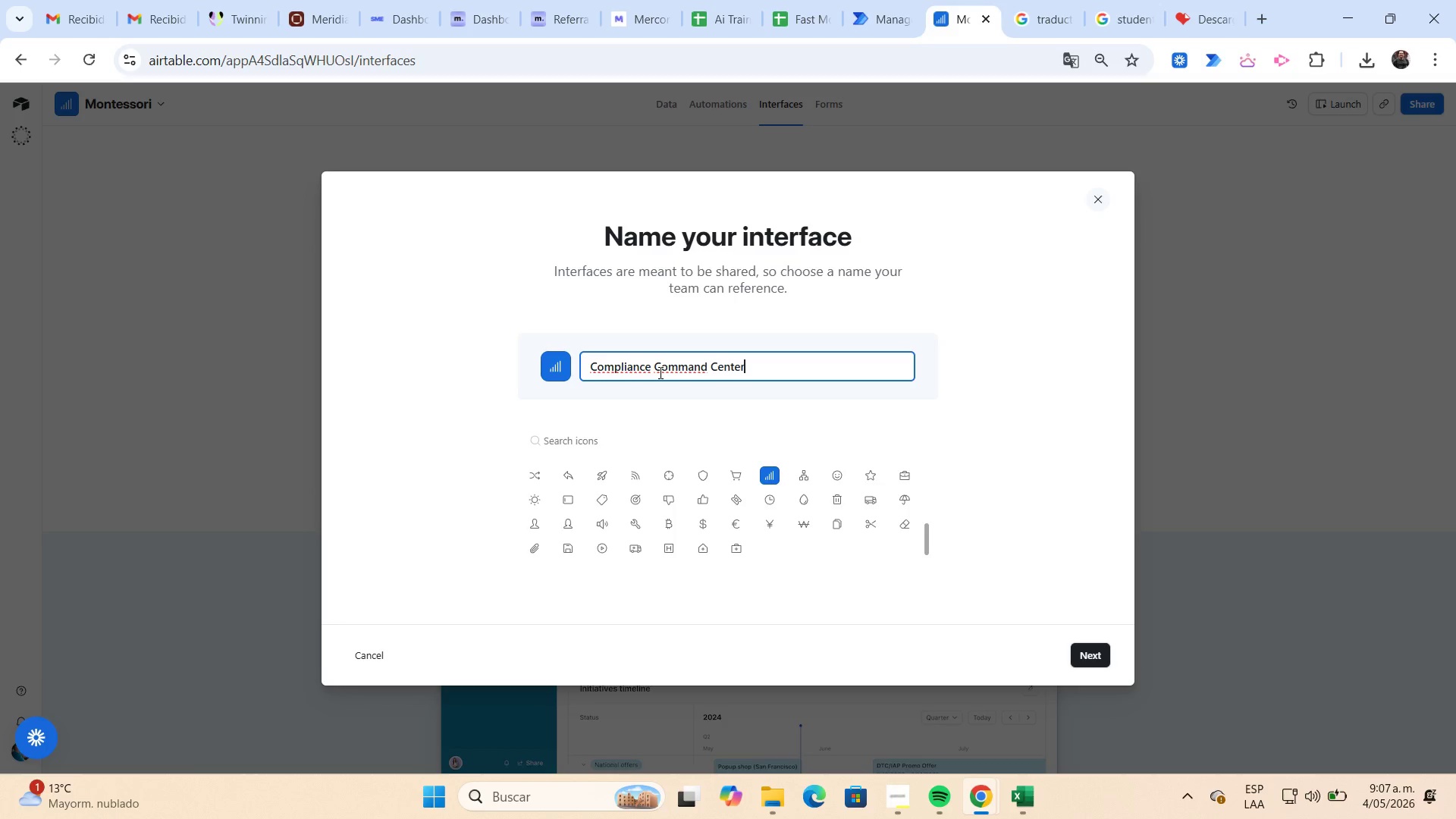 
left_click([1097, 648])
 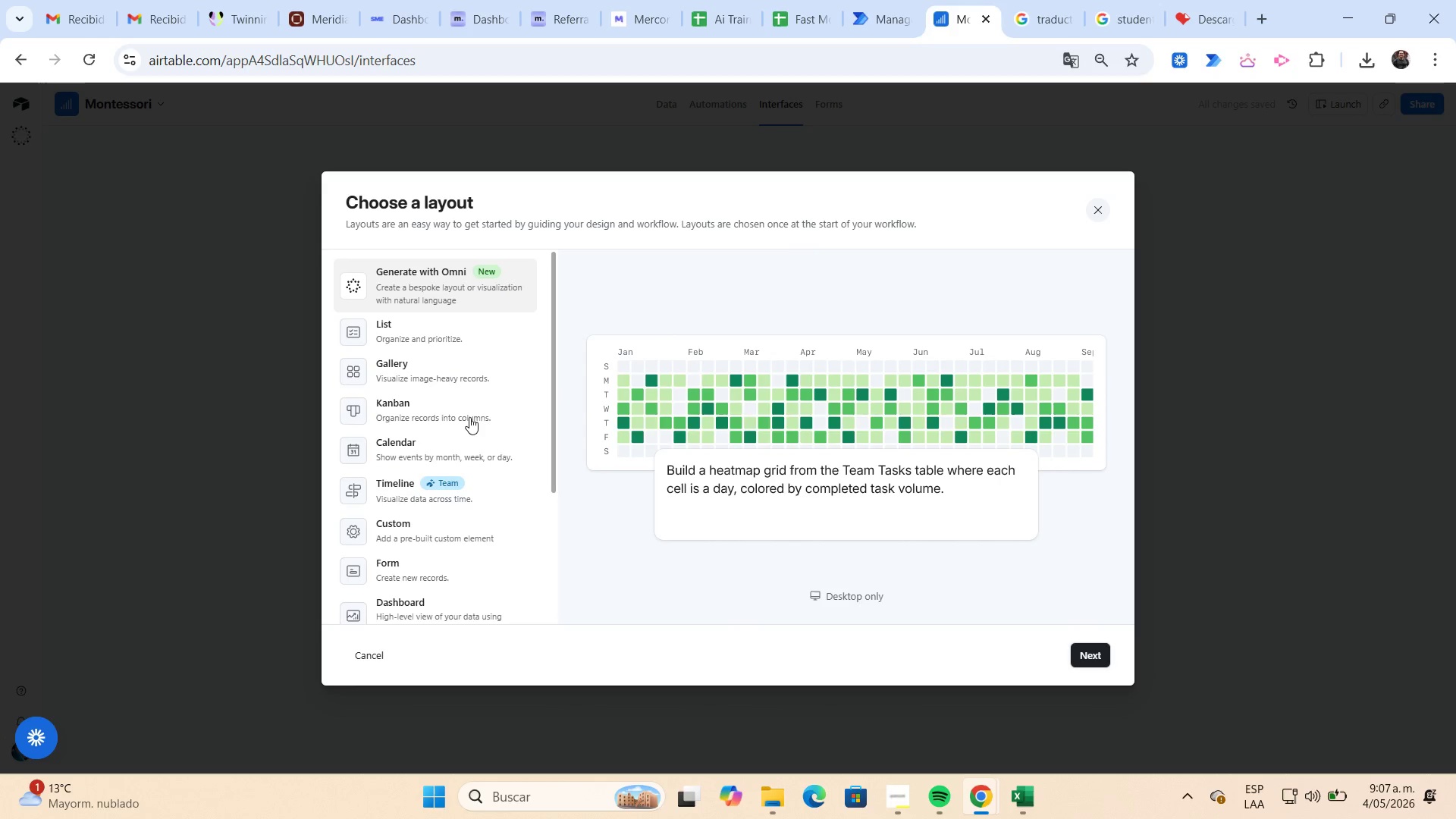 
scroll: coordinate [469, 415], scroll_direction: down, amount: 1.0
 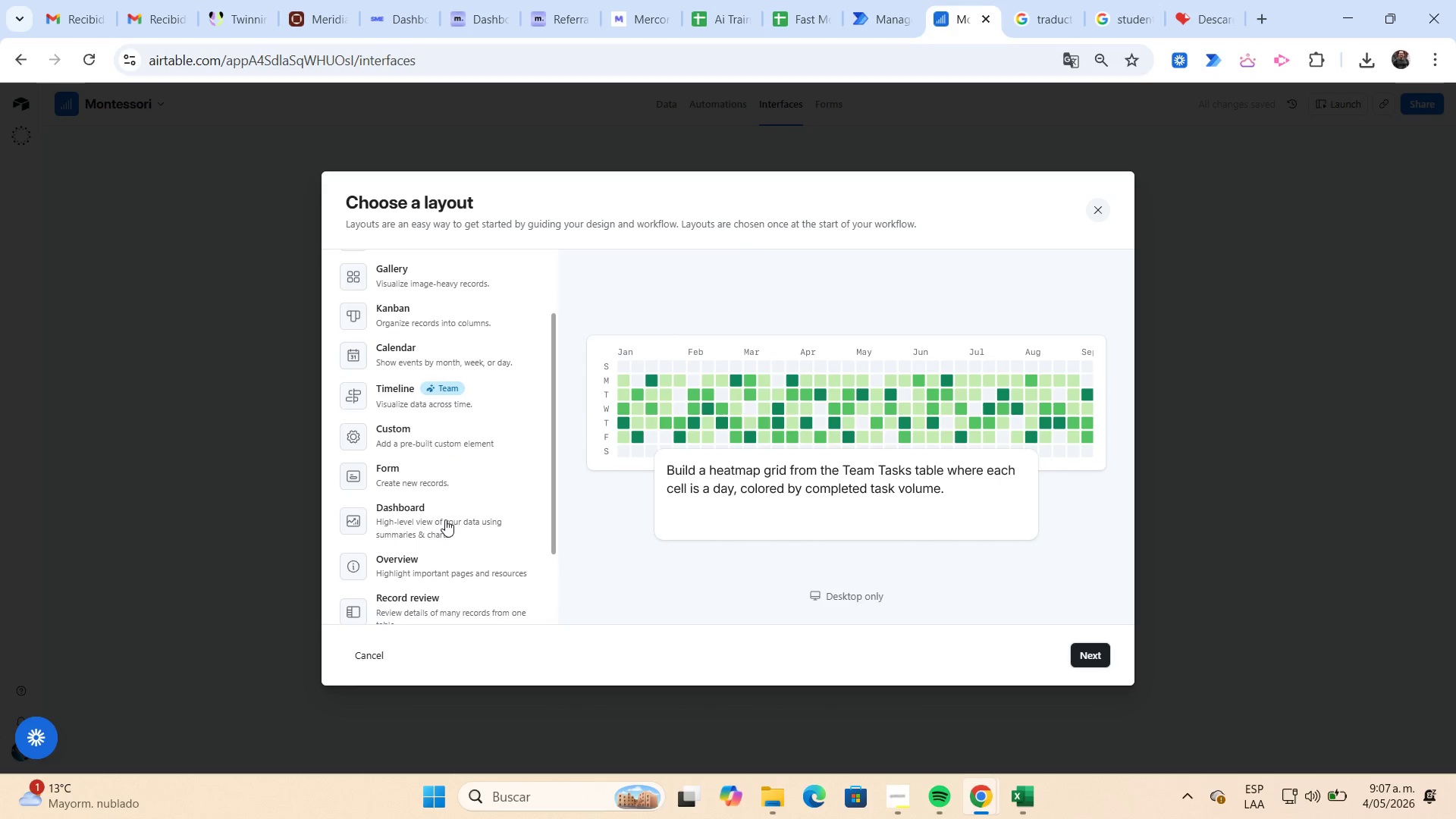 
left_click([445, 519])
 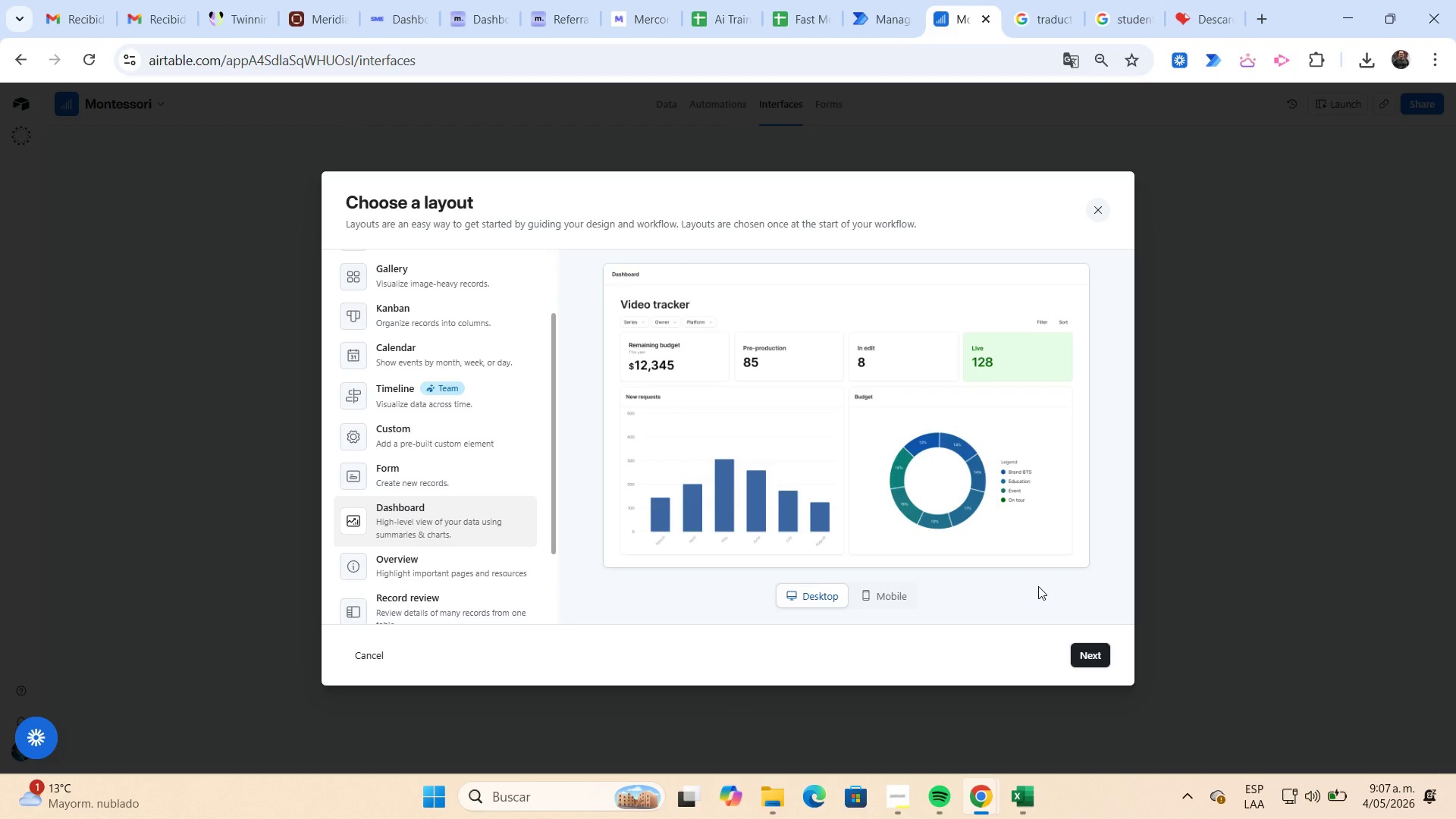 
left_click([1085, 658])
 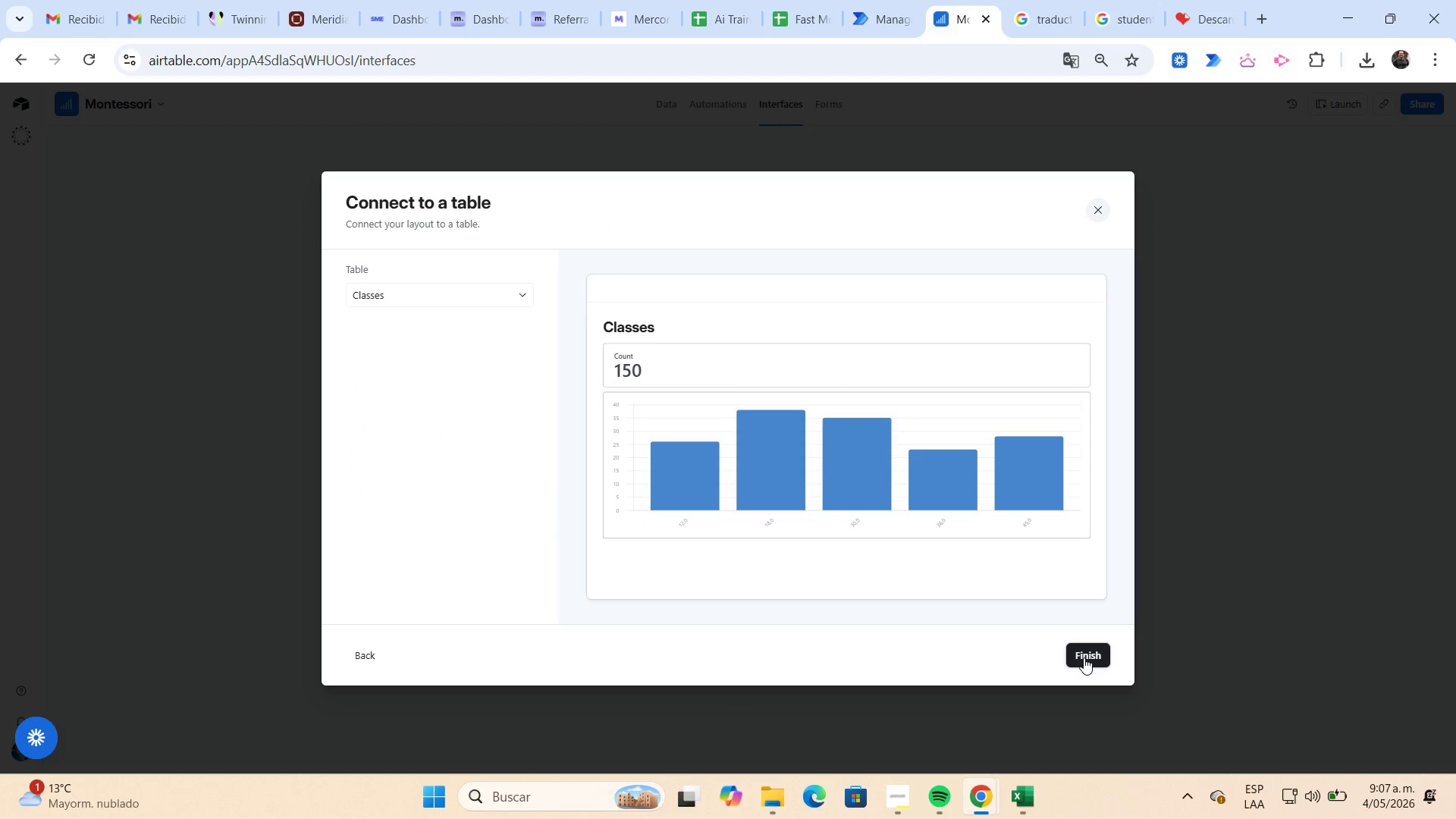 
wait(11.7)
 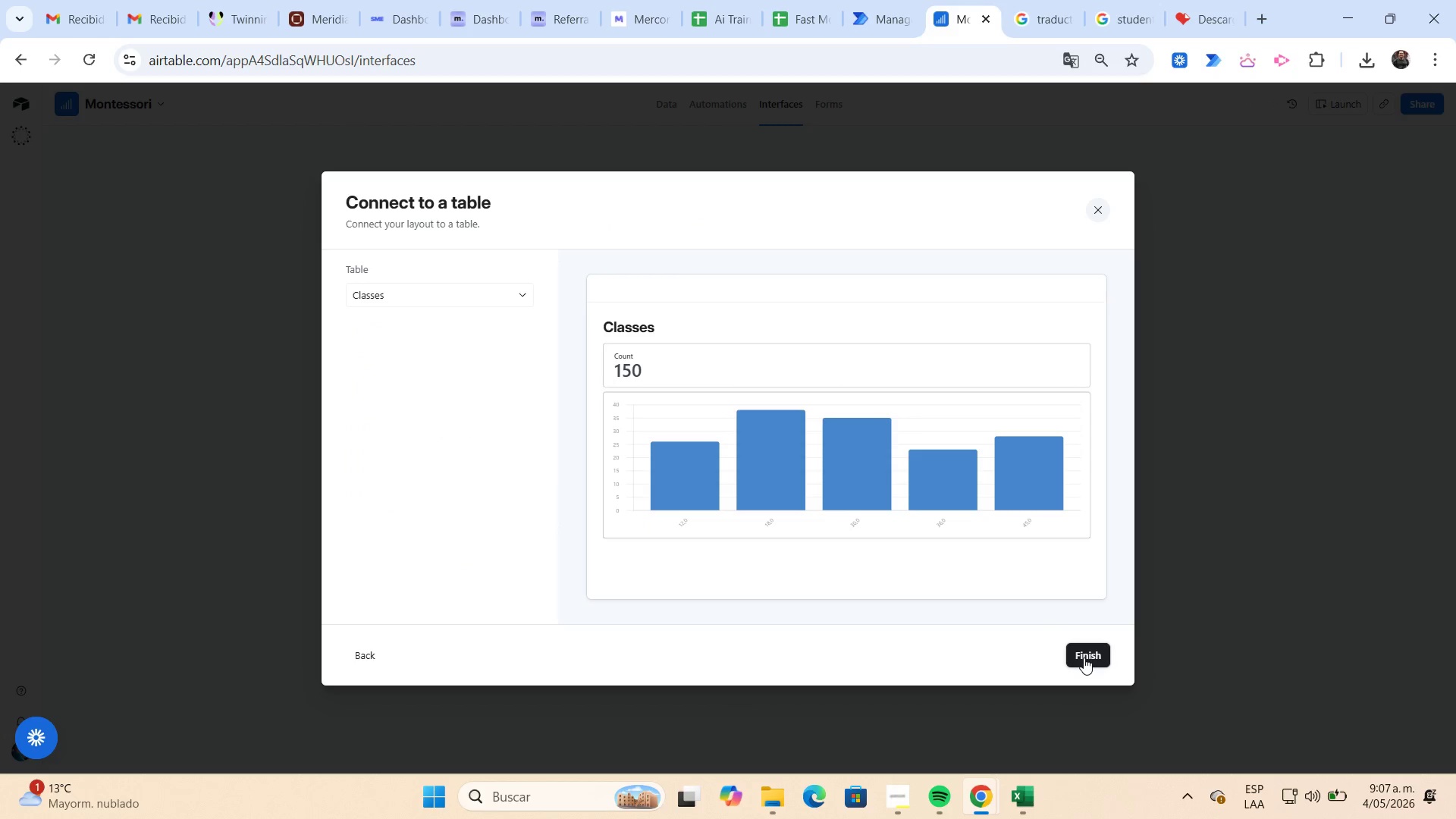 
left_click([1084, 657])
 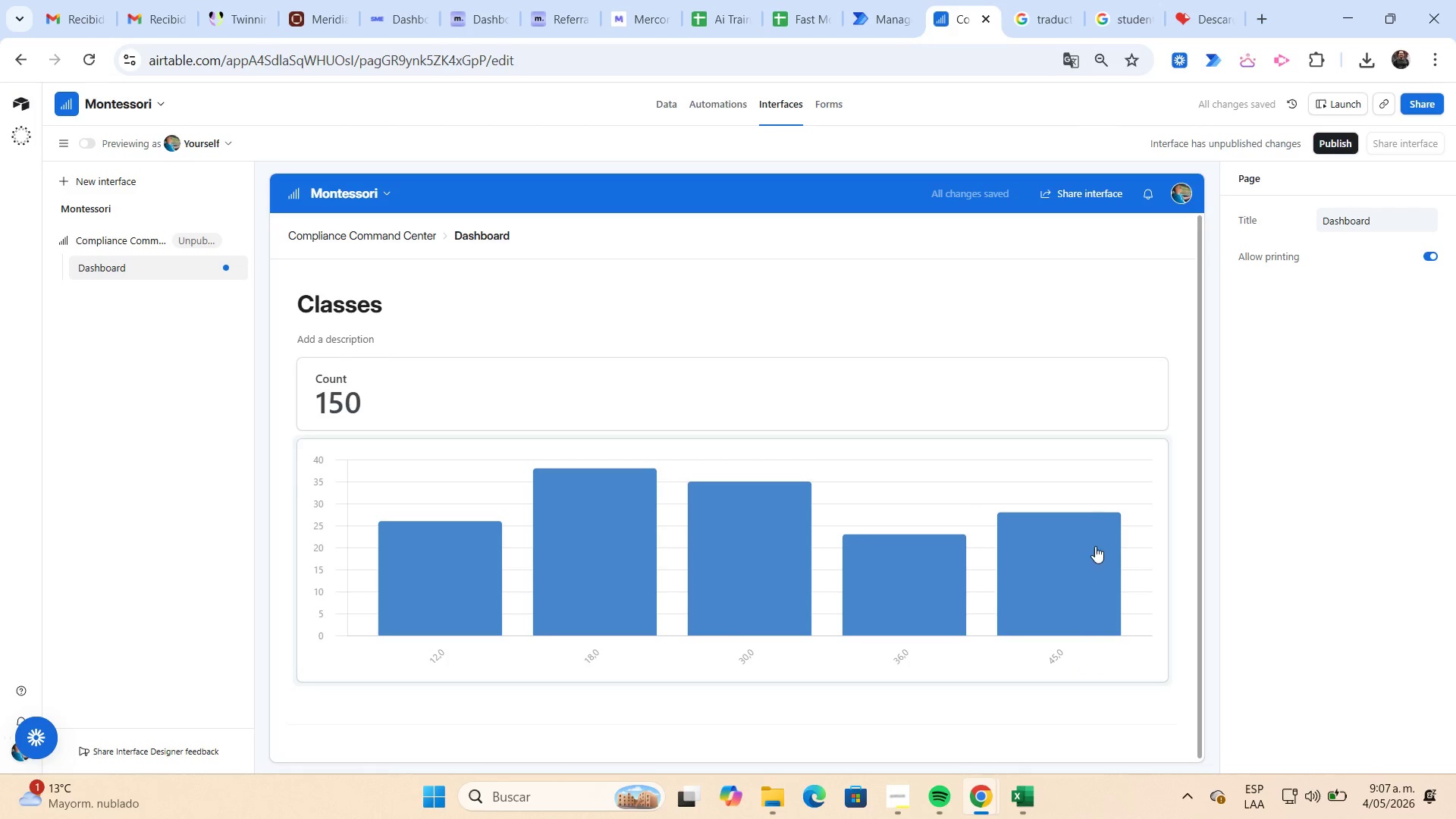 
left_click([1147, 452])
 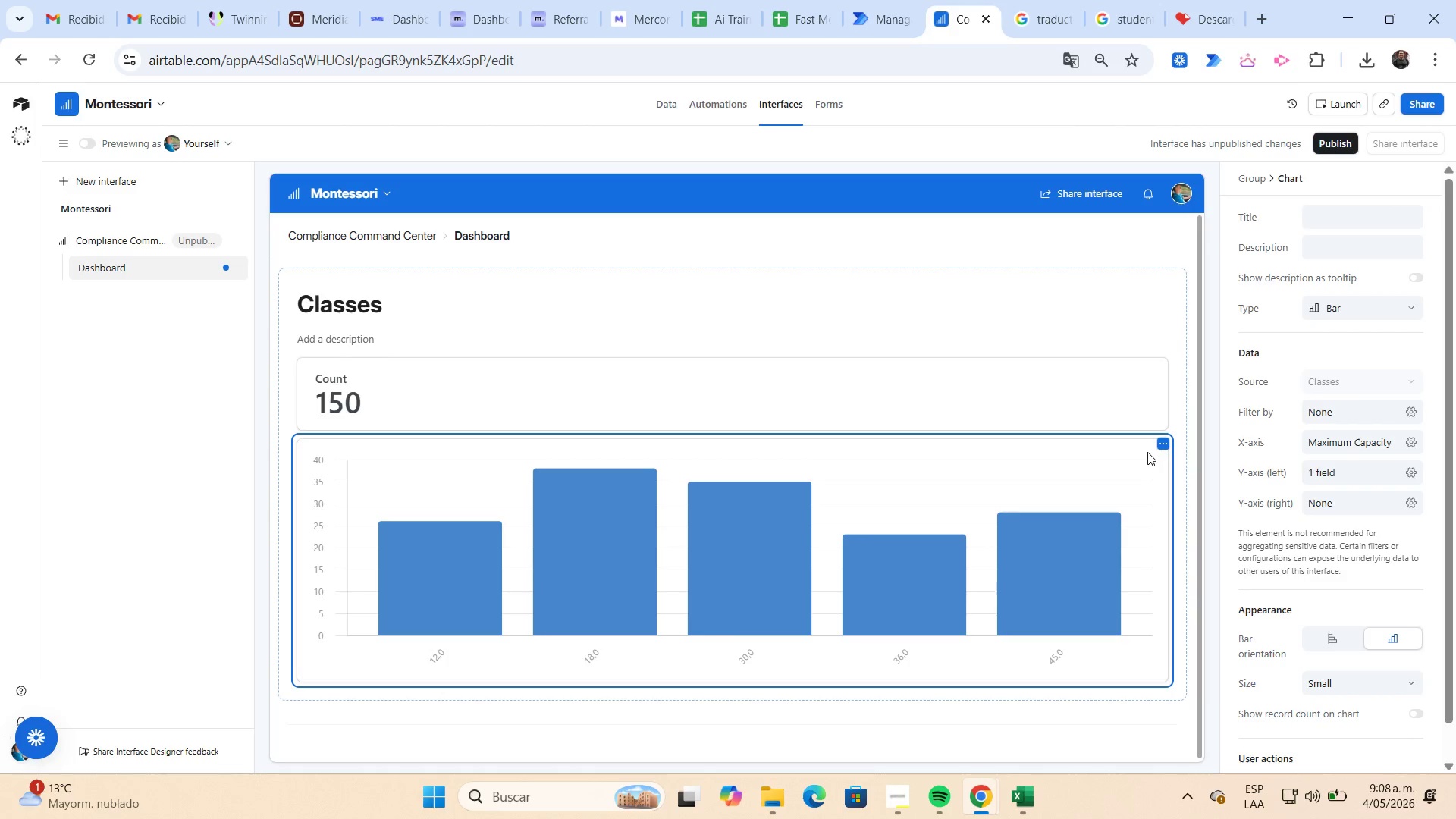 
wait(8.42)
 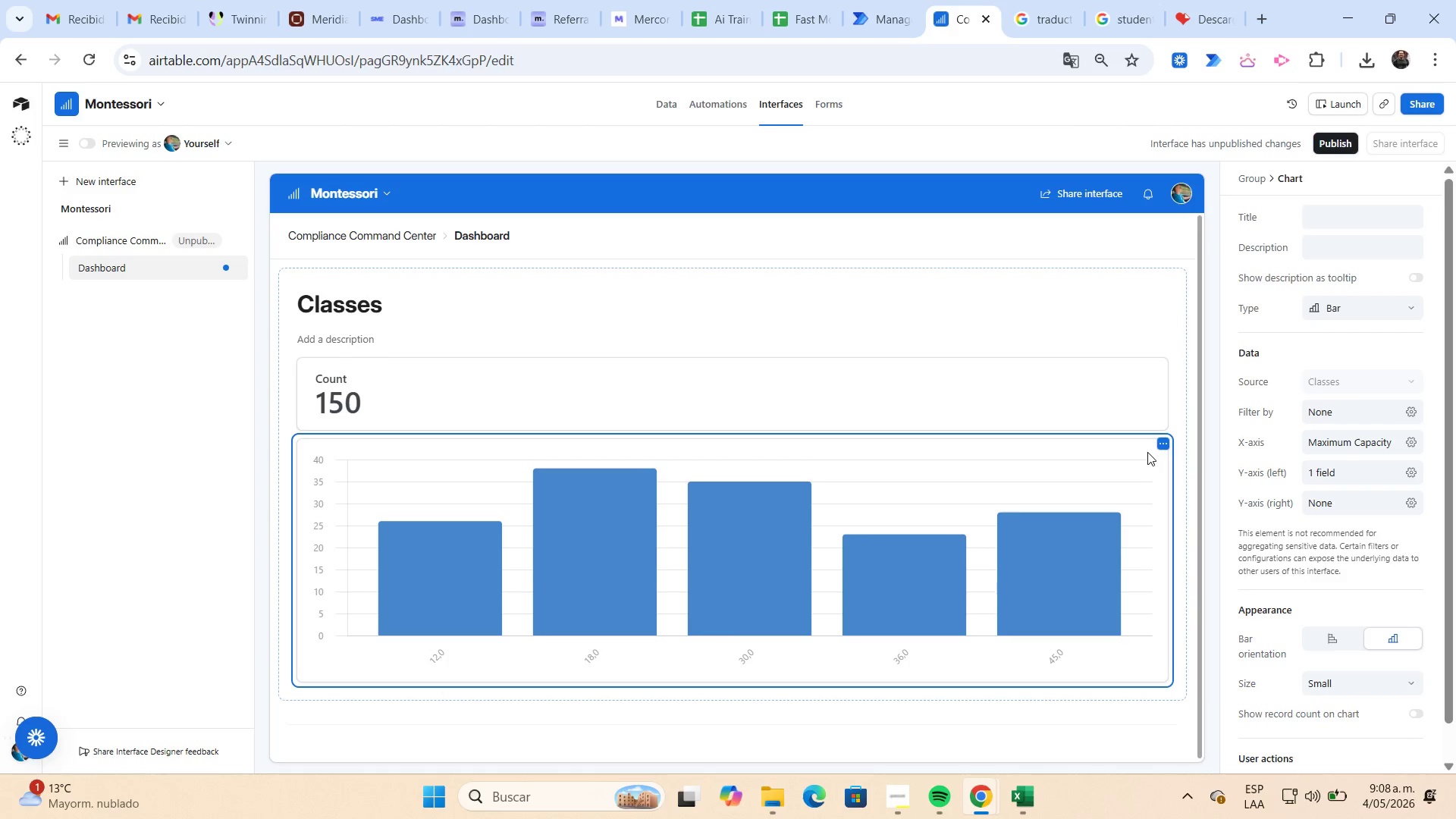 
left_click([1411, 437])
 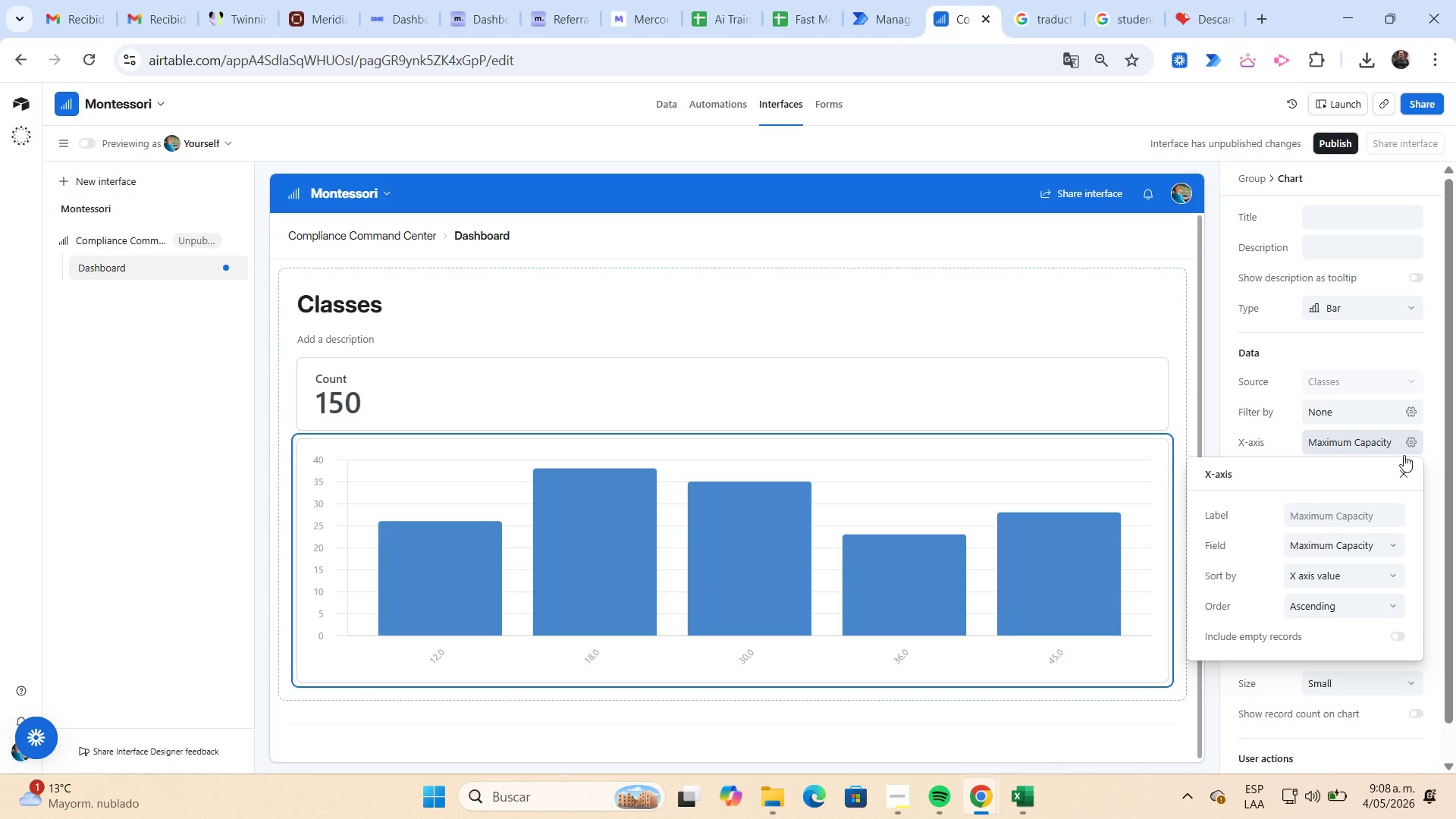 
left_click([1385, 544])
 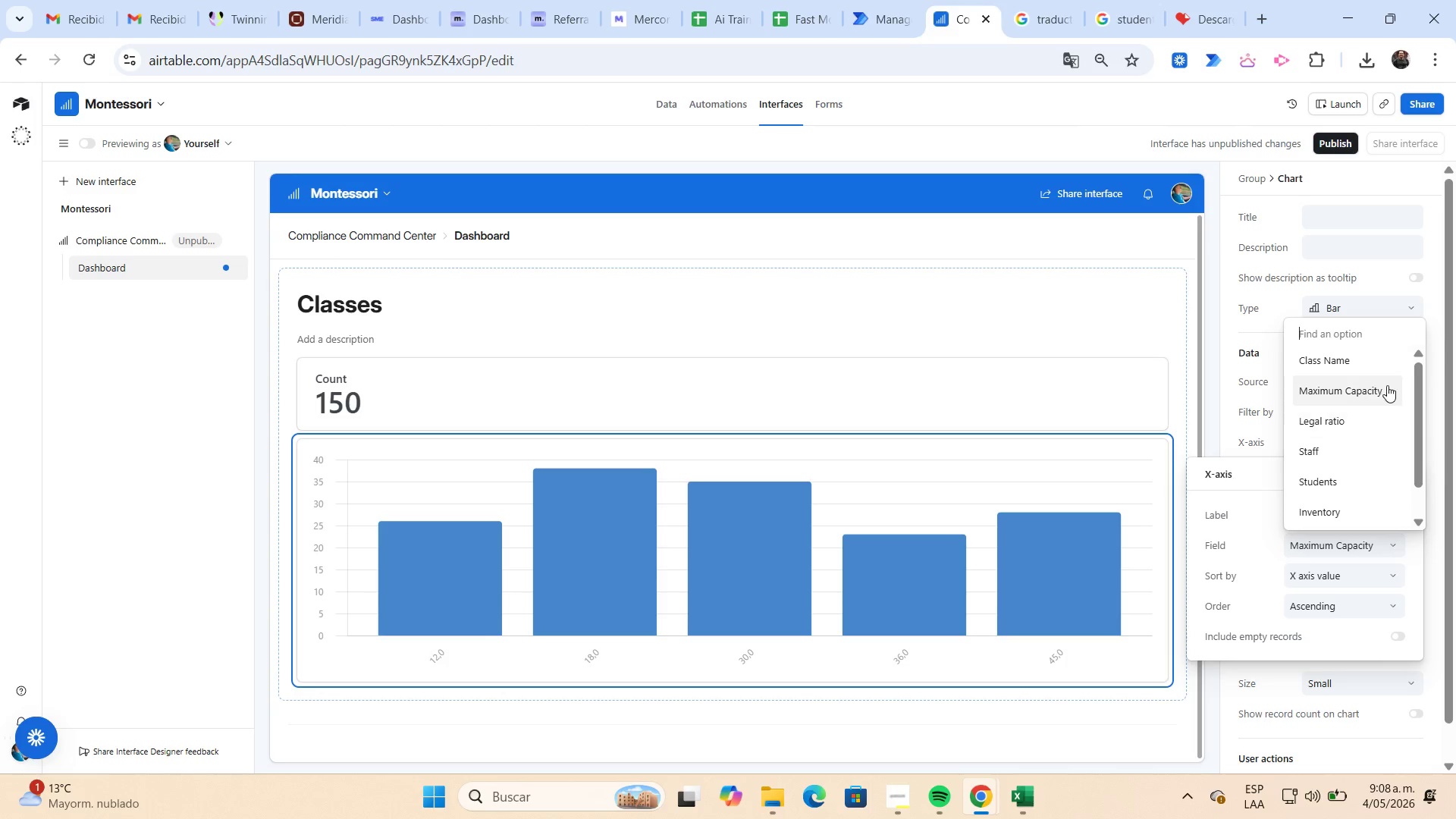 
scroll: coordinate [1376, 375], scroll_direction: down, amount: 1.0
 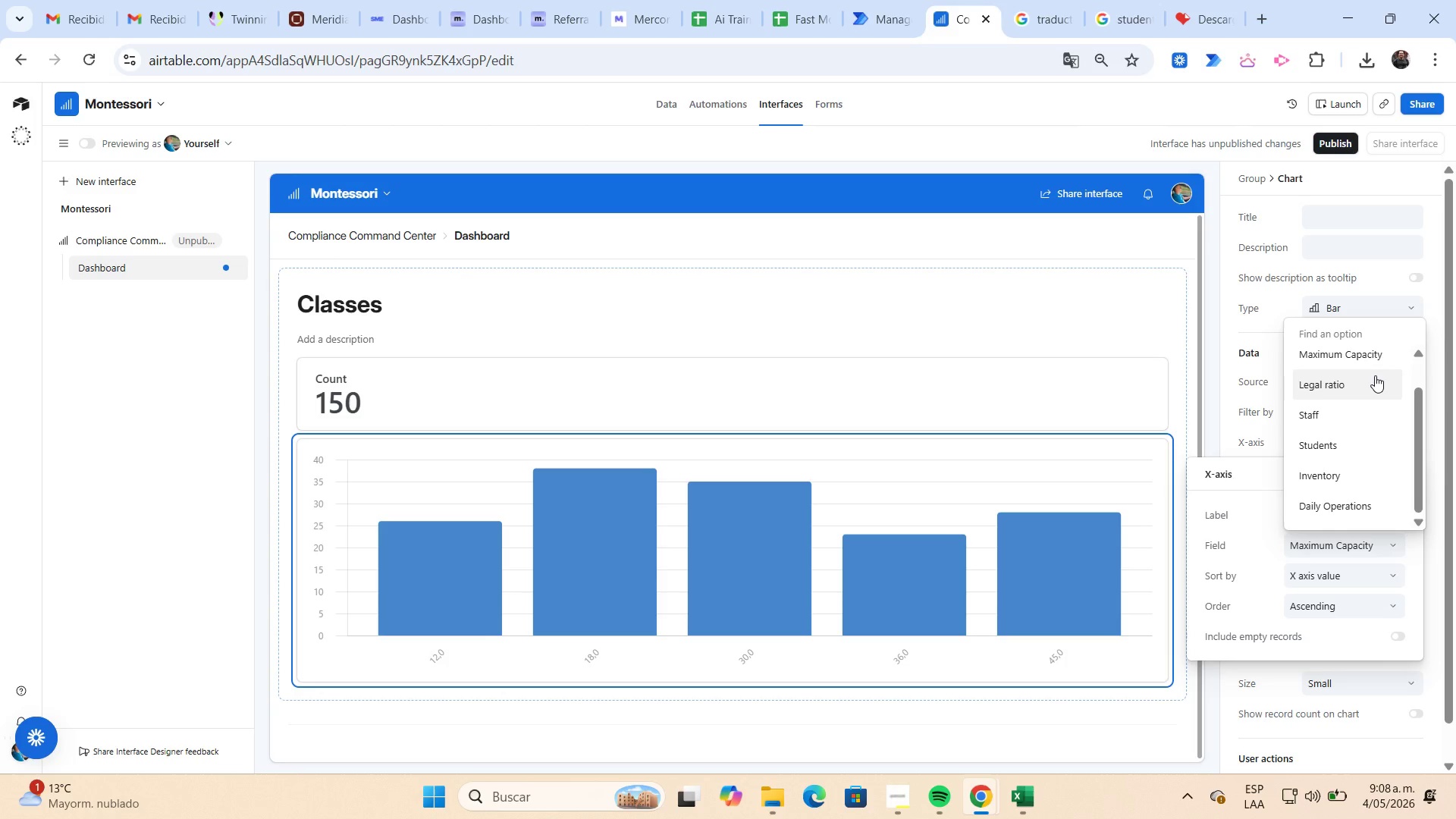 
scroll: coordinate [1375, 375], scroll_direction: up, amount: 1.0
 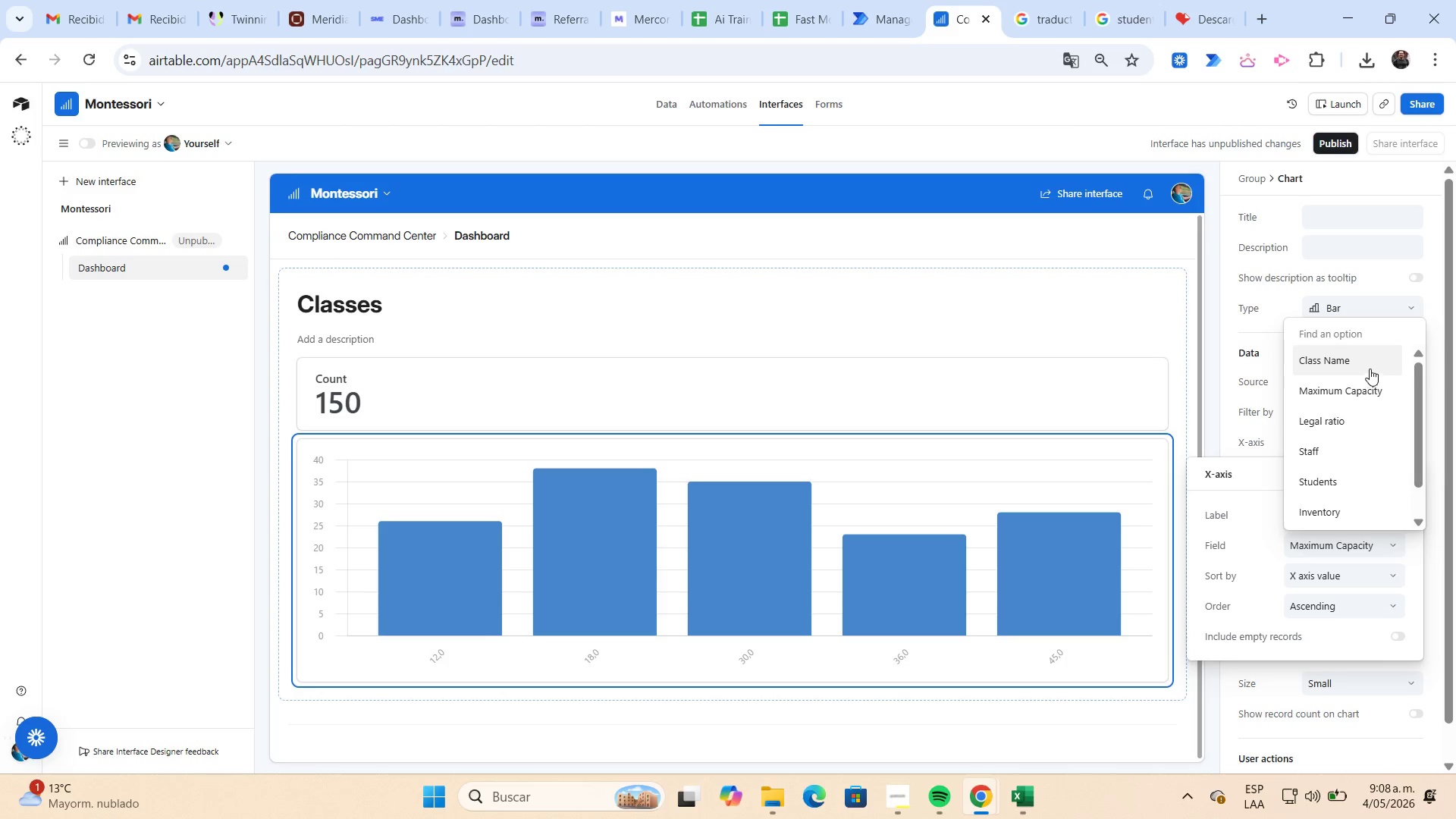 
left_click([1370, 367])
 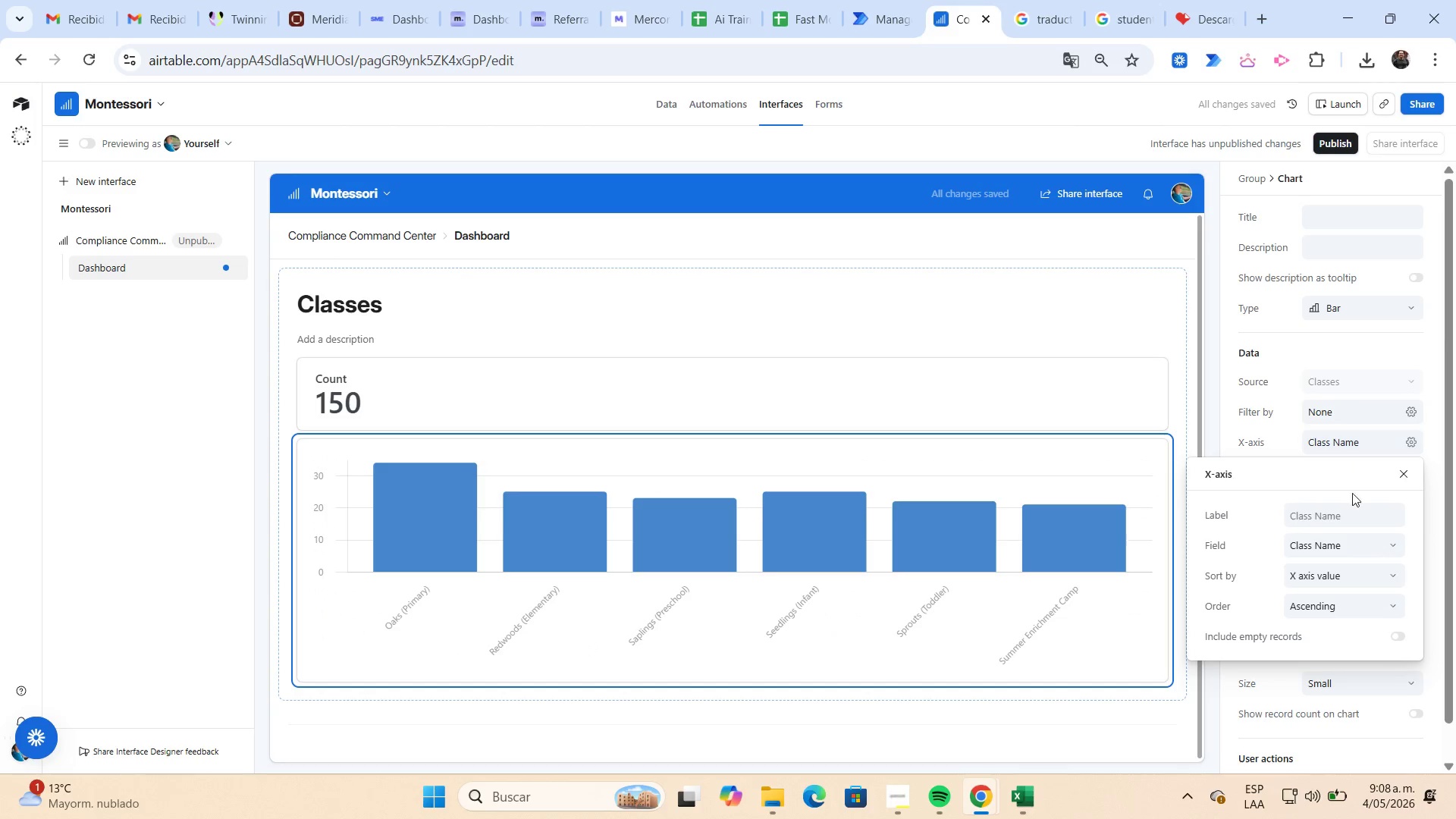 
wait(5.34)
 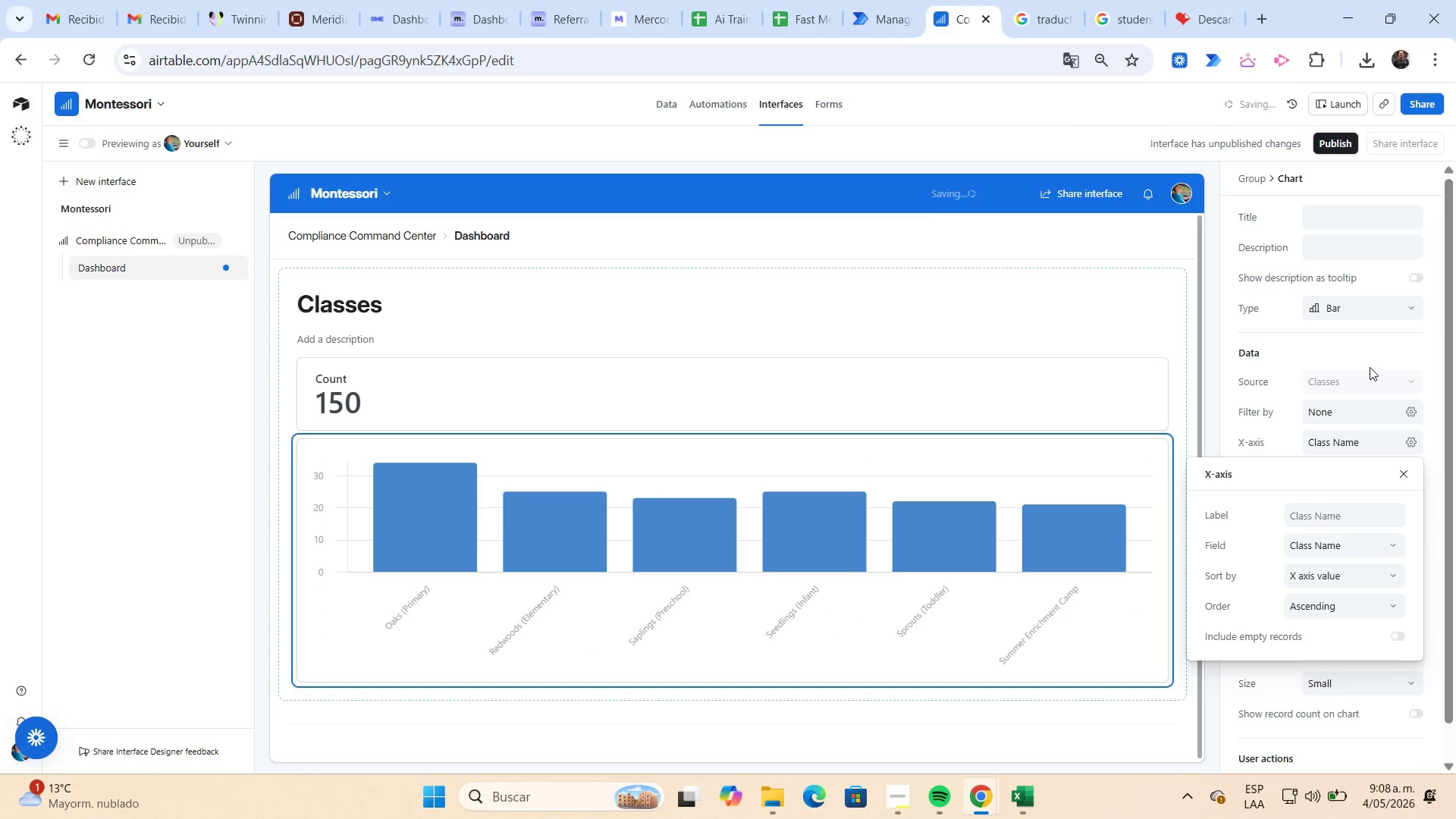 
left_click([1395, 579])
 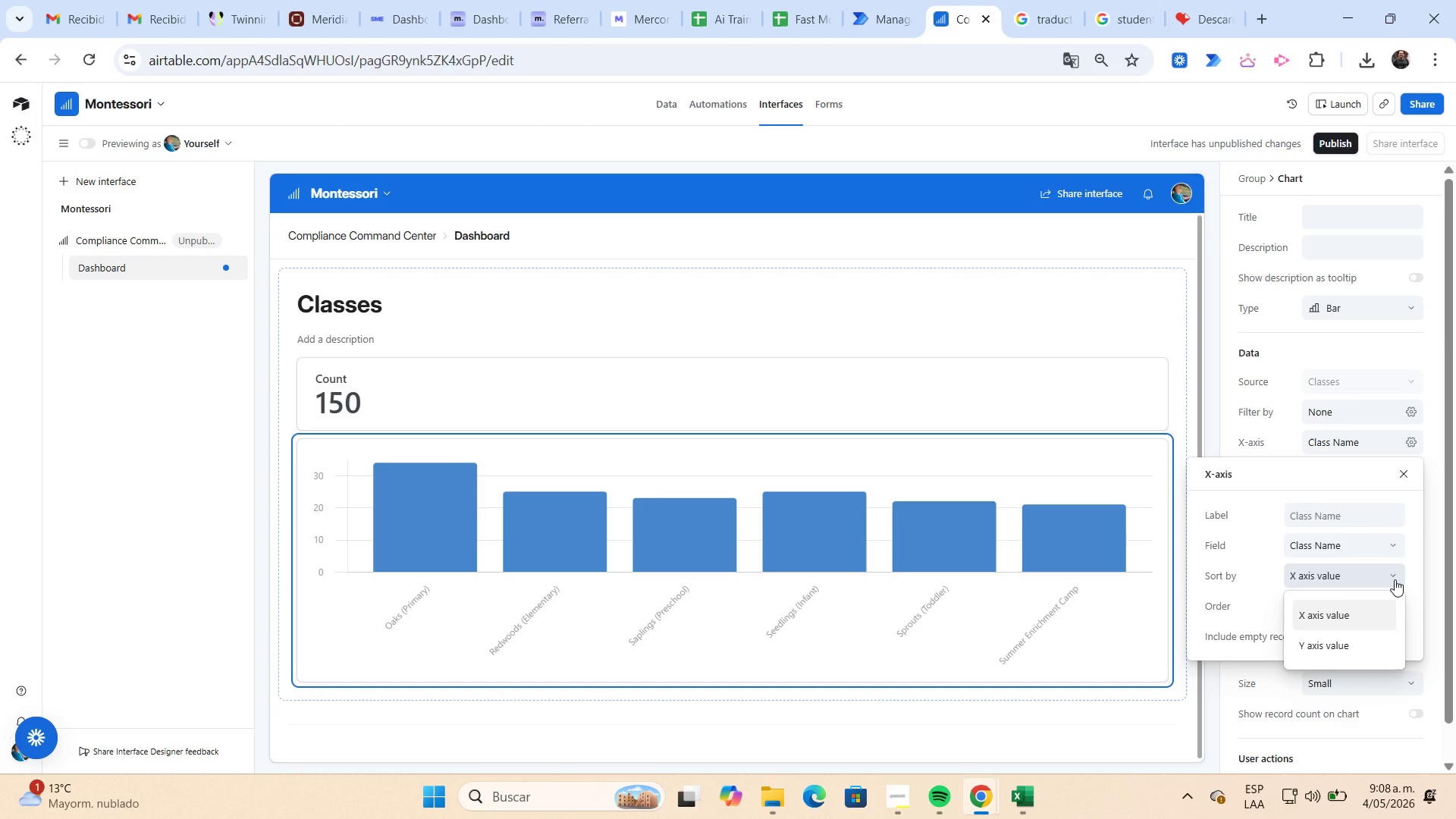 
left_click([1395, 579])
 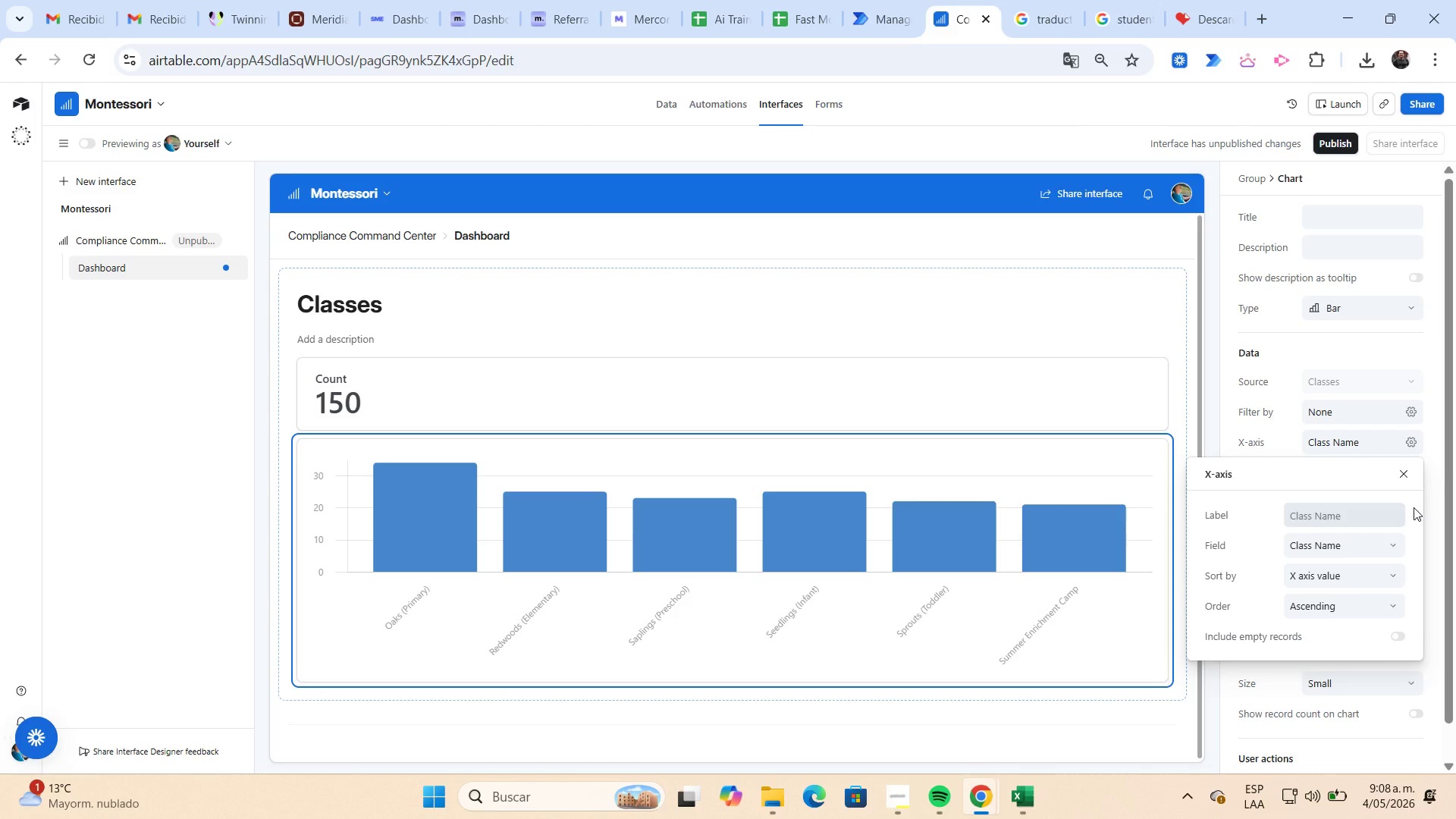 
left_click([1409, 474])
 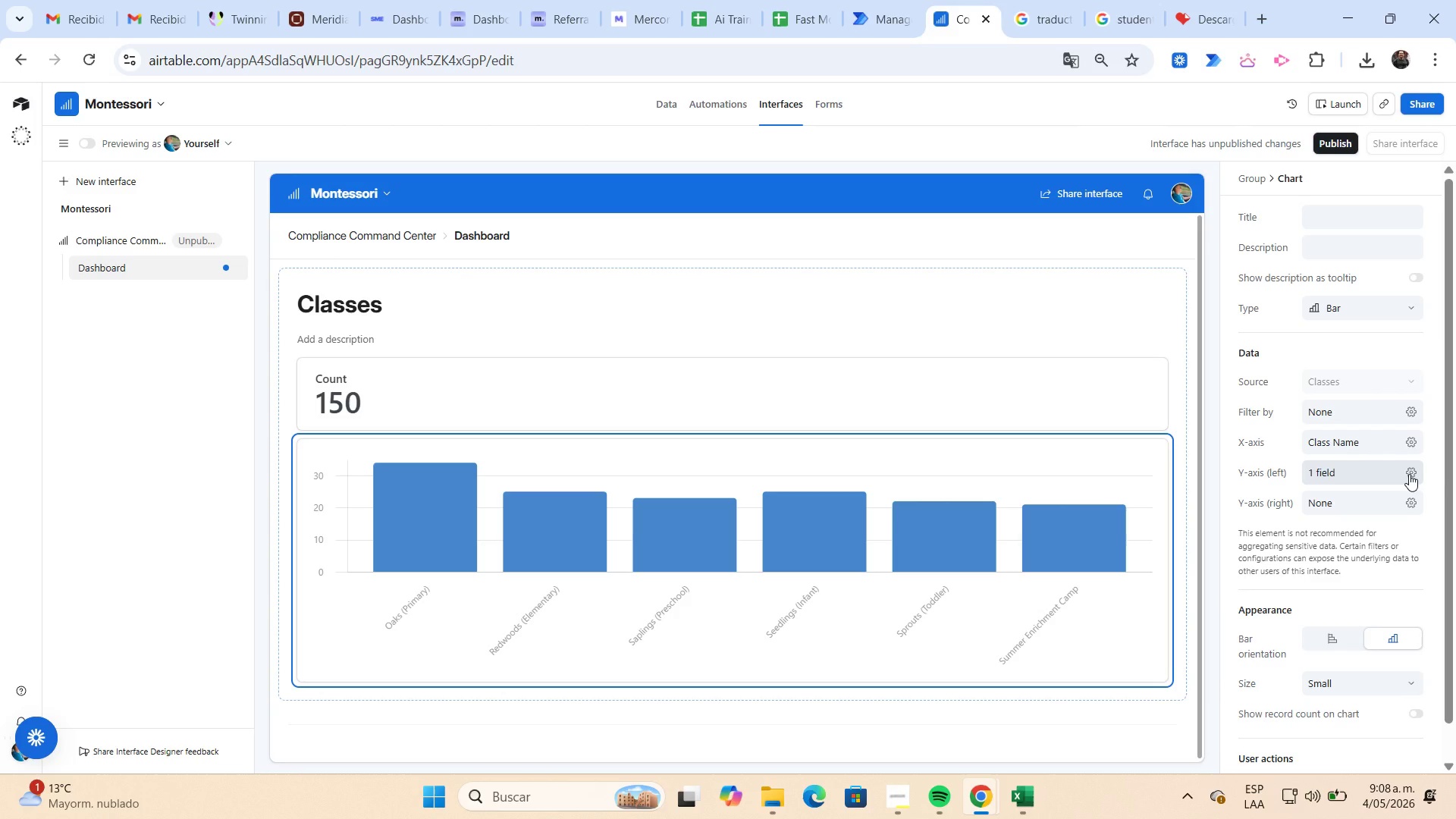 
left_click([1409, 474])
 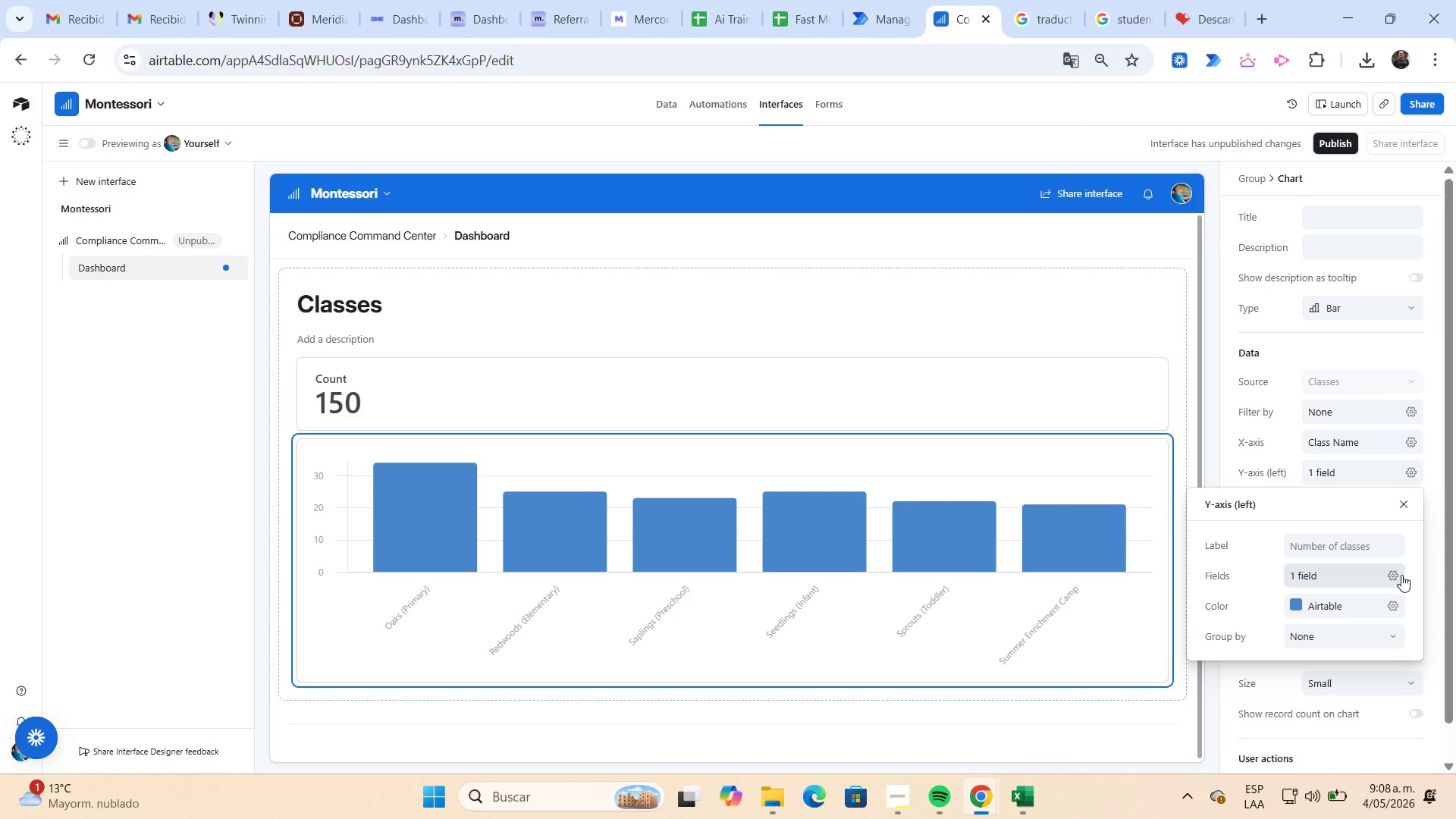 
left_click([1398, 576])
 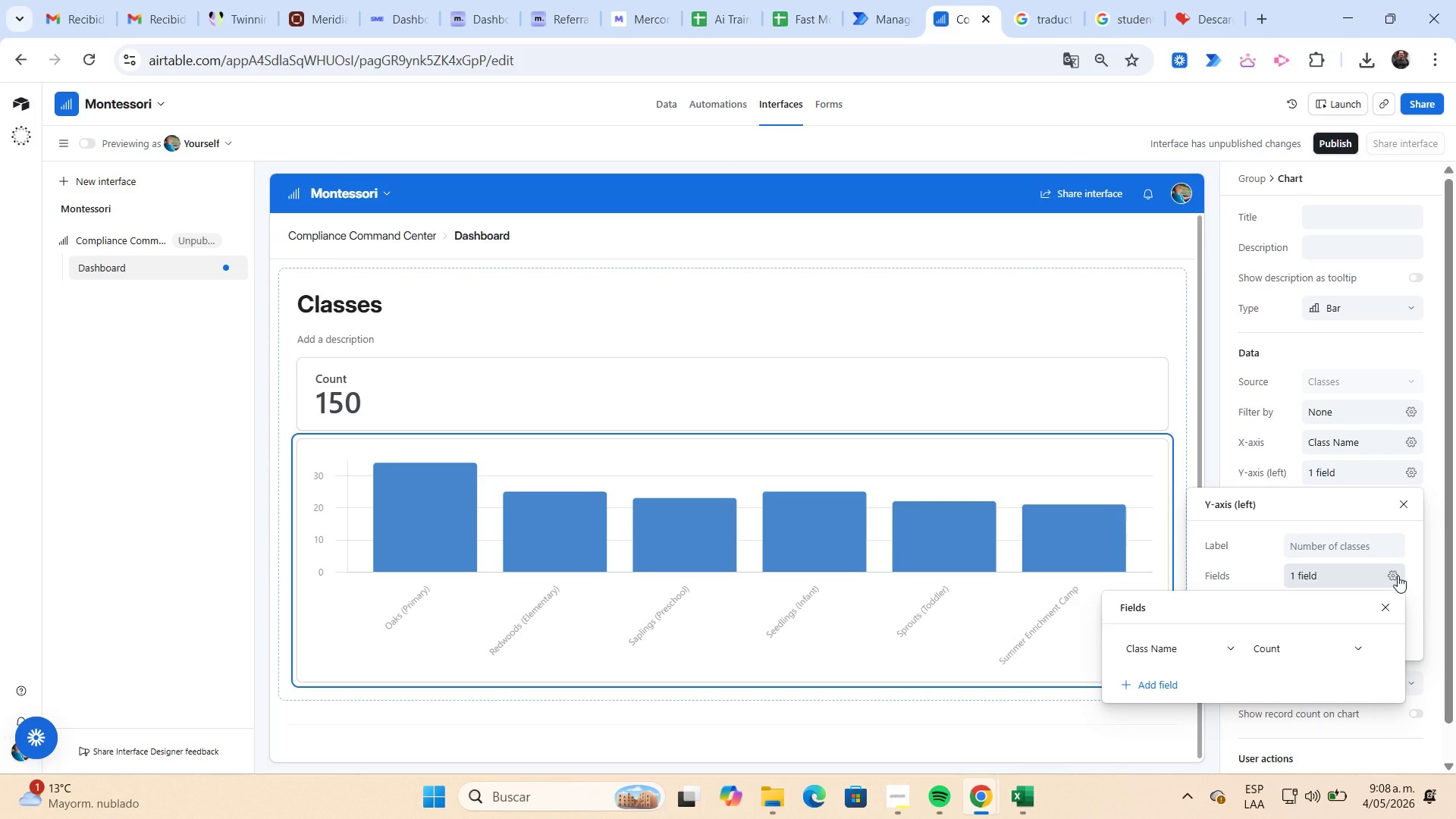 
wait(6.76)
 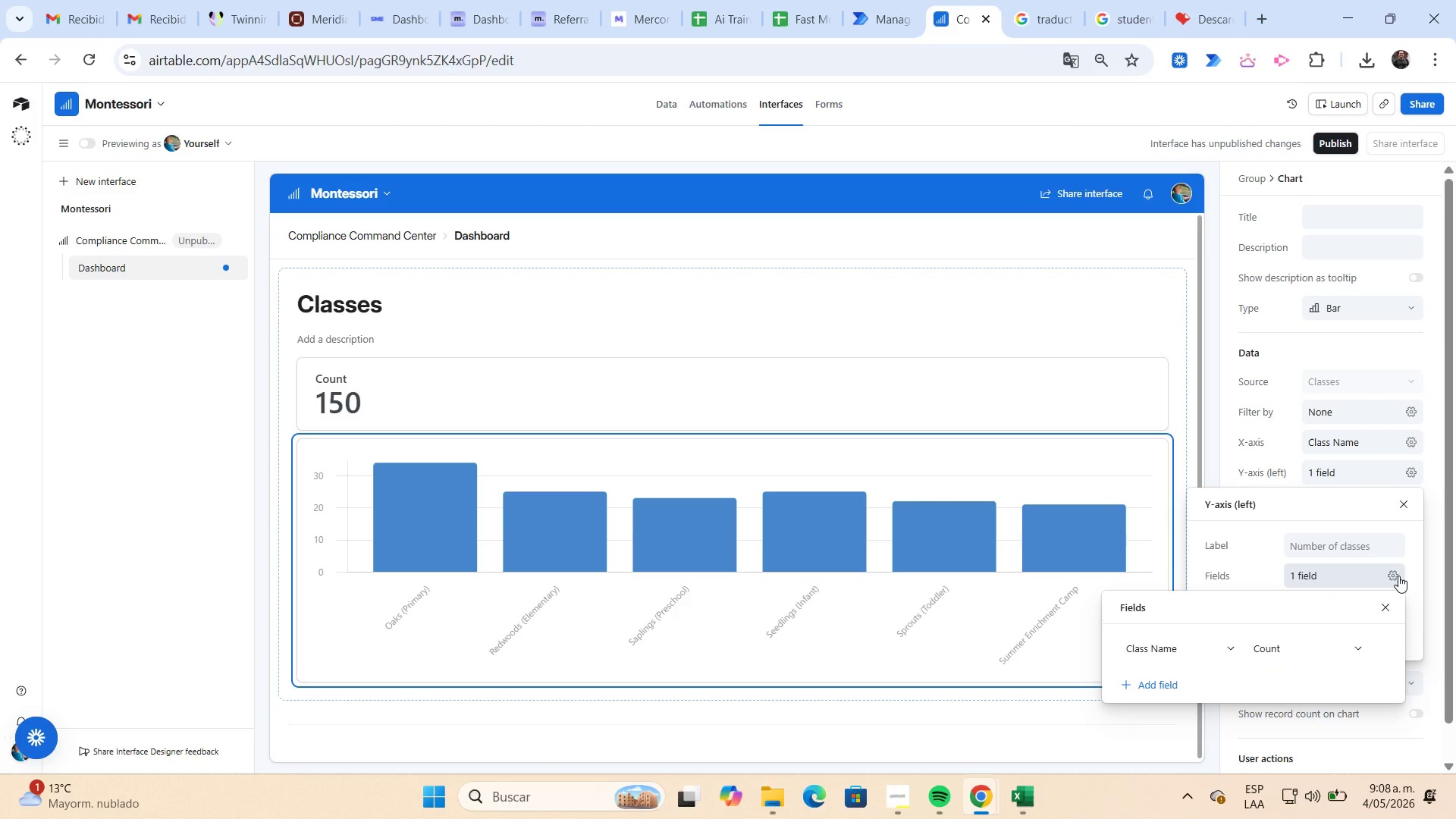 
left_click([1235, 646])
 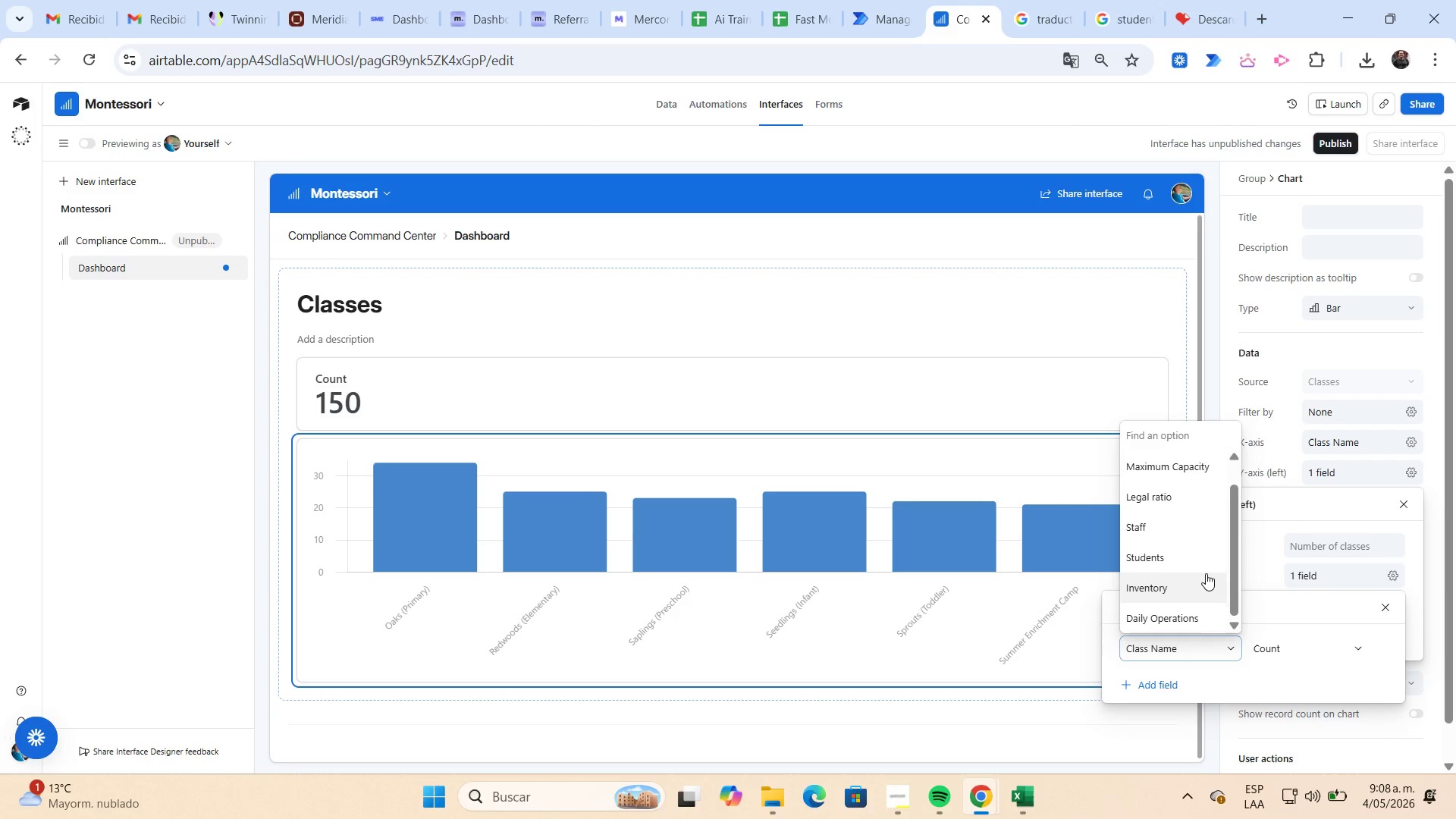 
scroll: coordinate [1206, 573], scroll_direction: down, amount: 3.0
 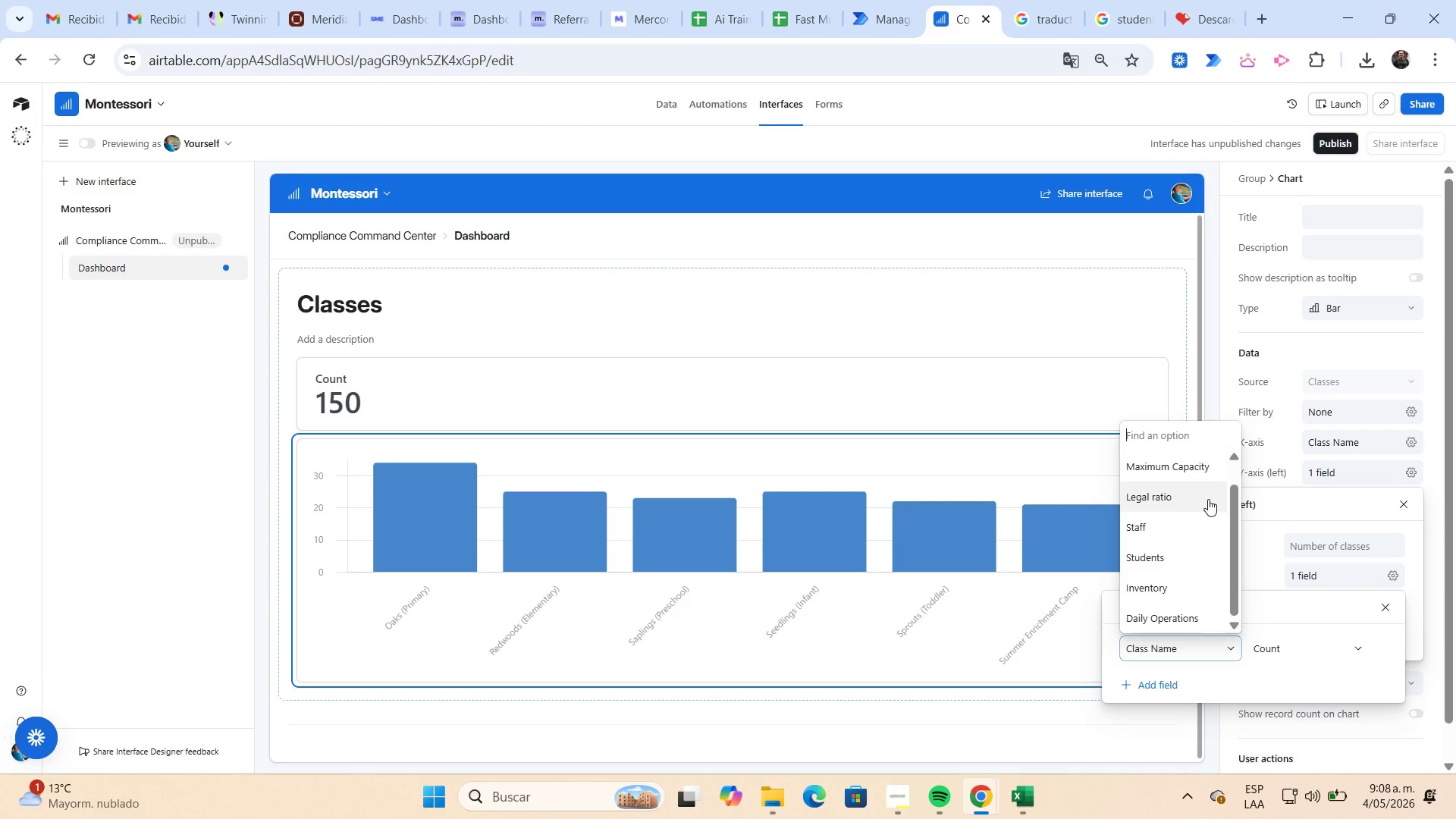 
left_click([1208, 499])
 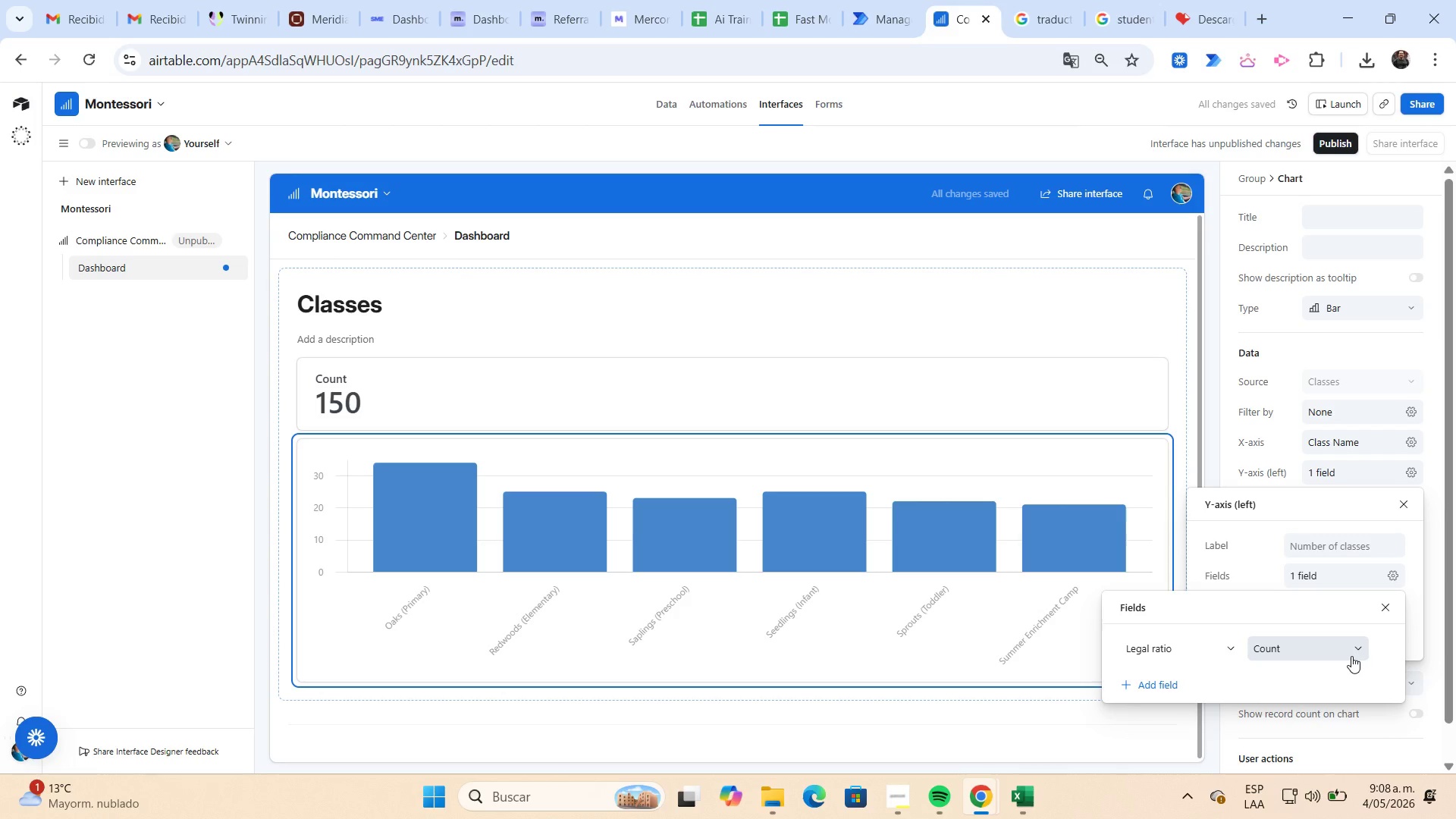 
left_click([1356, 651])
 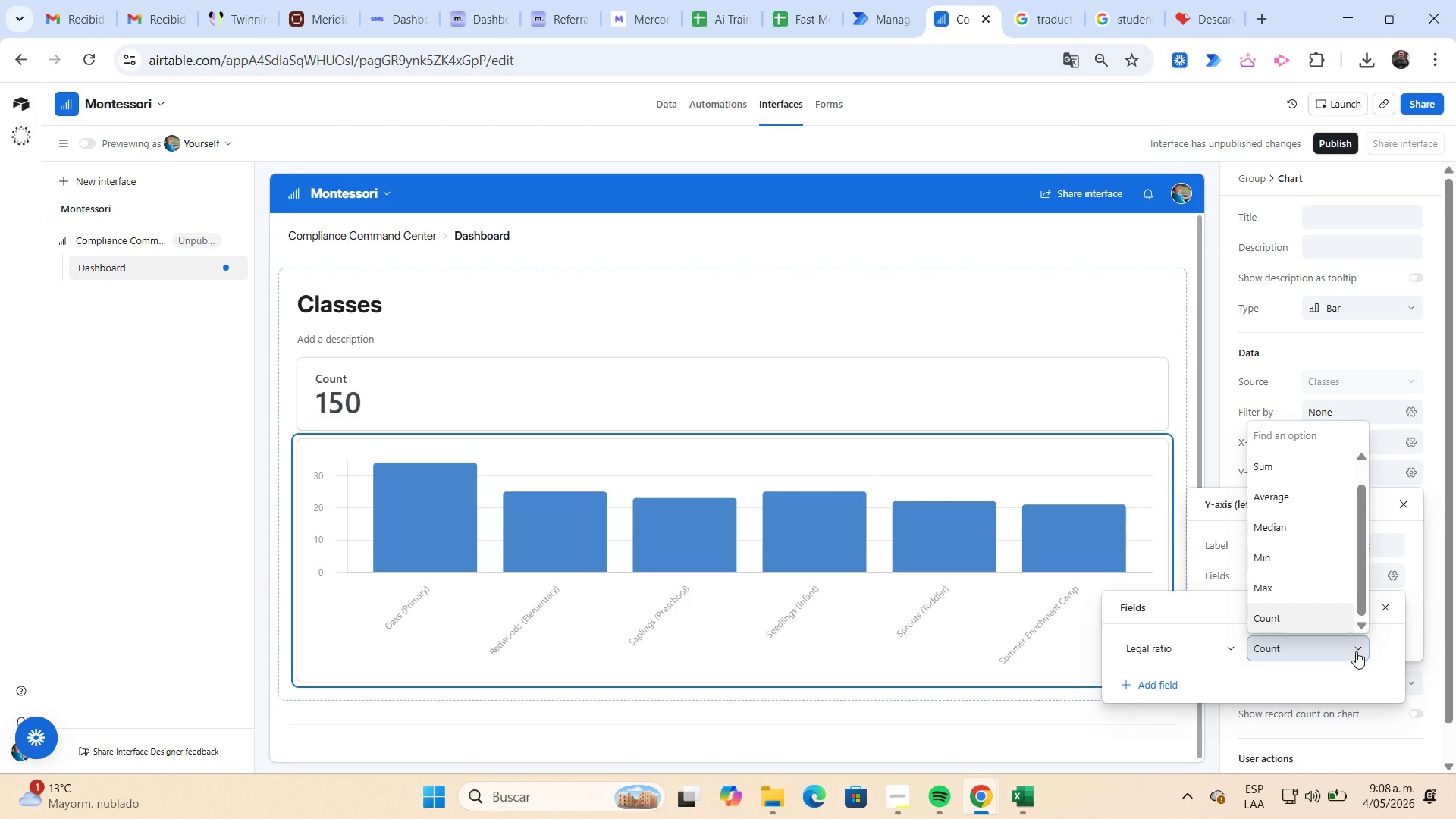 
wait(7.81)
 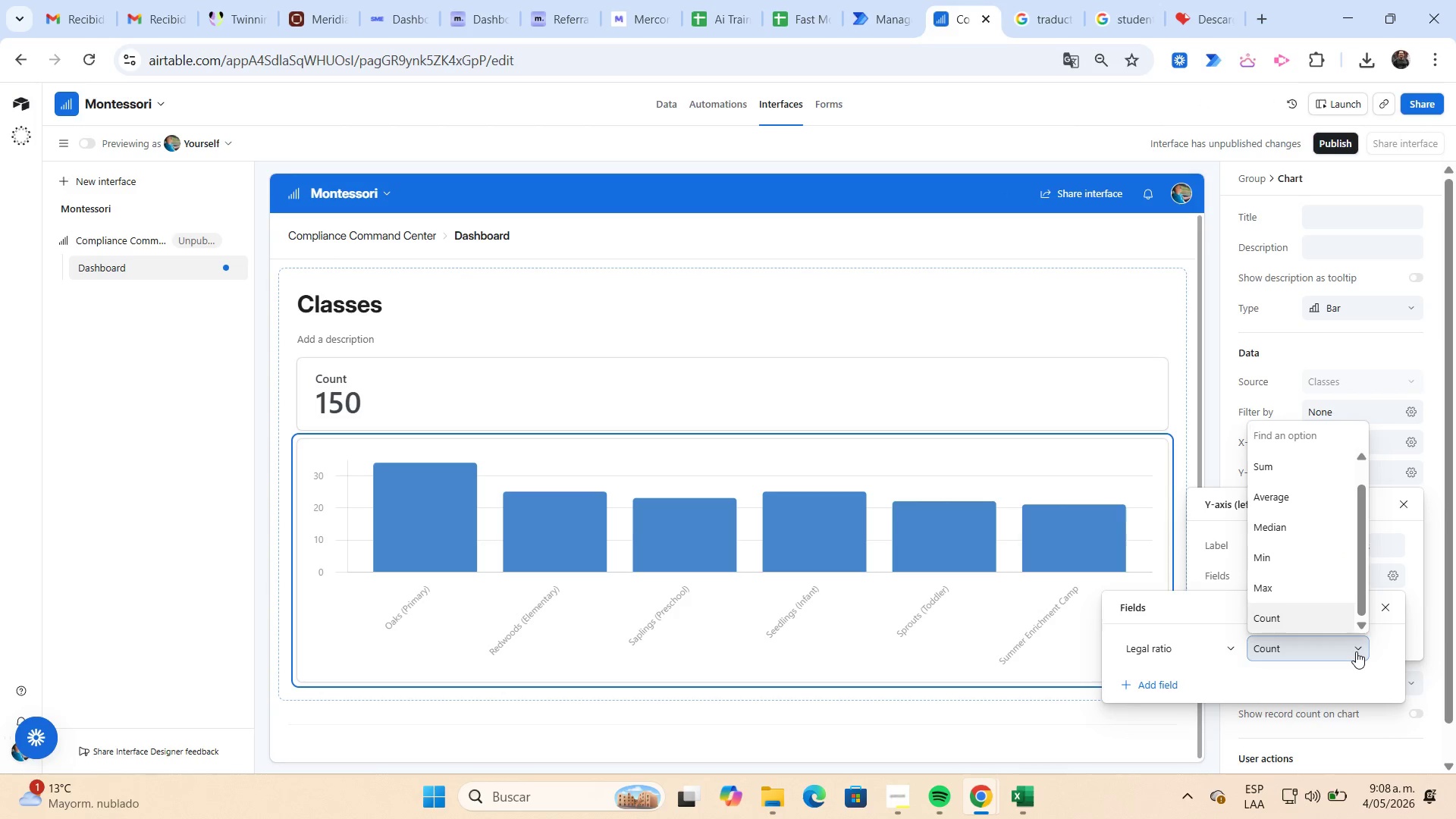 
left_click([1356, 651])
 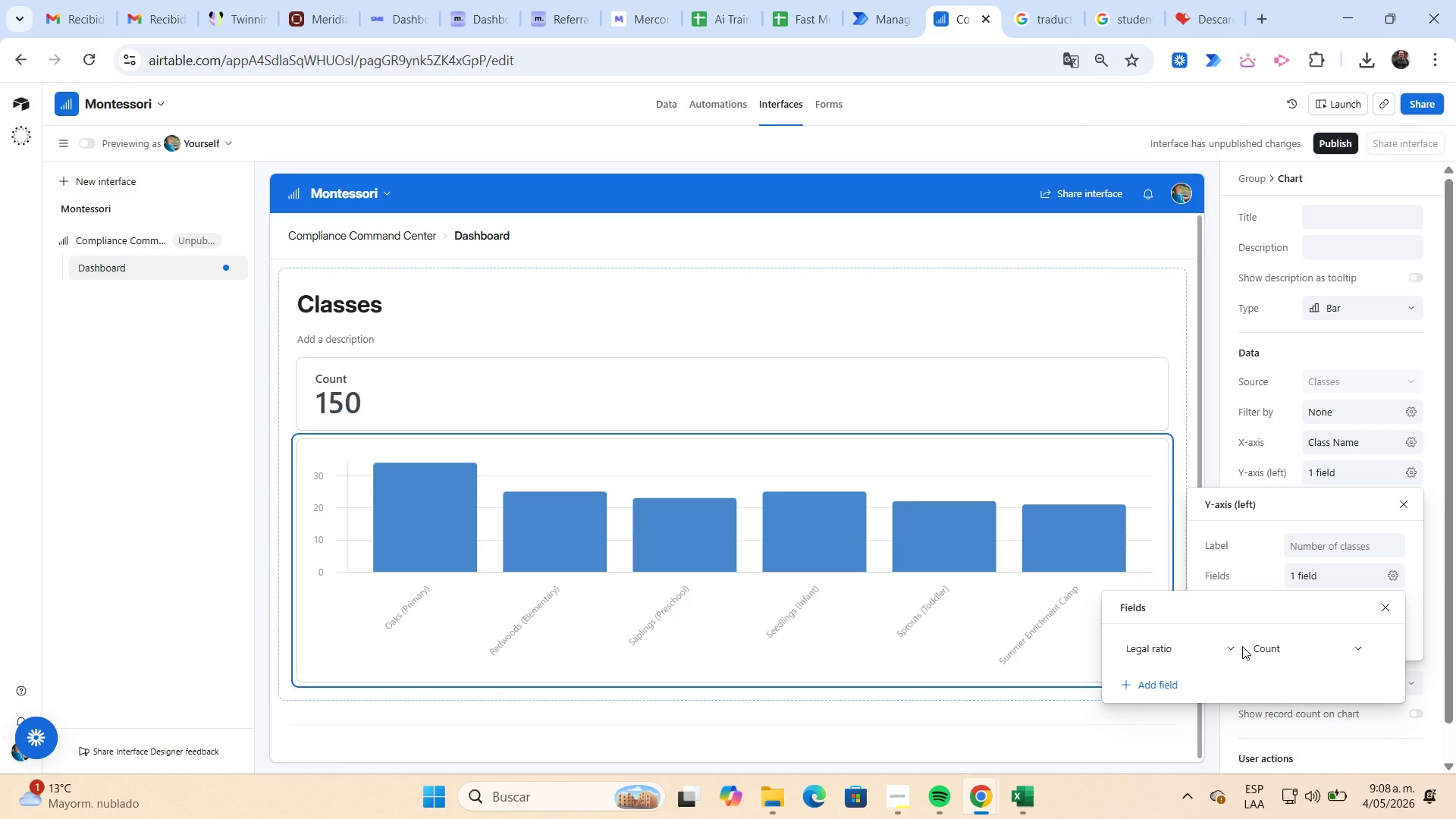 
left_click([1240, 646])
 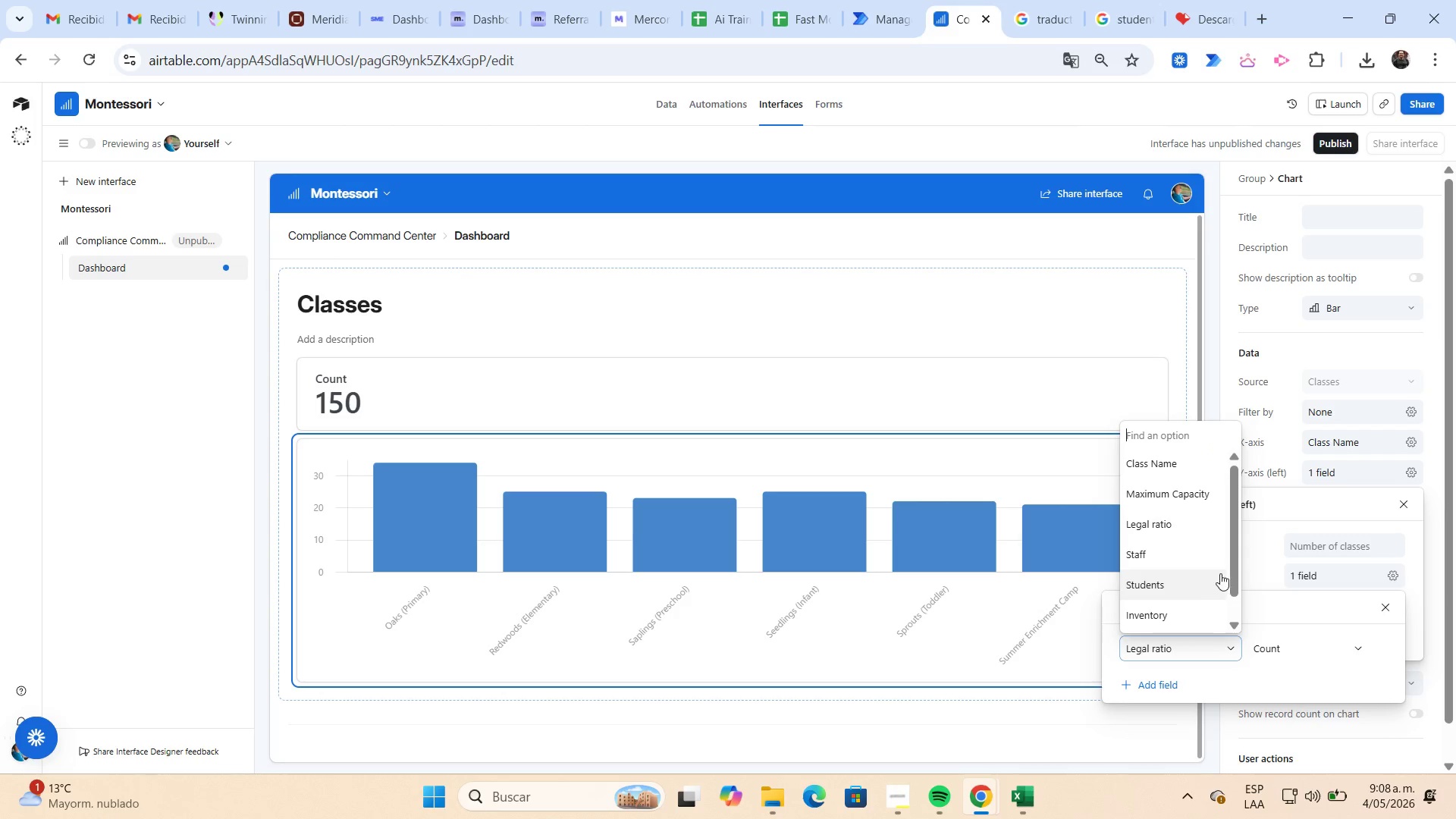 
scroll: coordinate [1222, 564], scroll_direction: down, amount: 1.0
 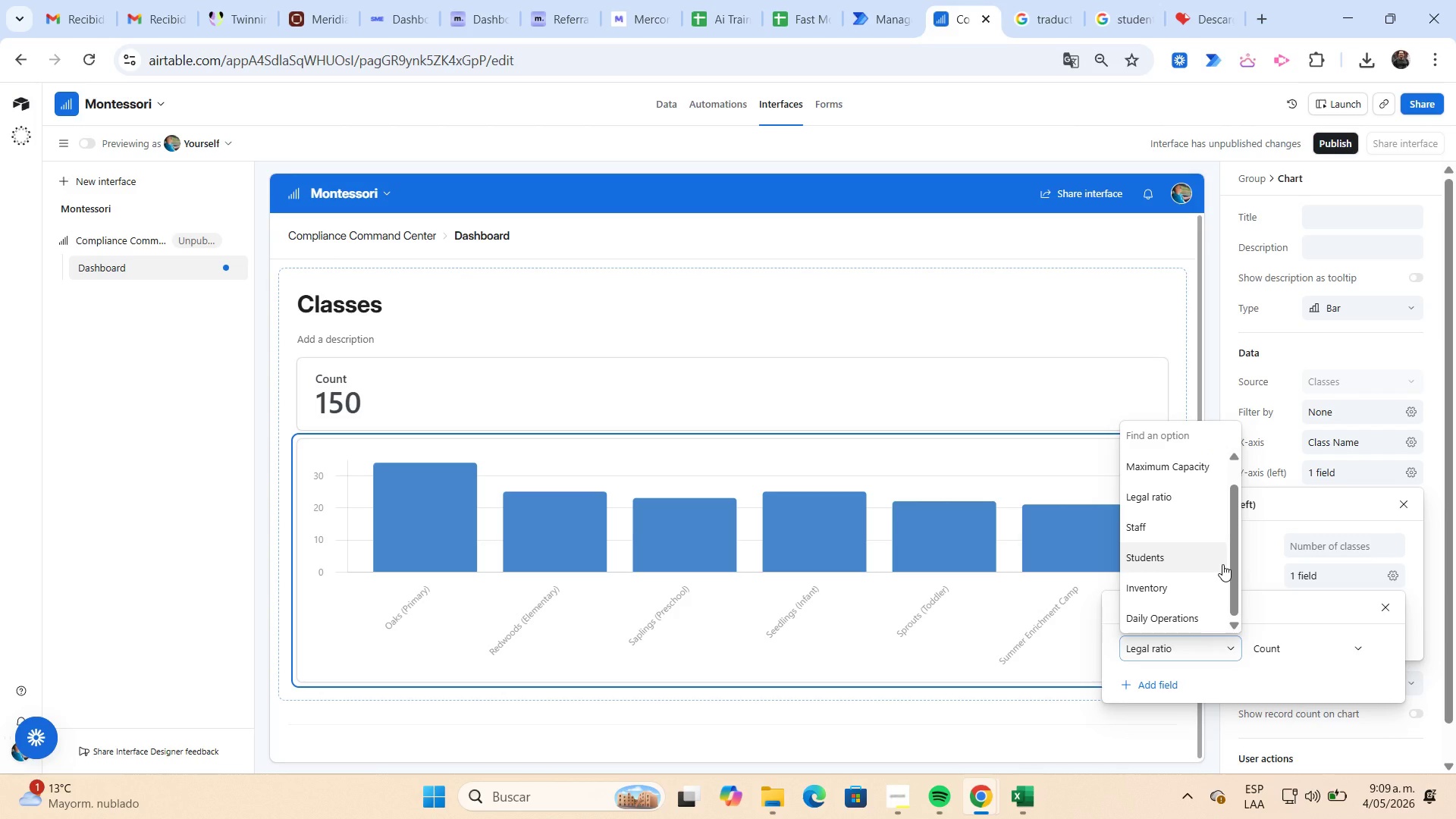 
scroll: coordinate [1222, 564], scroll_direction: up, amount: 2.0
 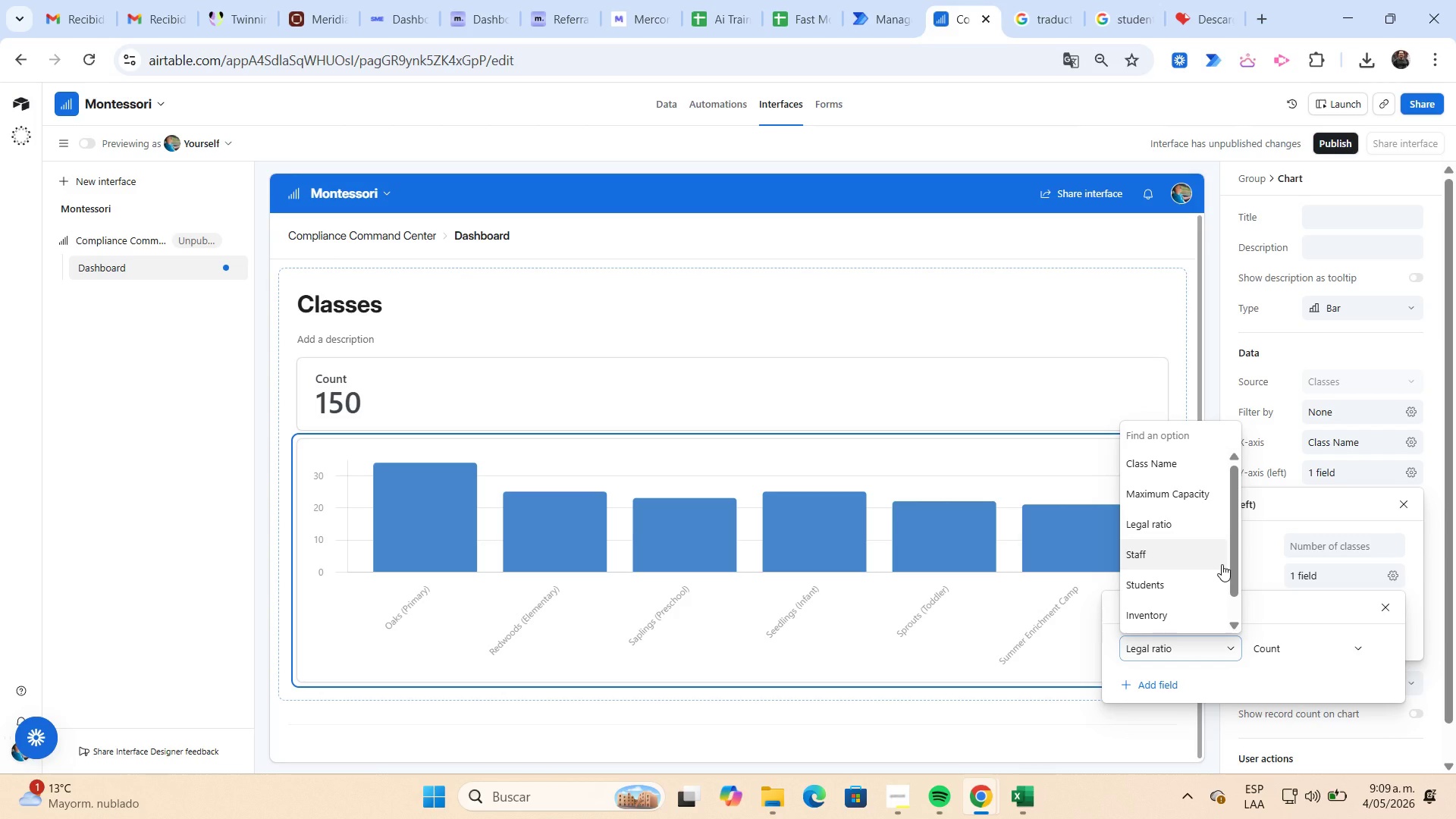 
wait(15.85)
 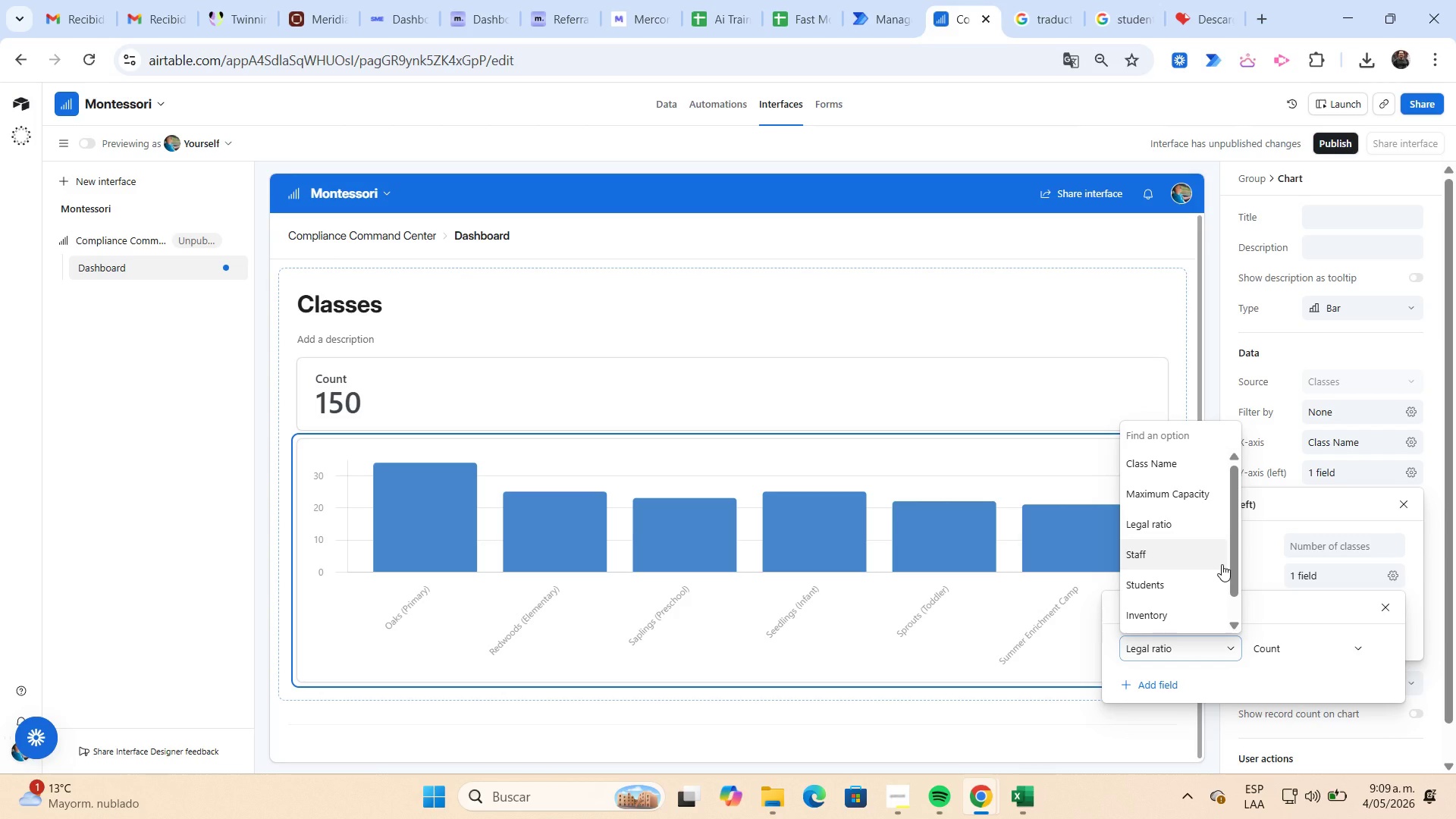 
left_click([152, 348])
 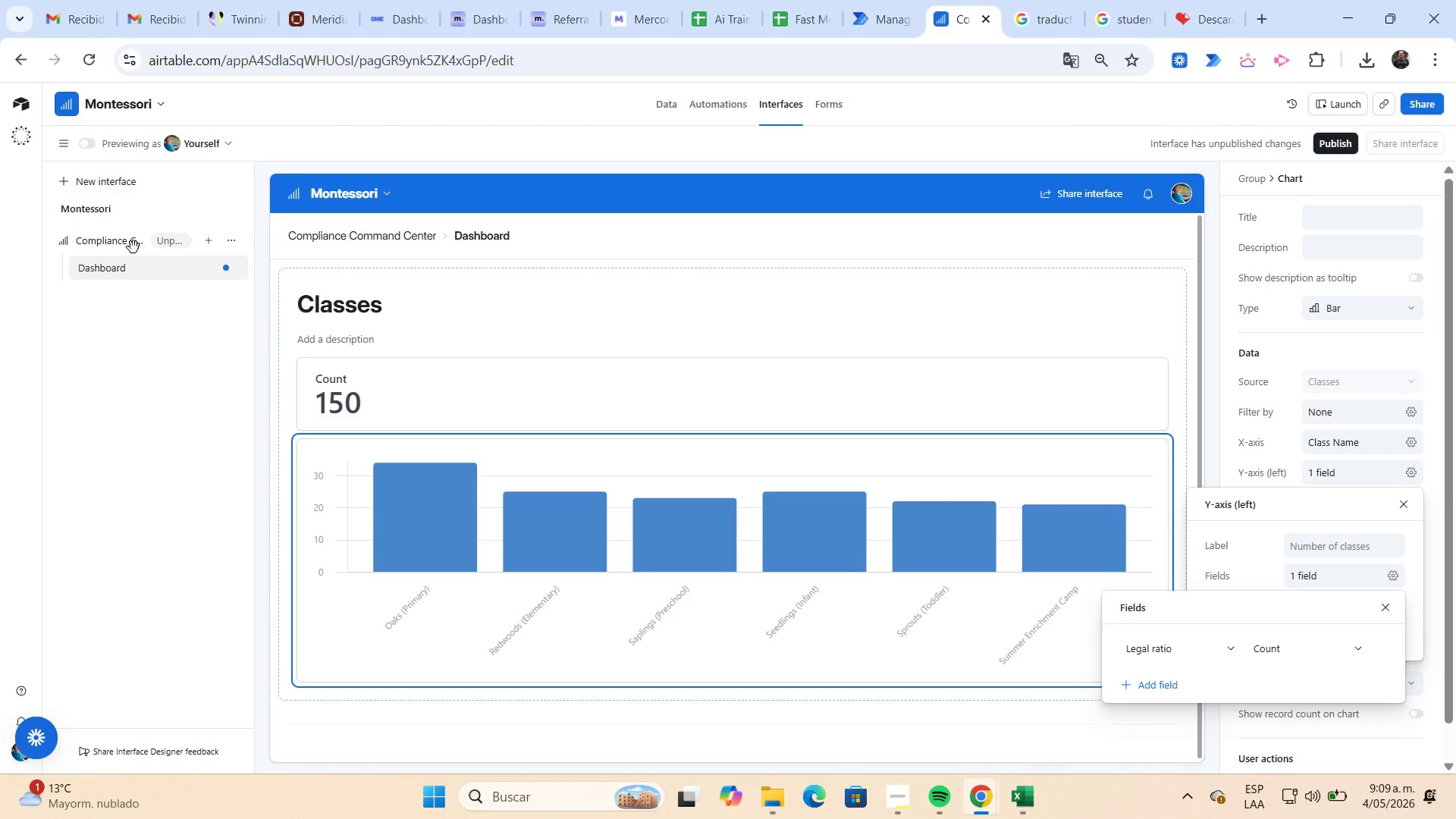 
wait(5.72)
 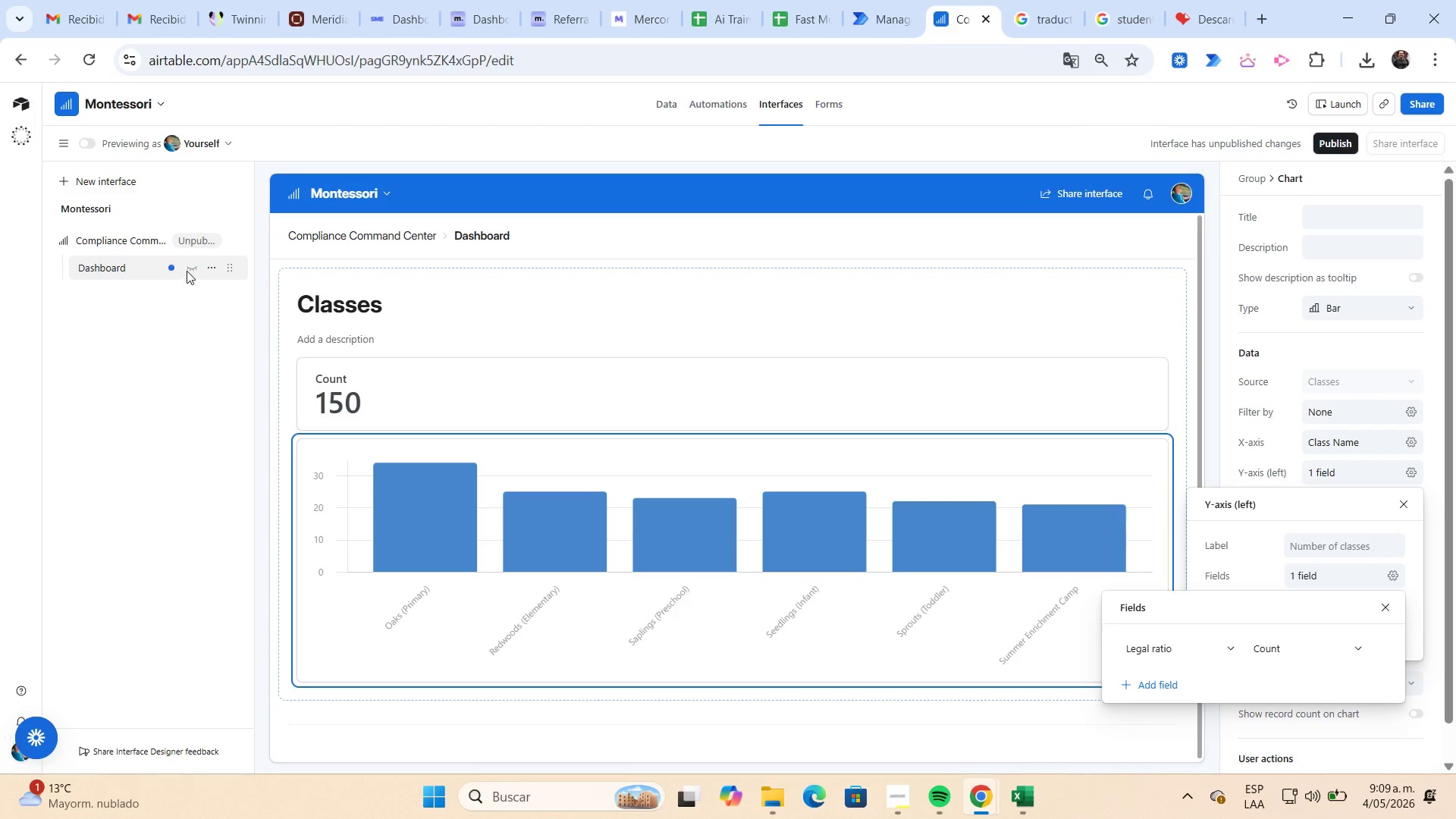 
left_click([227, 243])
 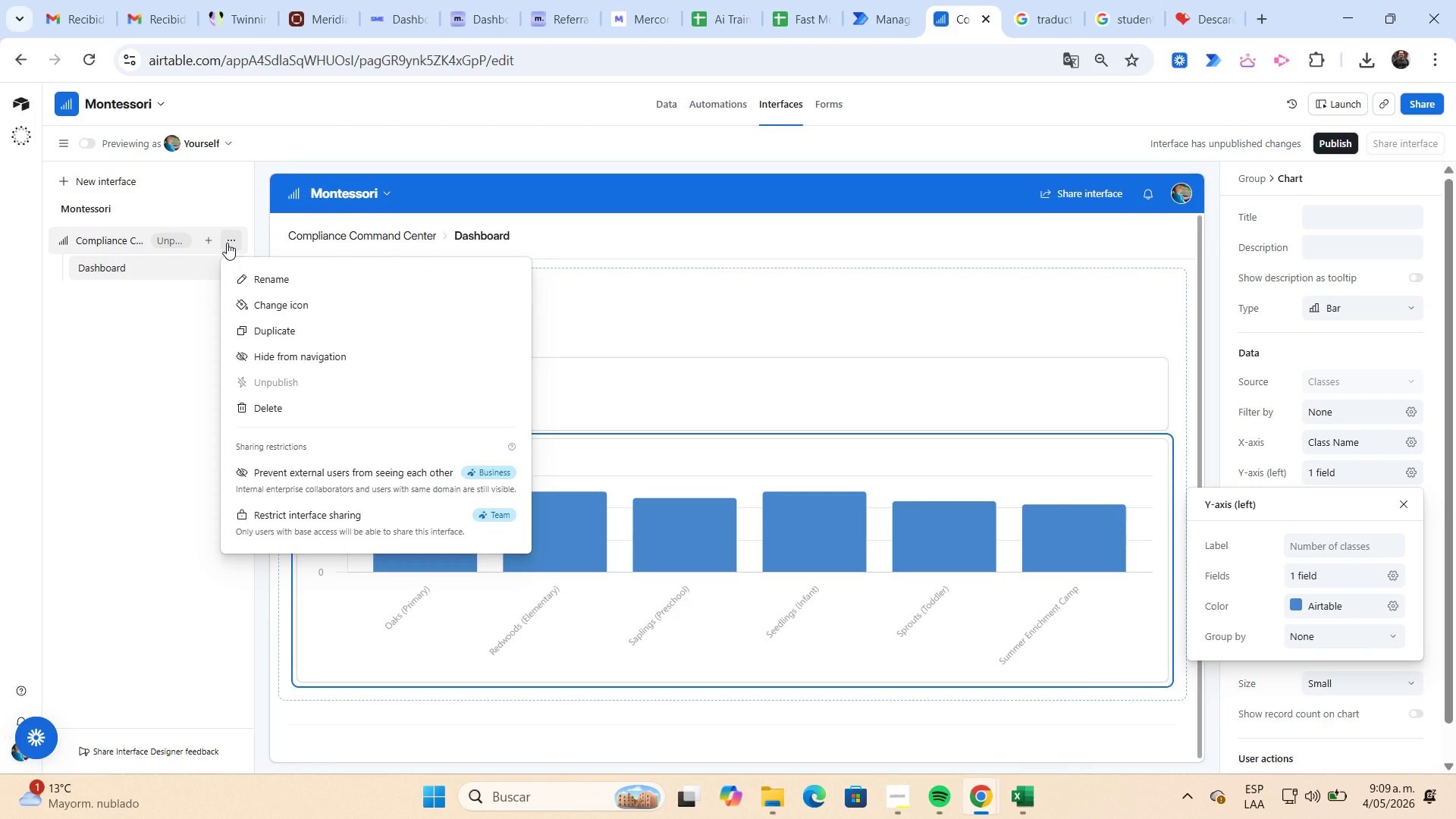 
wait(5.03)
 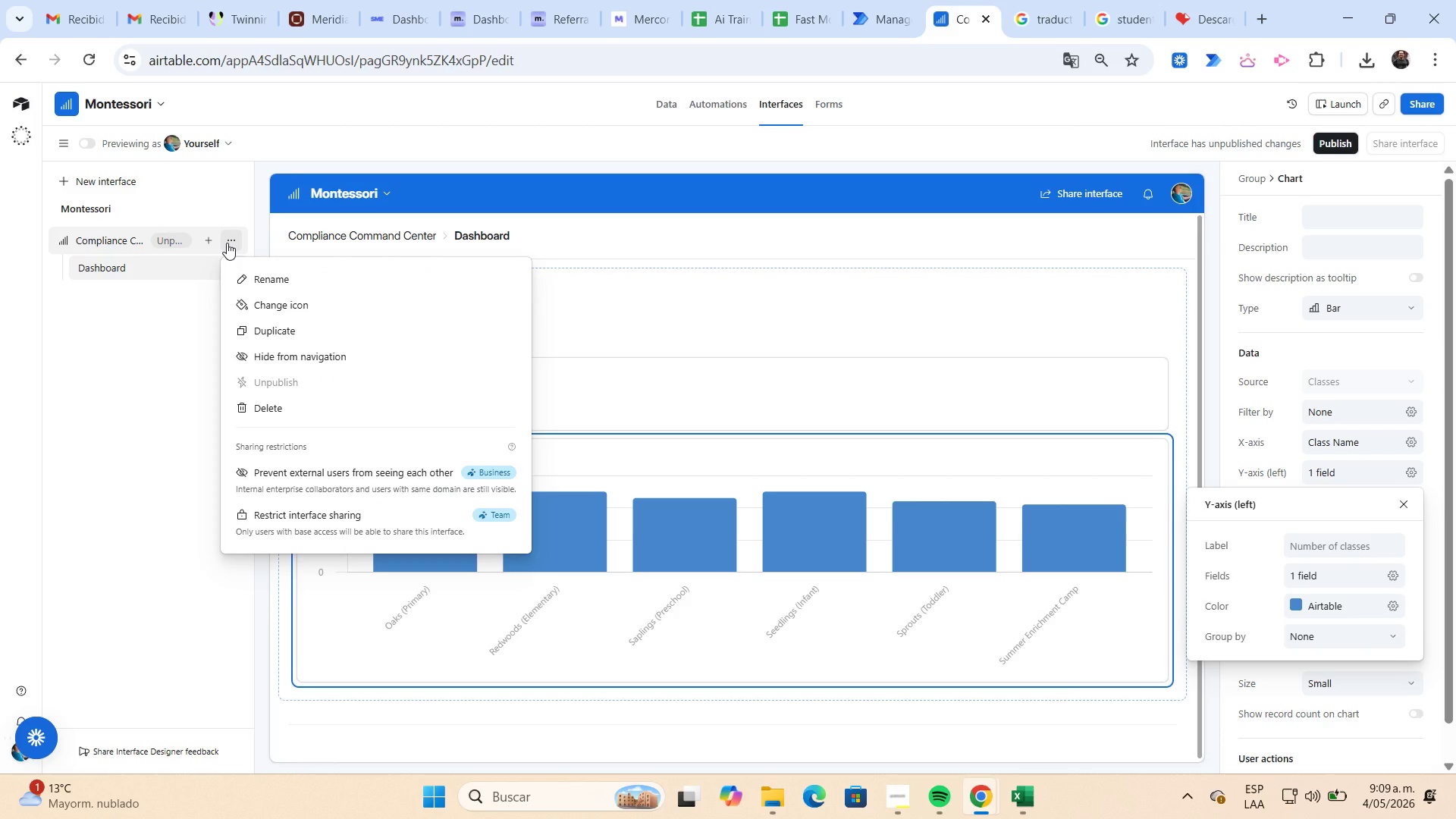 
left_click([166, 264])
 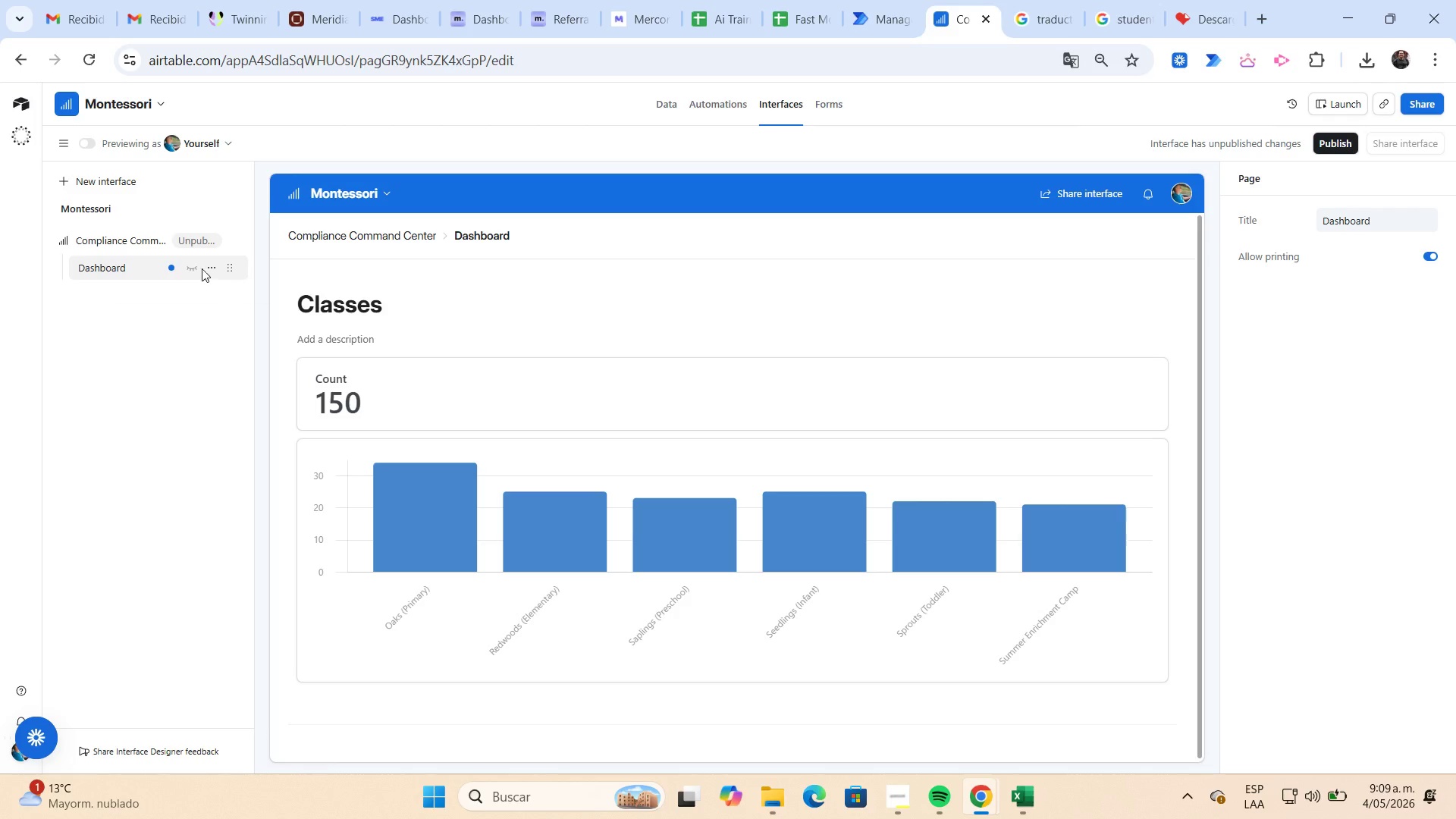 
left_click([210, 269])
 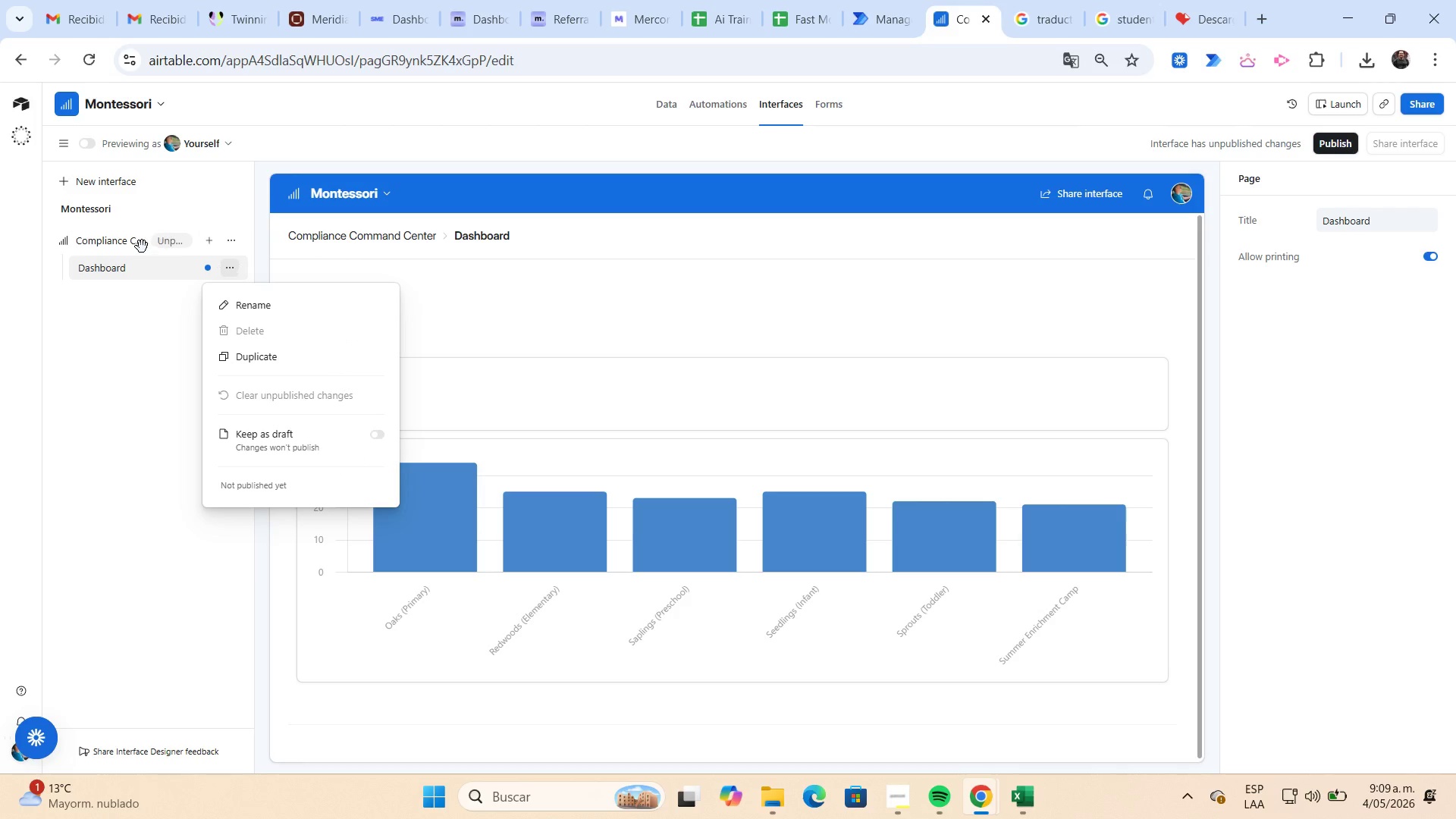 
left_click([64, 180])
 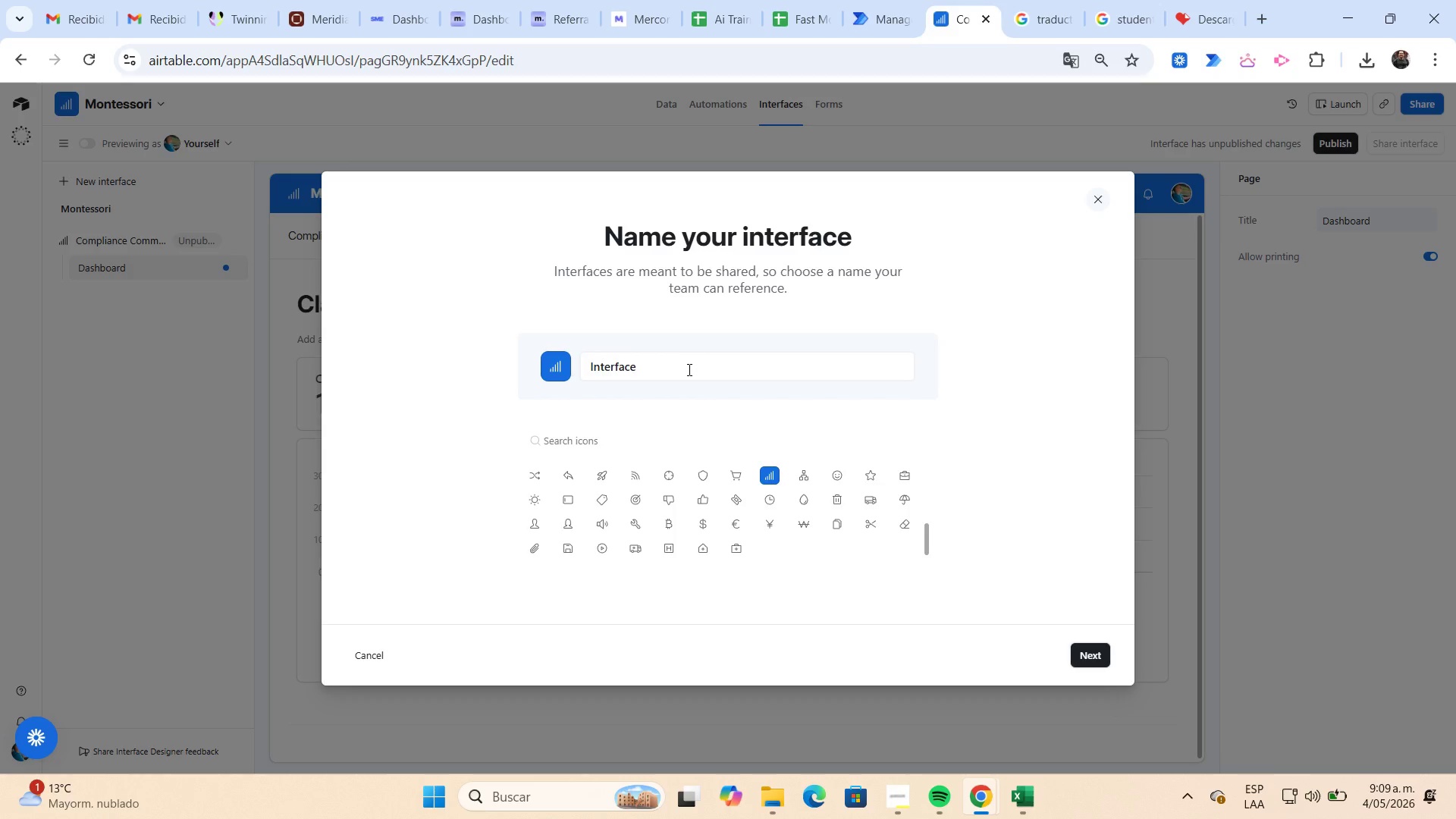 
left_click([683, 372])
 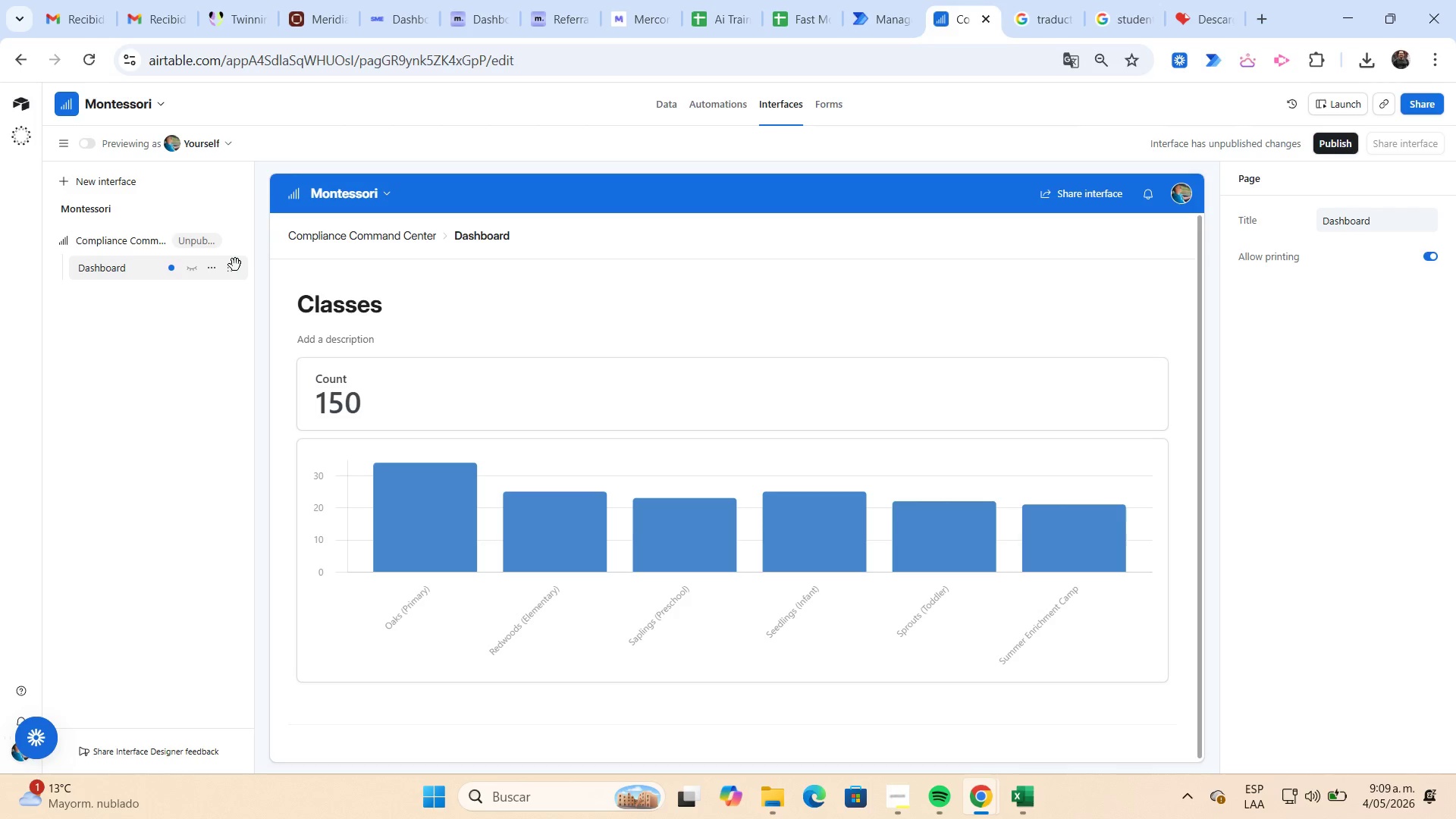 
wait(5.2)
 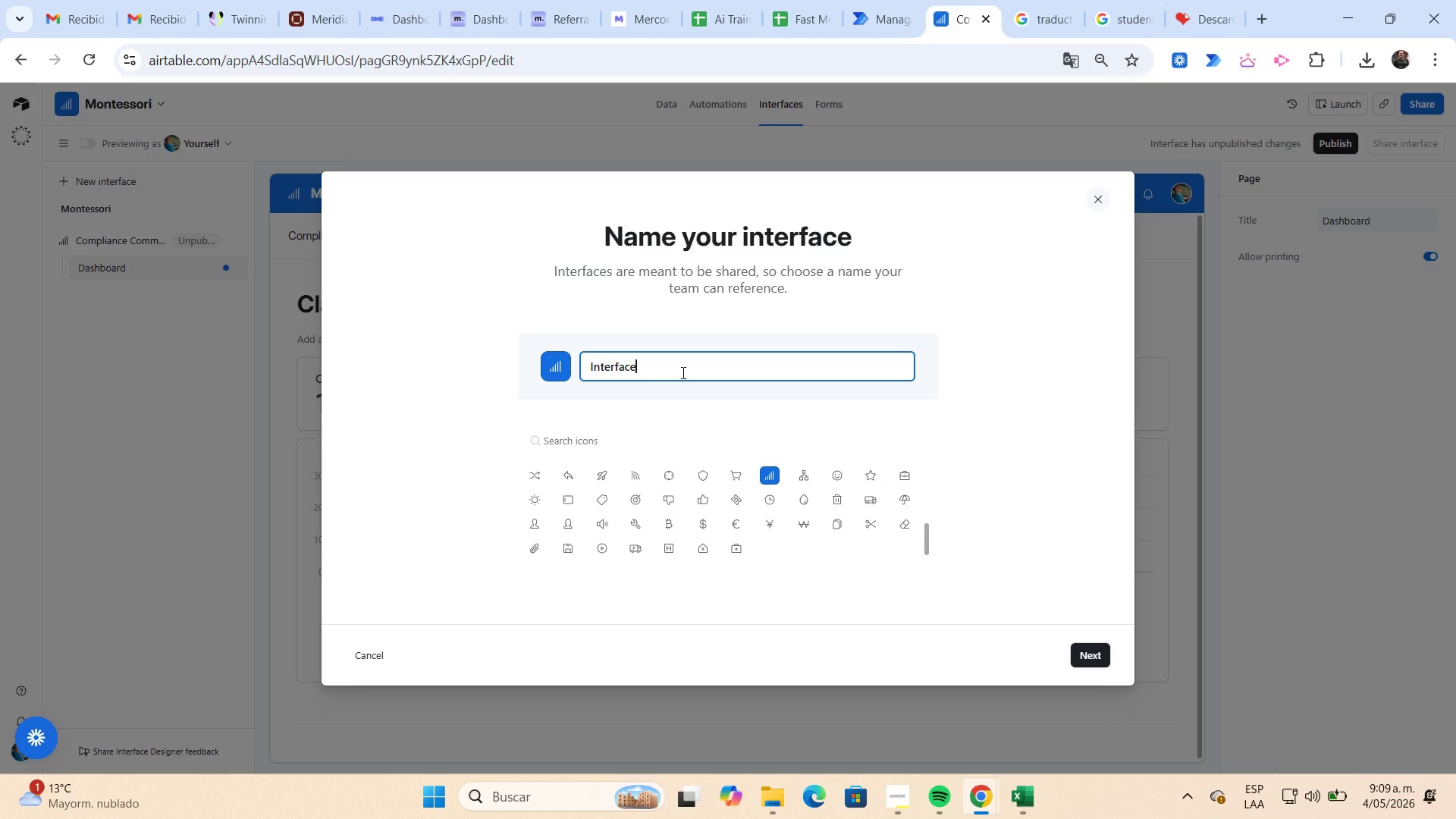 
left_click([215, 269])
 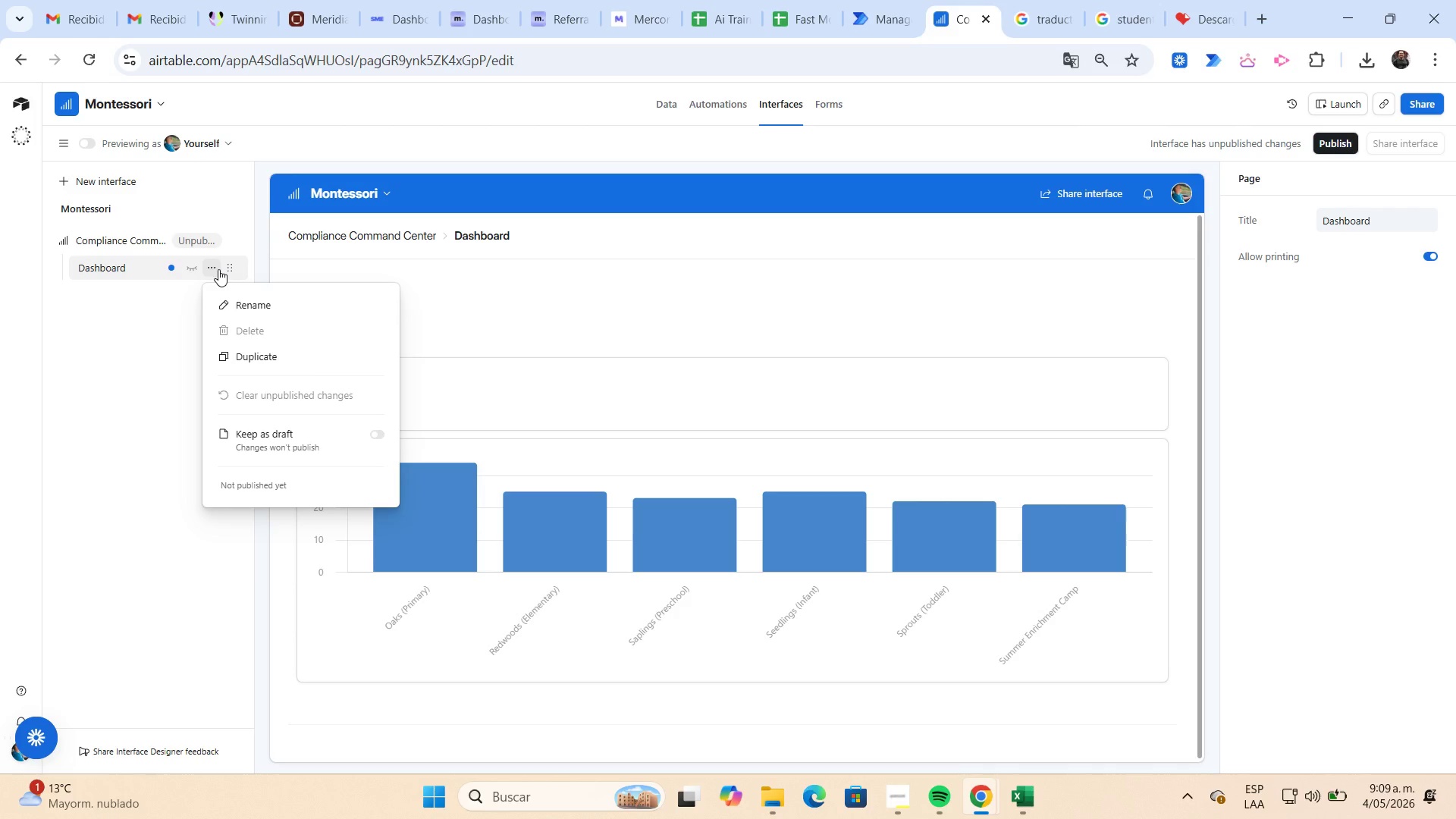 
left_click([231, 271])
 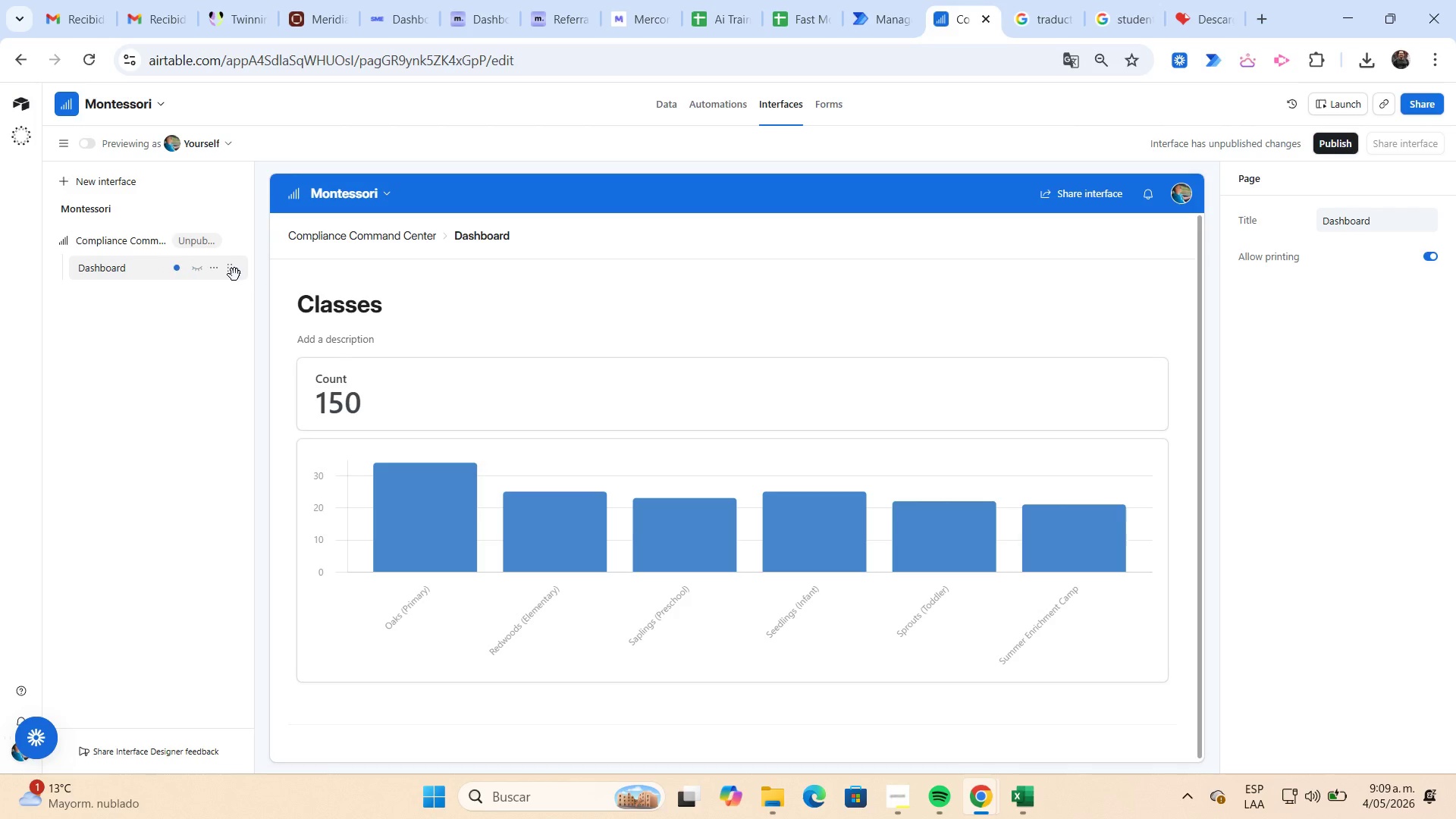 
left_click([230, 272])
 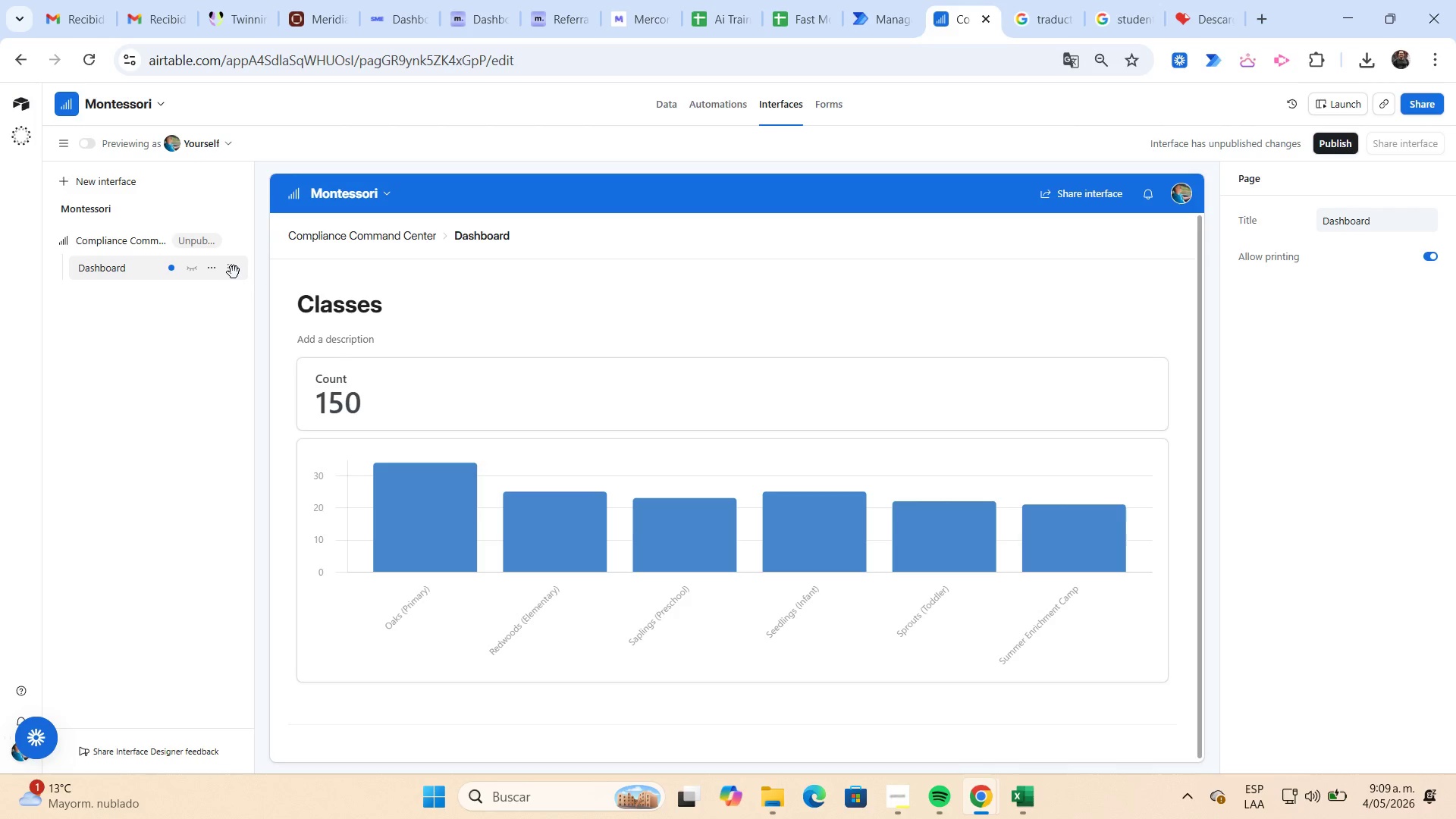 
left_click([234, 273])
 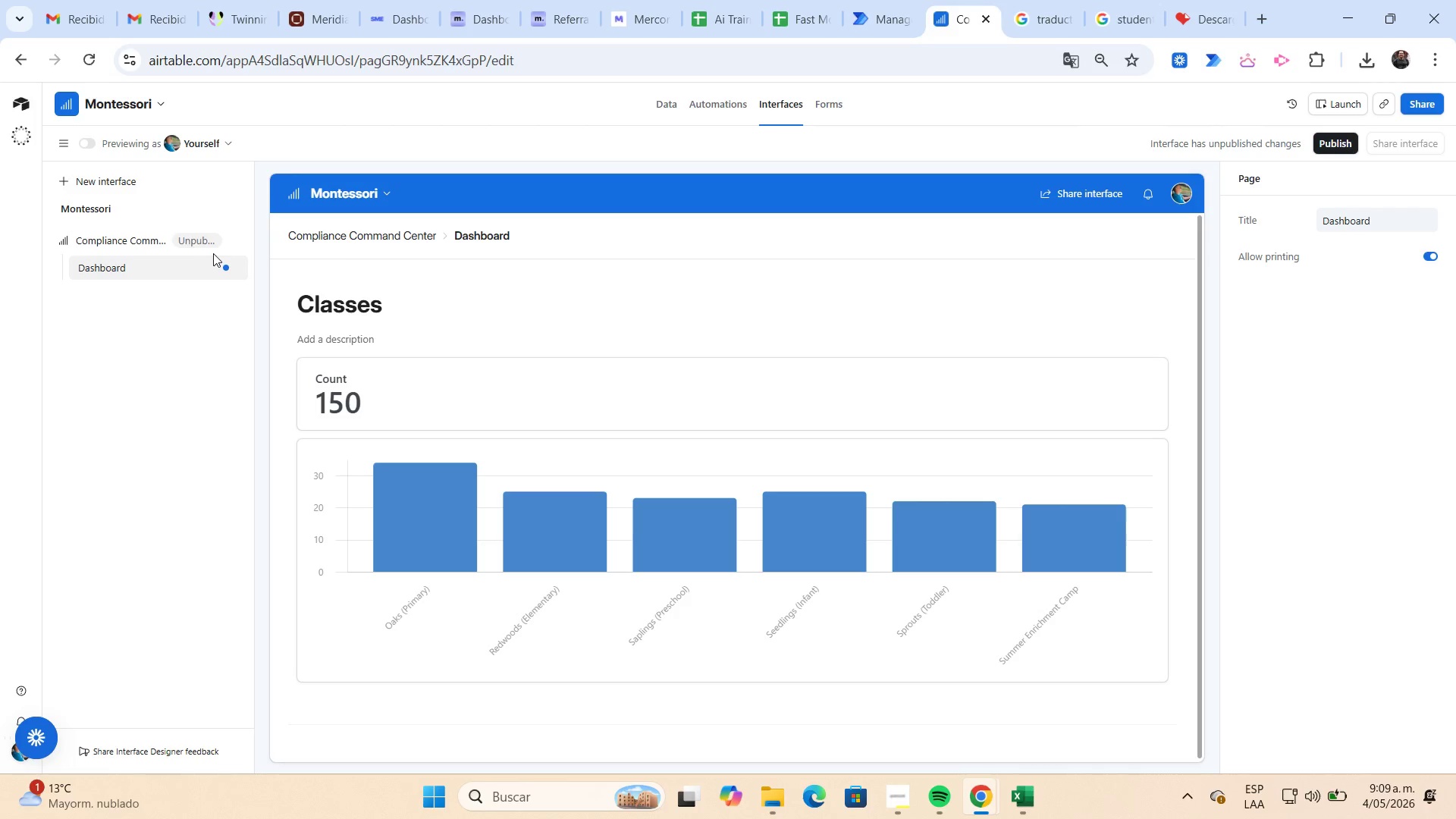 
left_click([212, 246])
 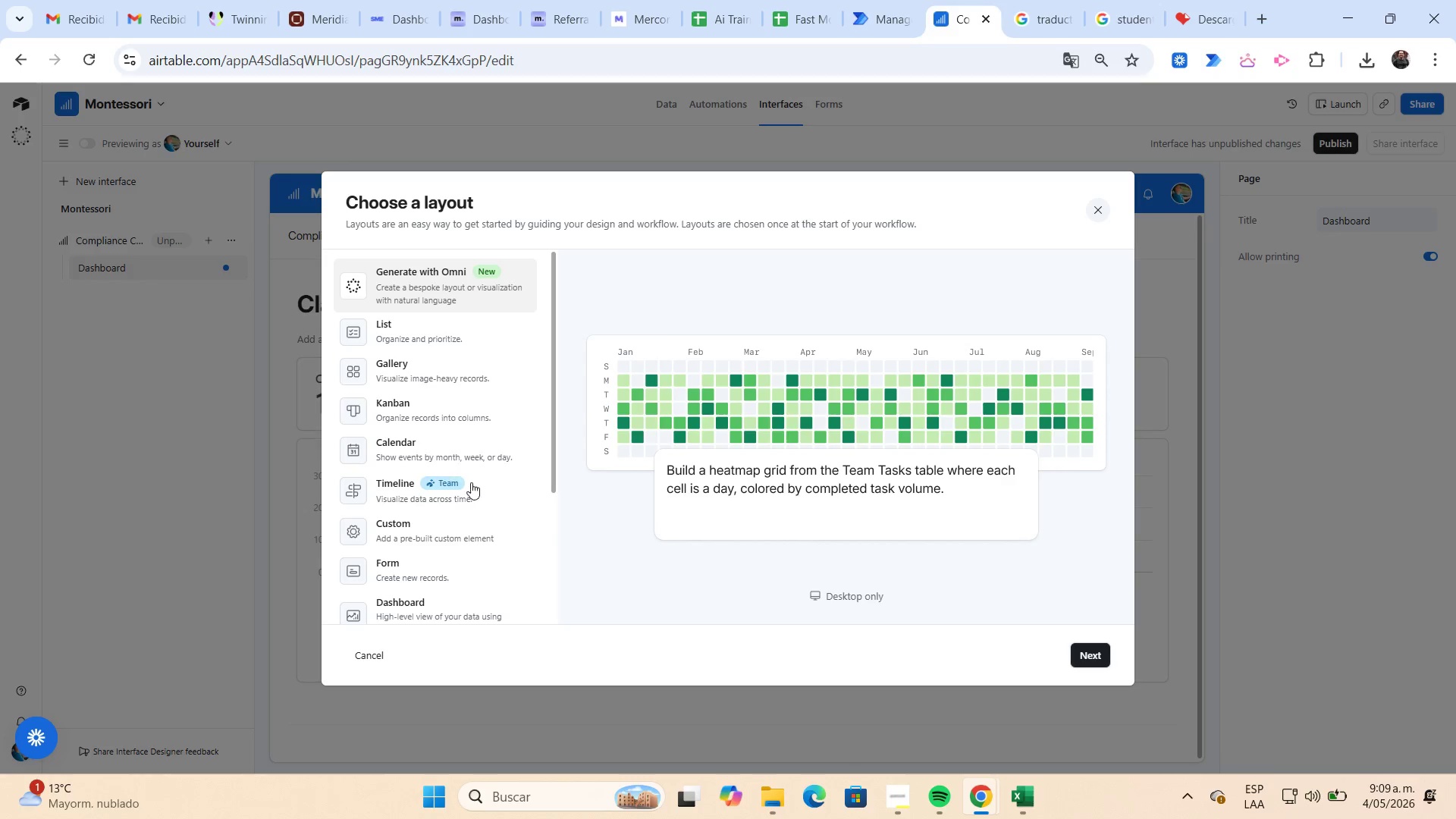 
wait(5.27)
 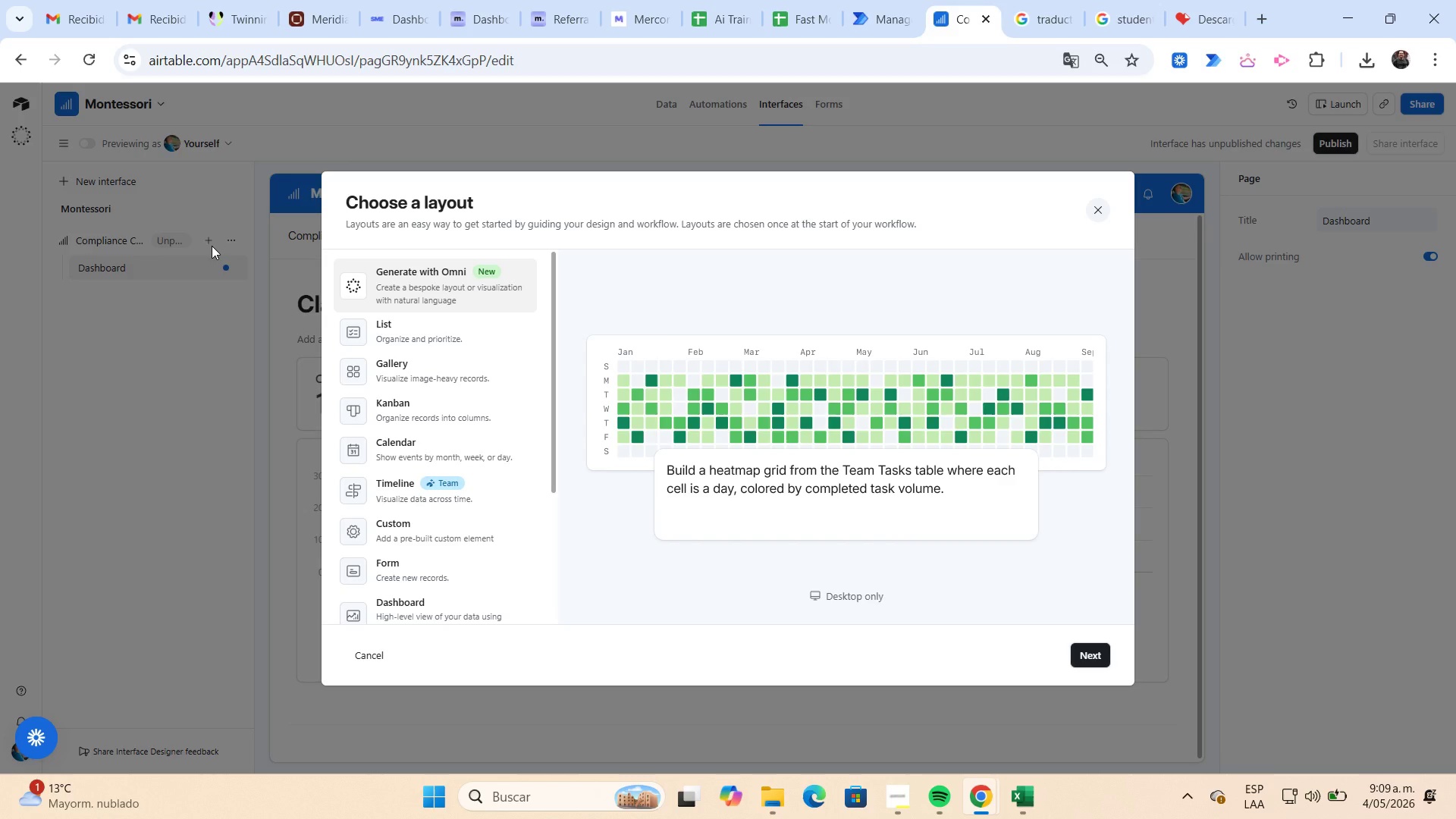 
left_click([453, 613])
 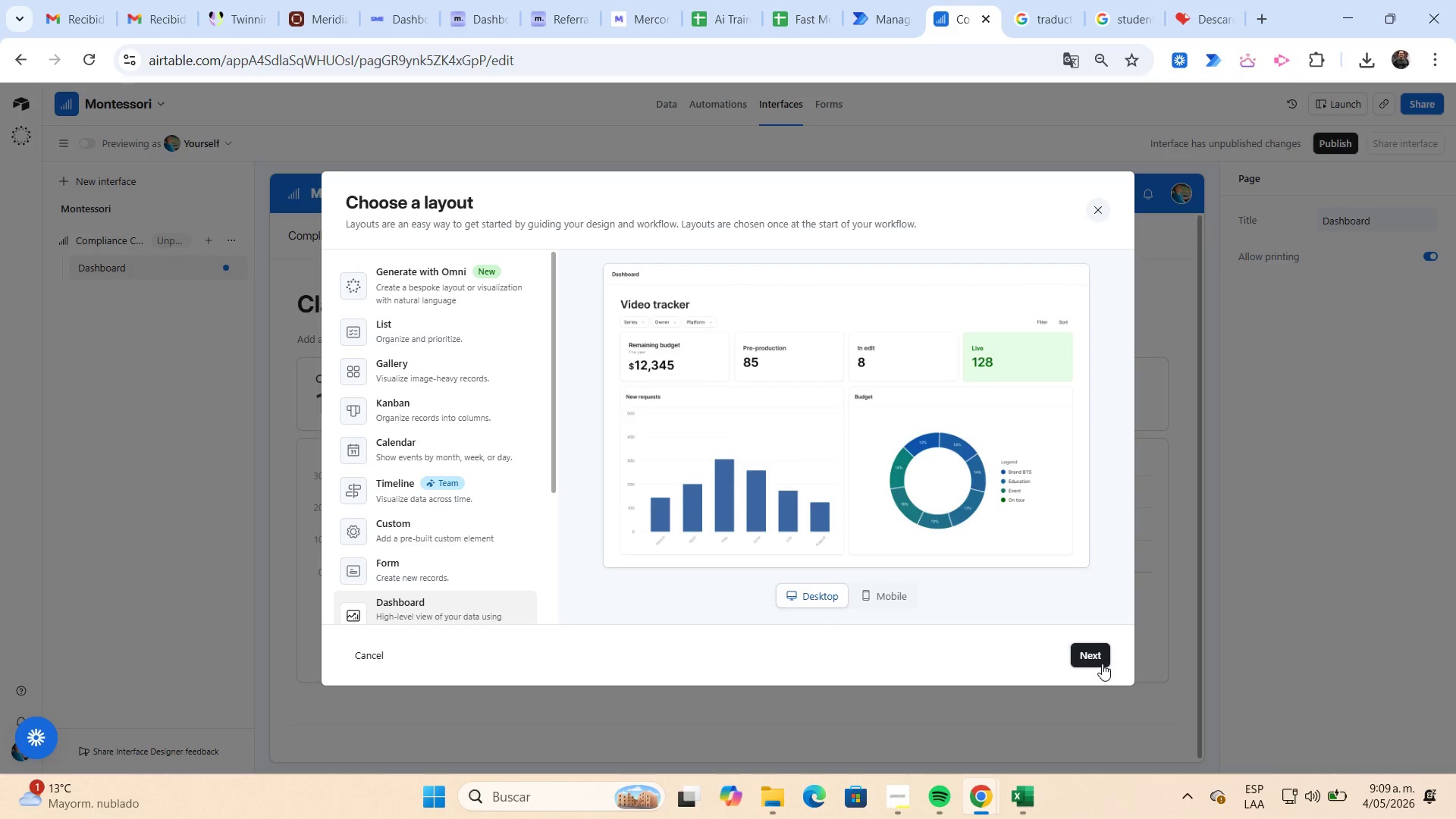 
left_click([1098, 661])
 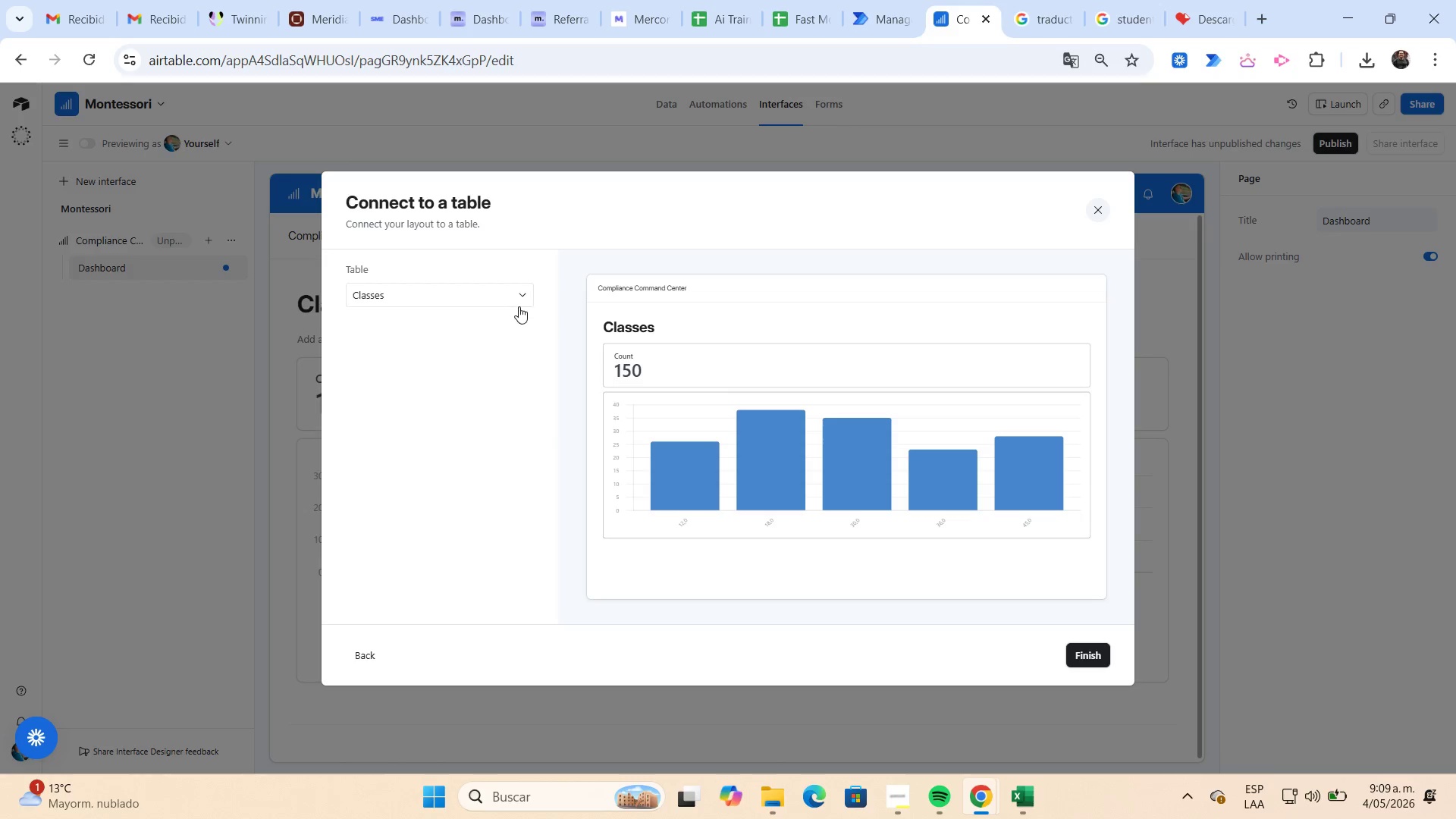 
left_click([520, 300])
 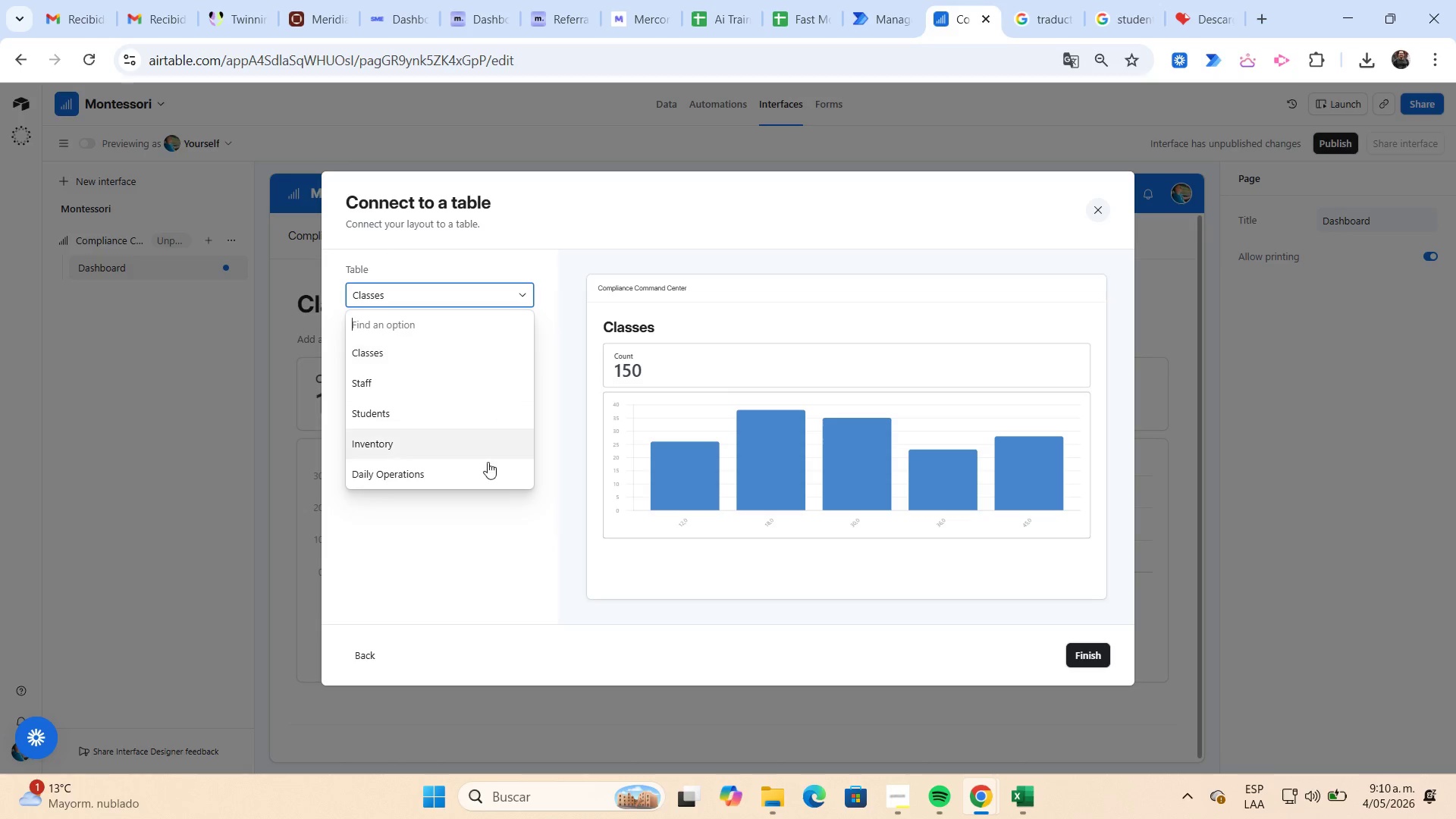 
left_click([485, 476])
 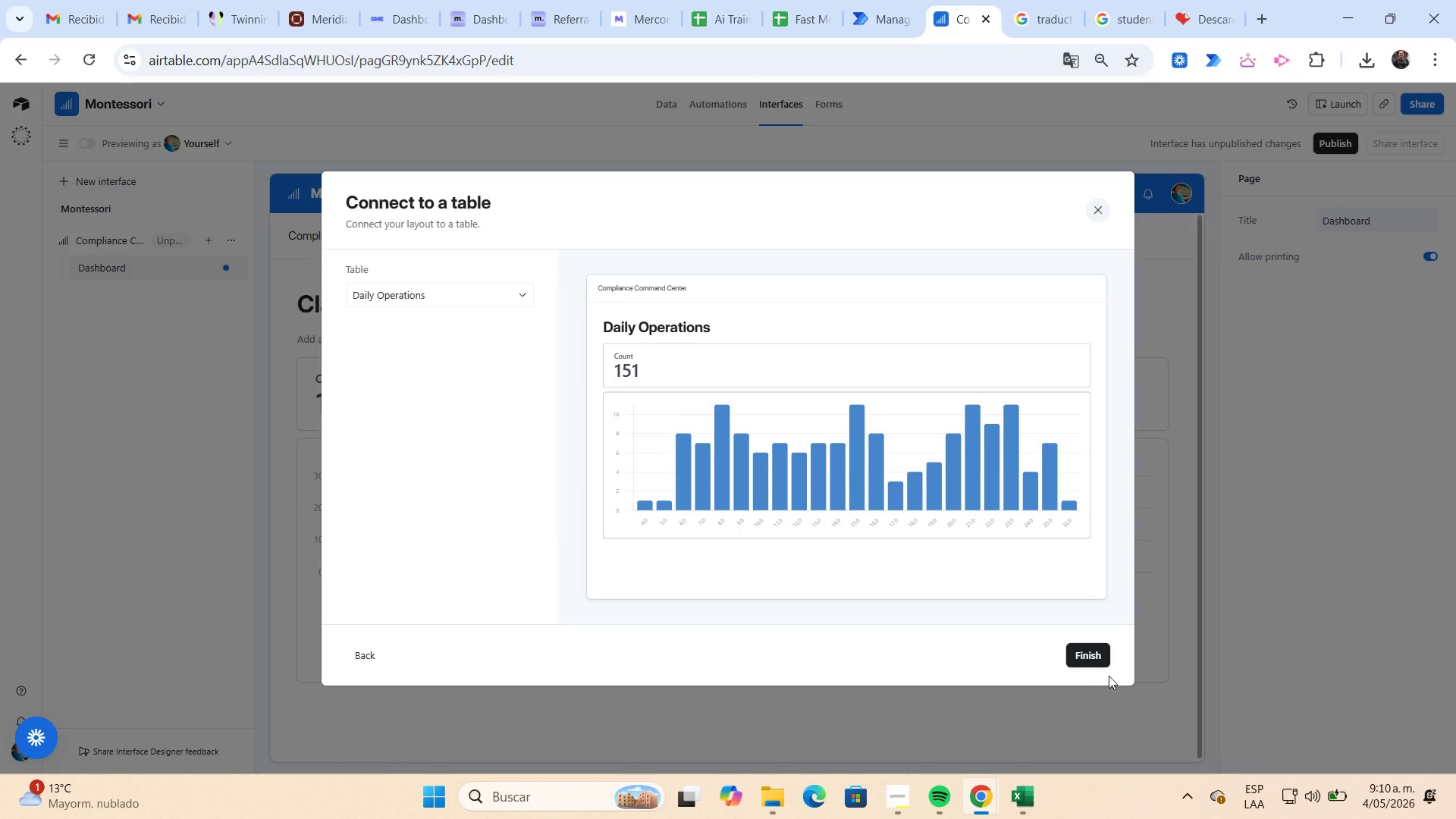 
left_click([1094, 658])
 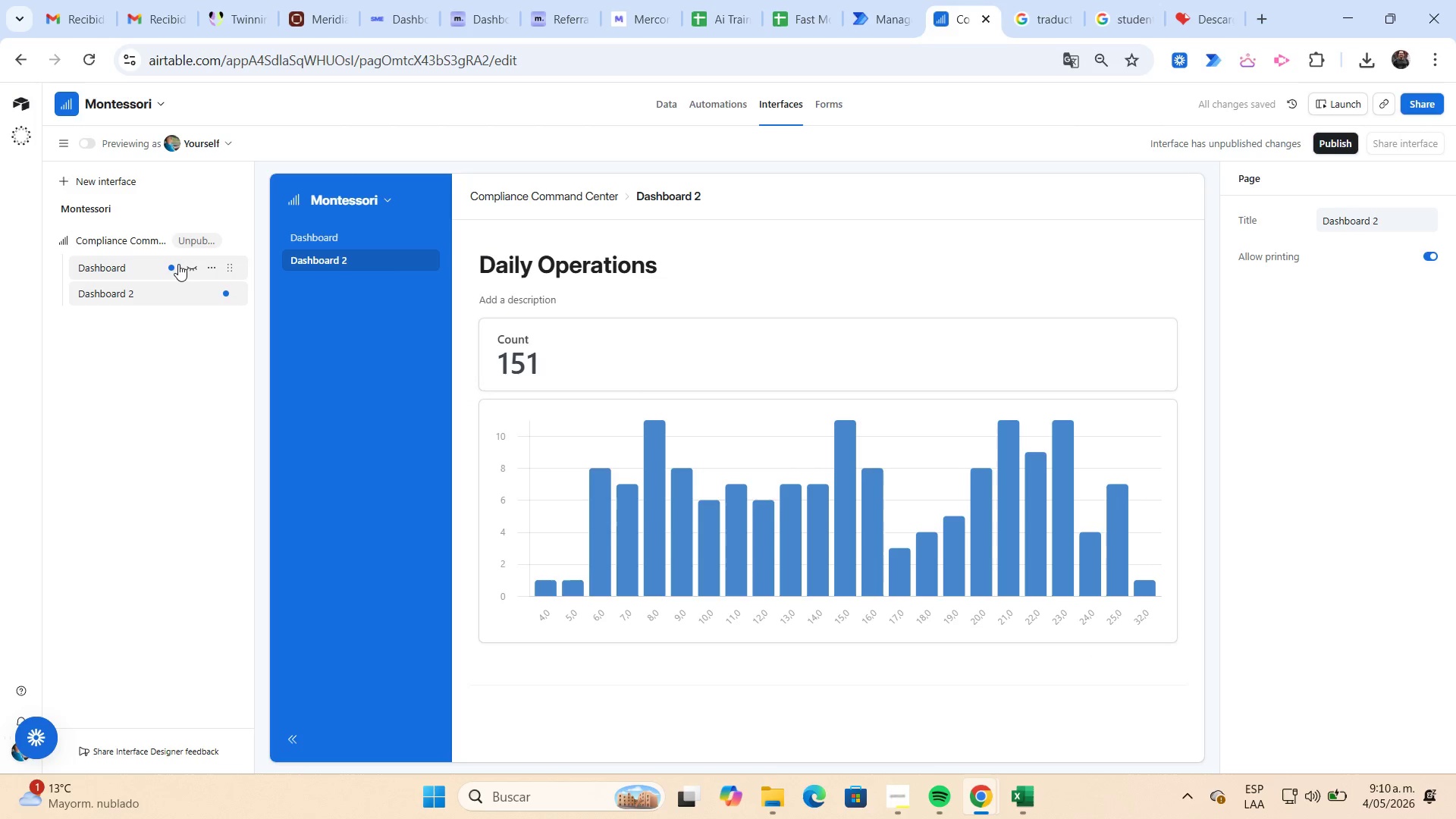 
wait(6.16)
 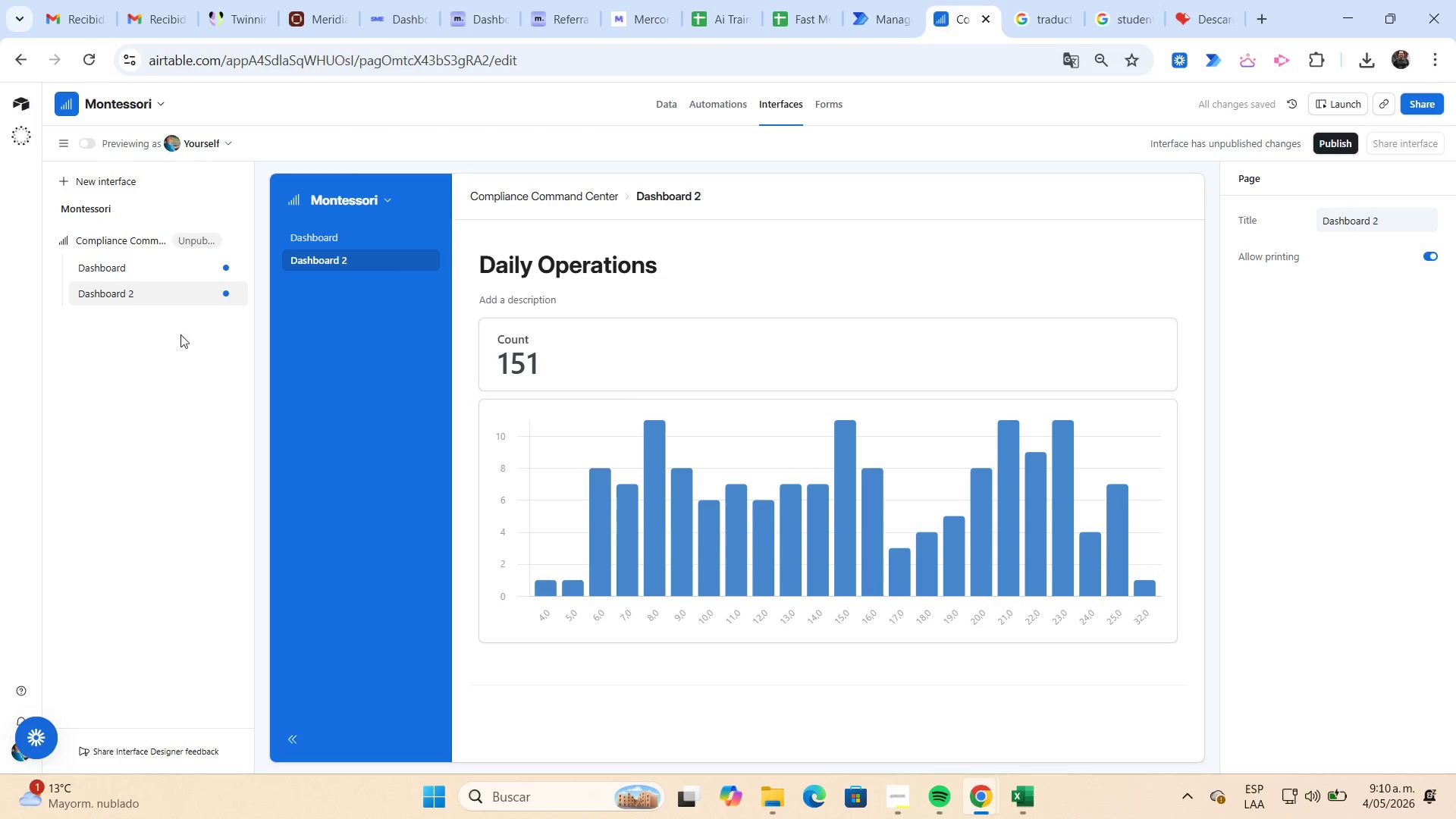 
left_click([210, 265])
 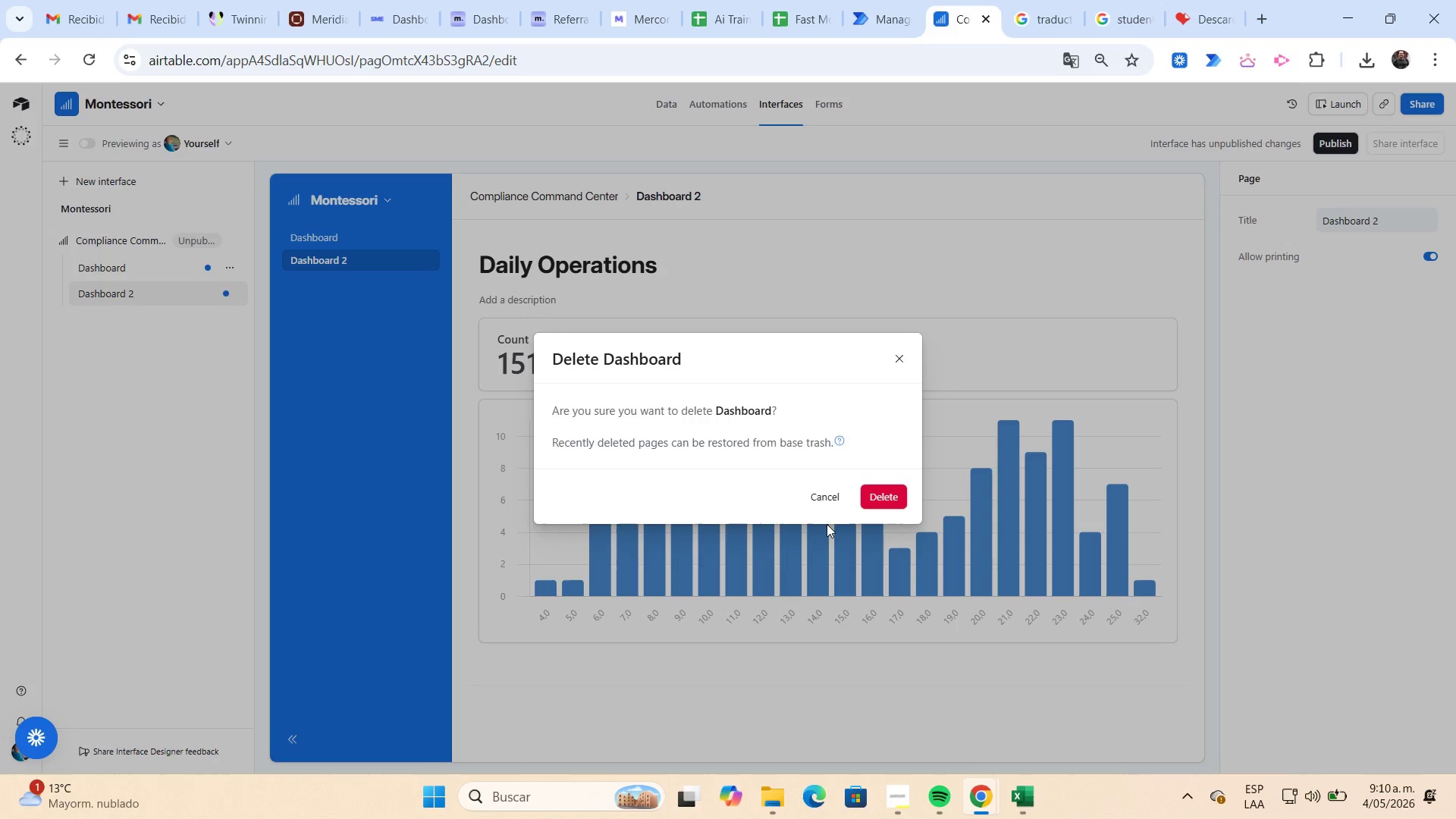 
left_click([877, 504])
 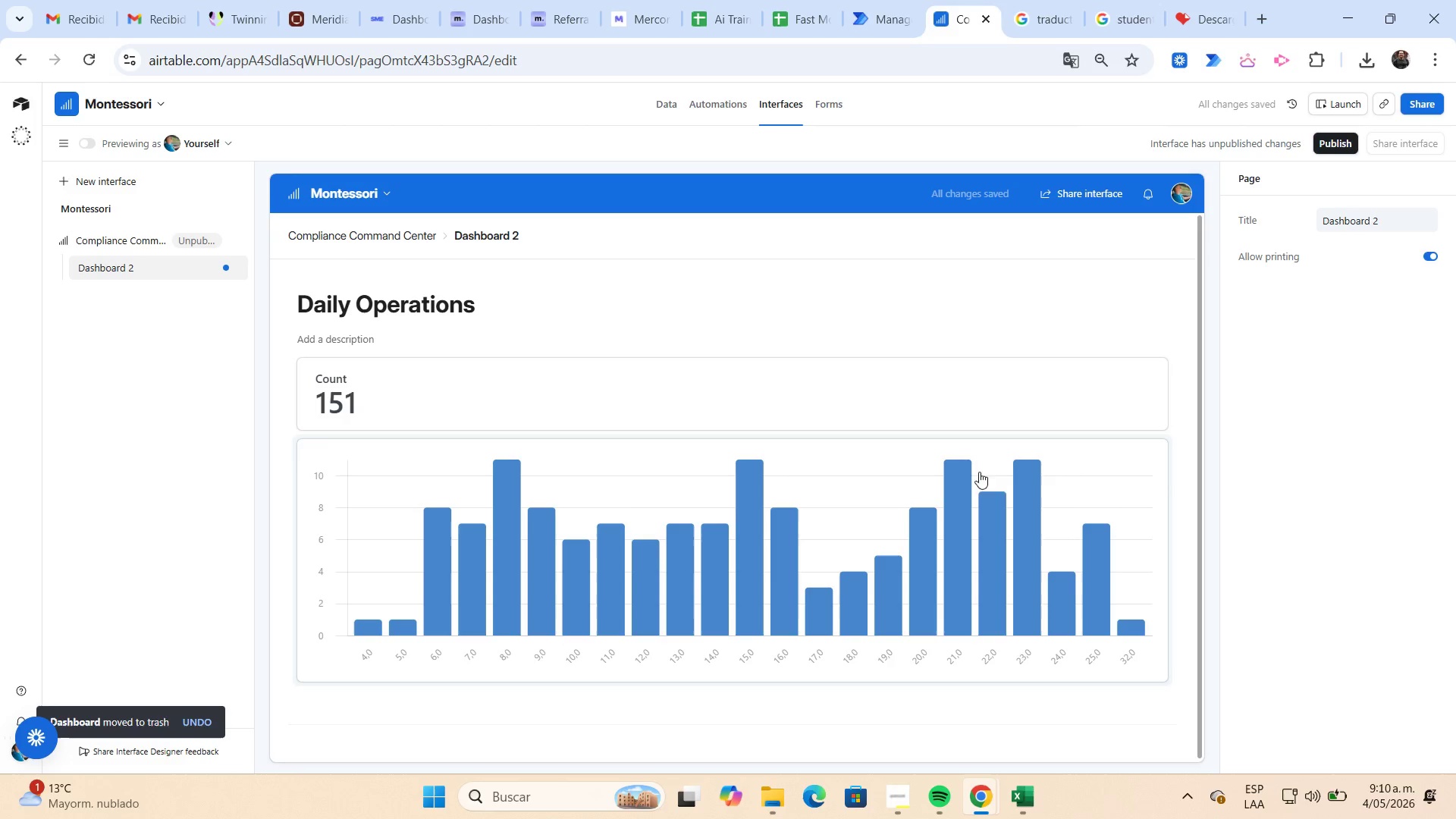 
left_click([1090, 465])
 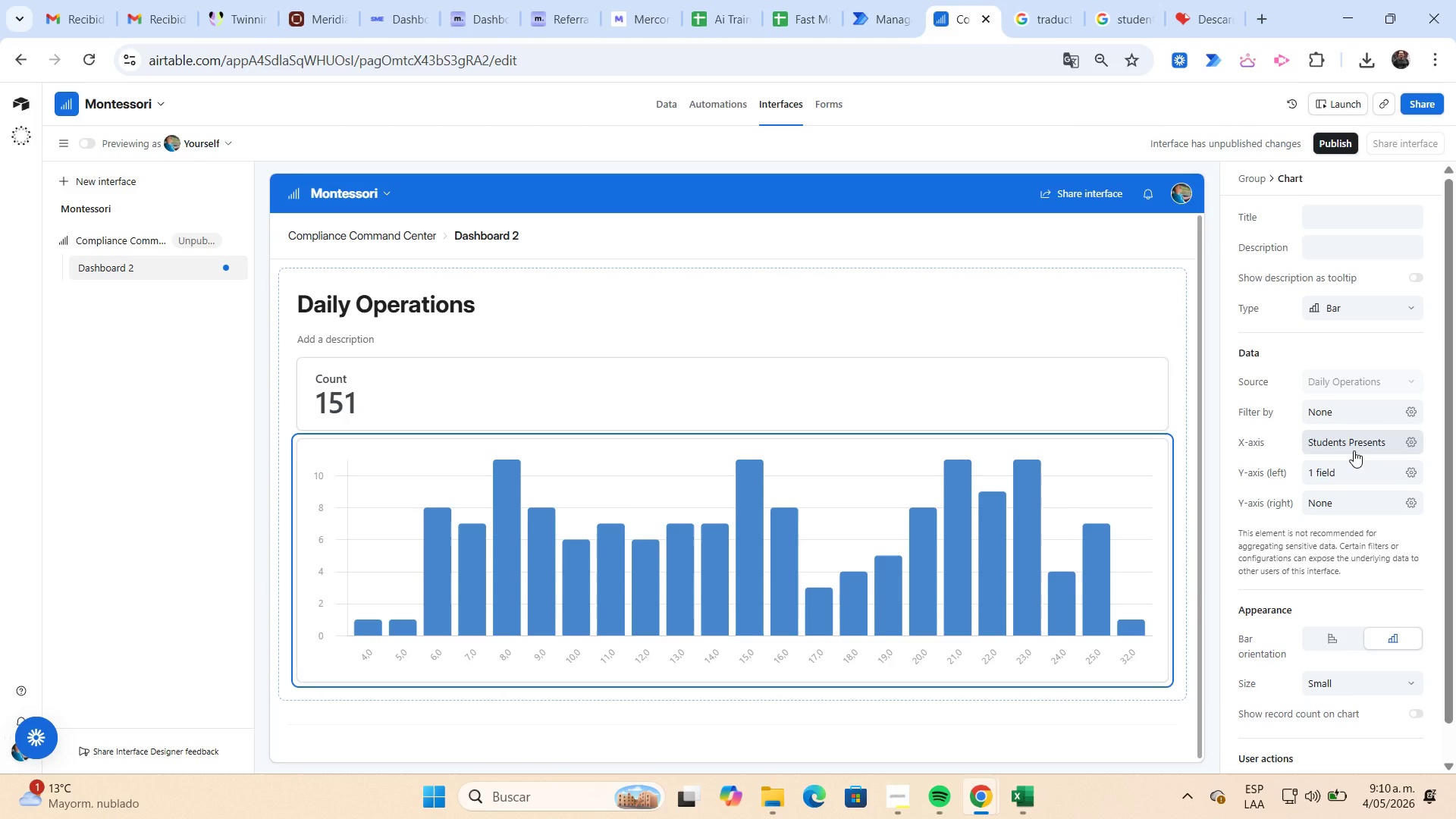 
wait(15.31)
 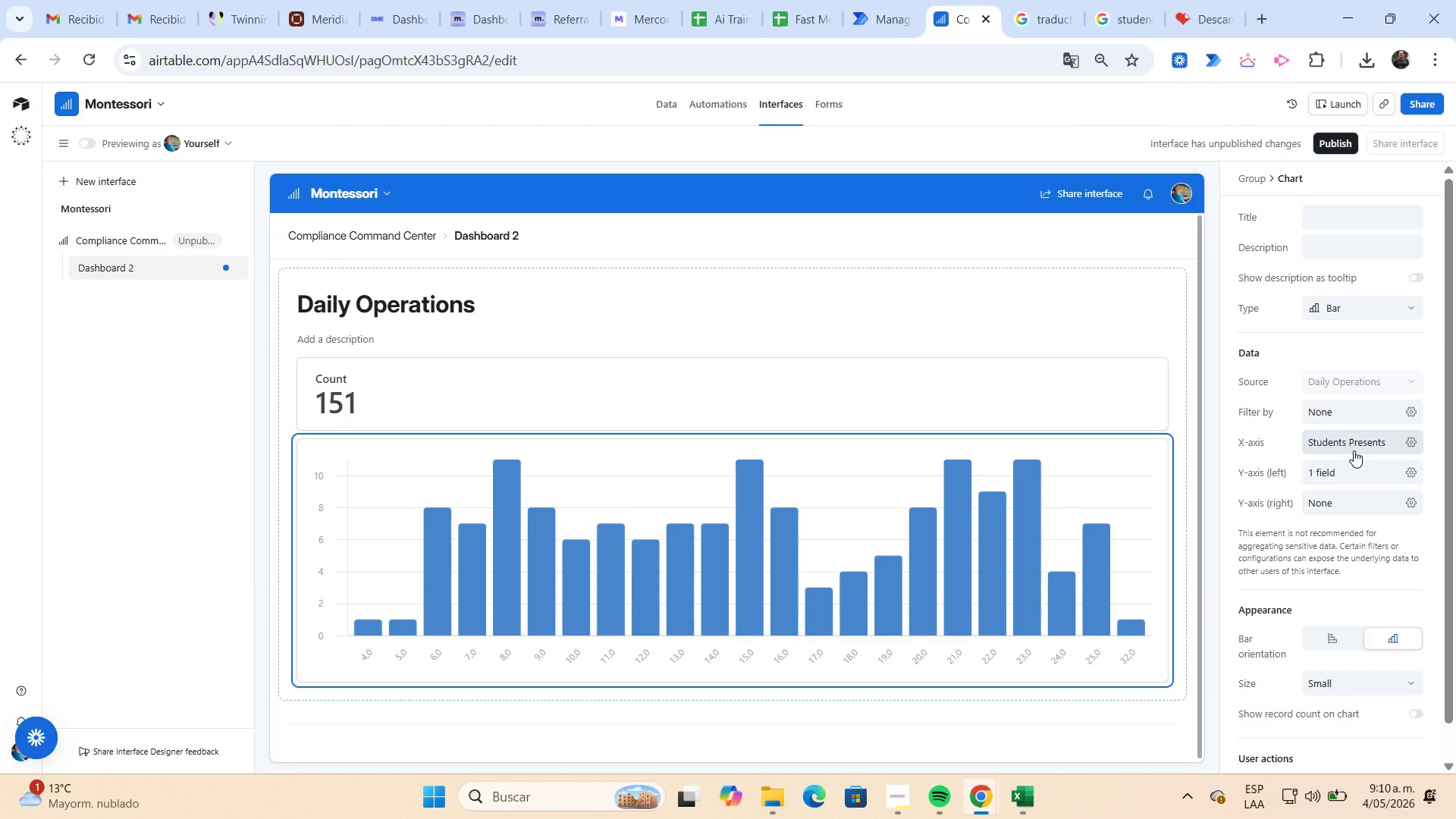 
left_click([1414, 440])
 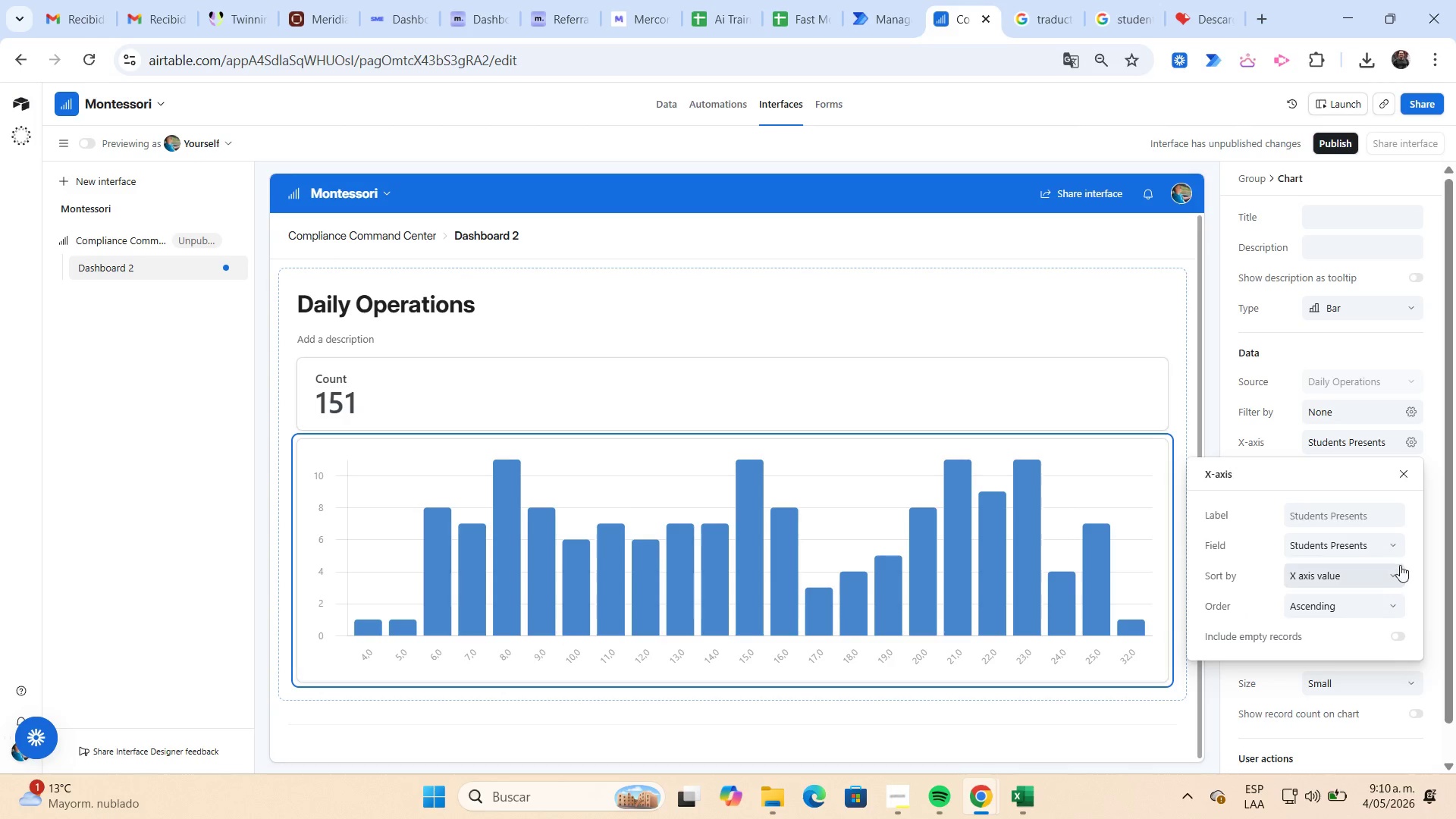 
mouse_move([1383, 536])
 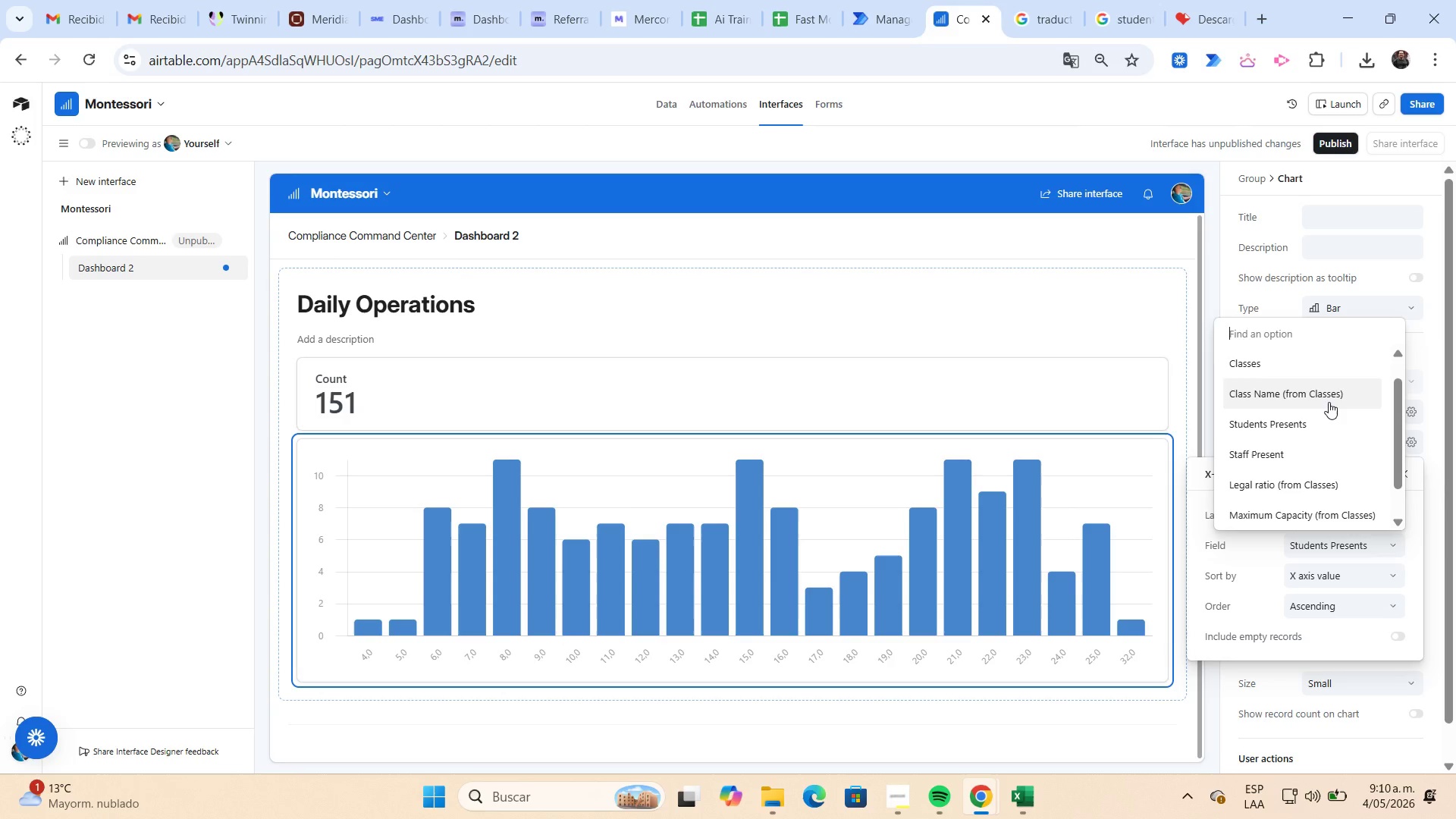 
left_click([1329, 402])
 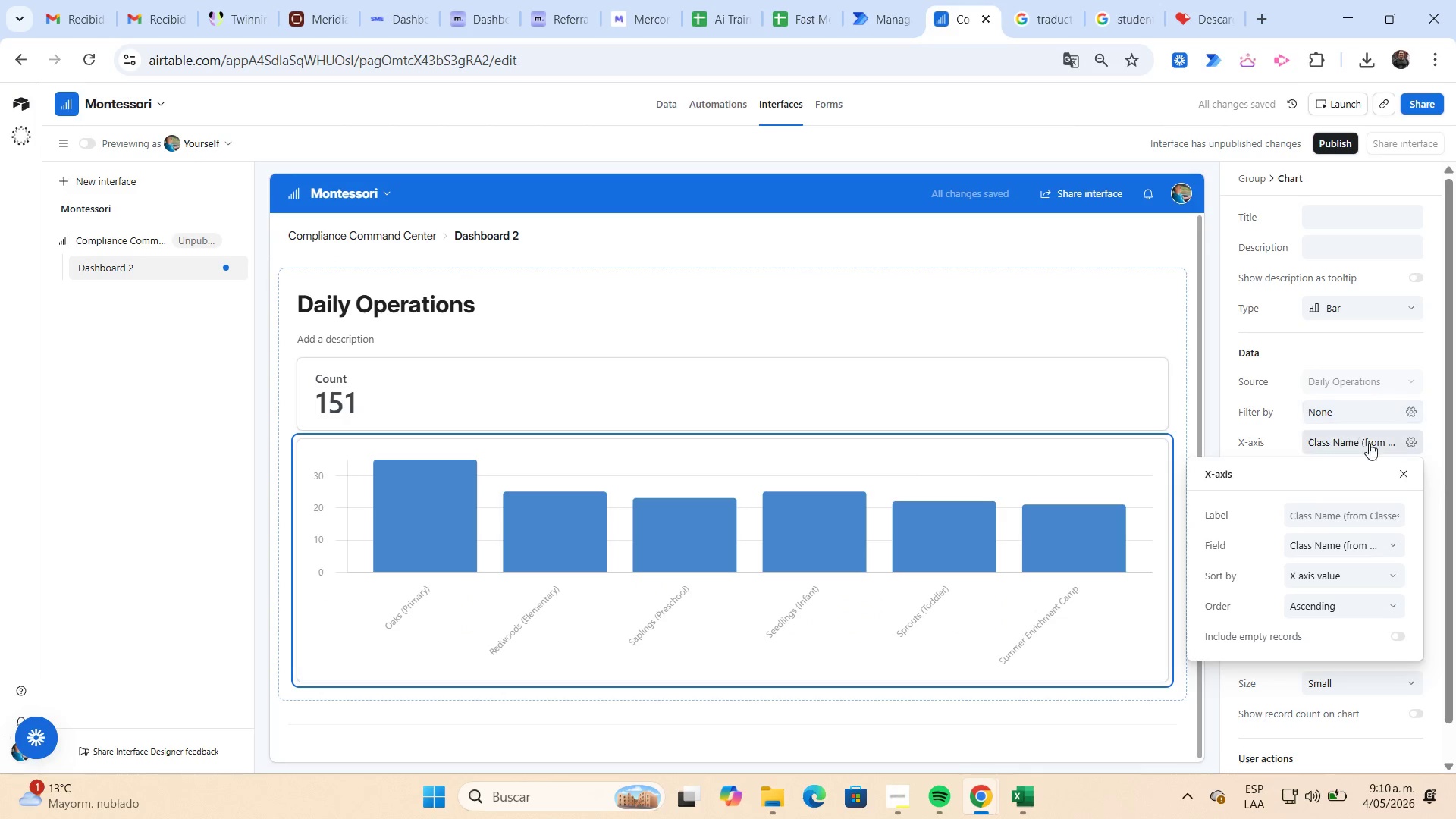 
left_click([1405, 473])
 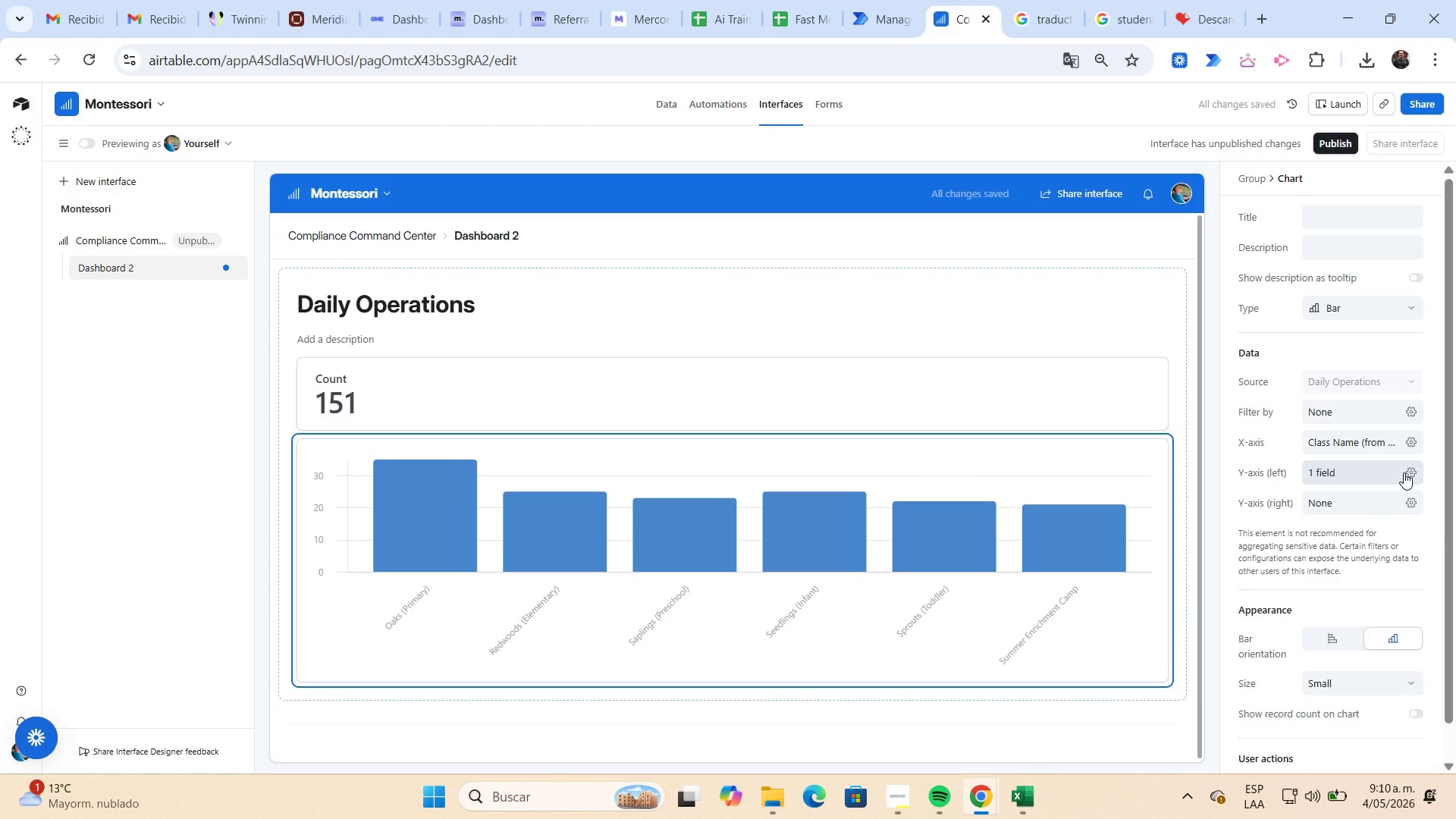 
left_click([1404, 472])
 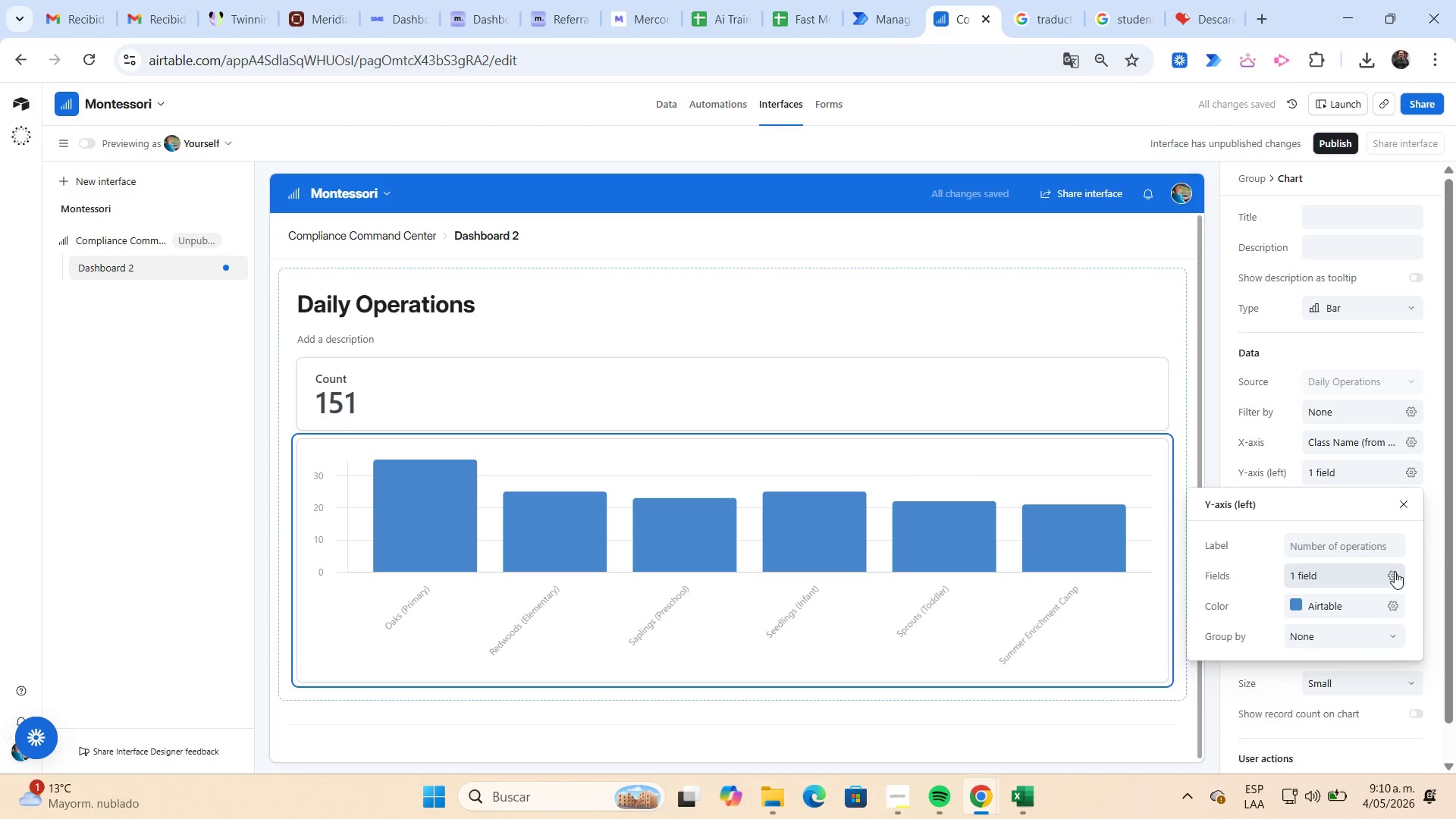 
left_click([1395, 575])
 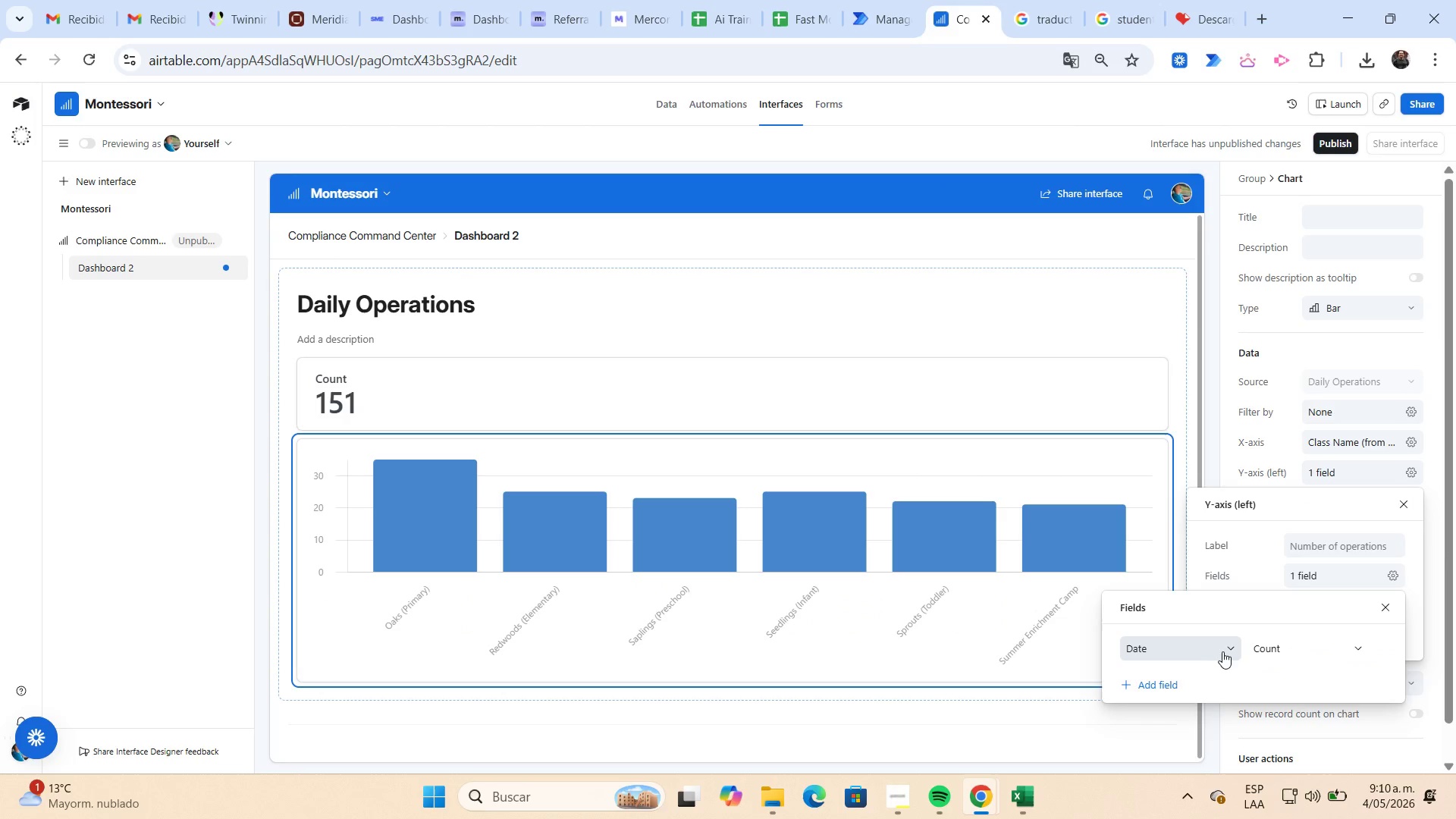 
left_click([1227, 652])
 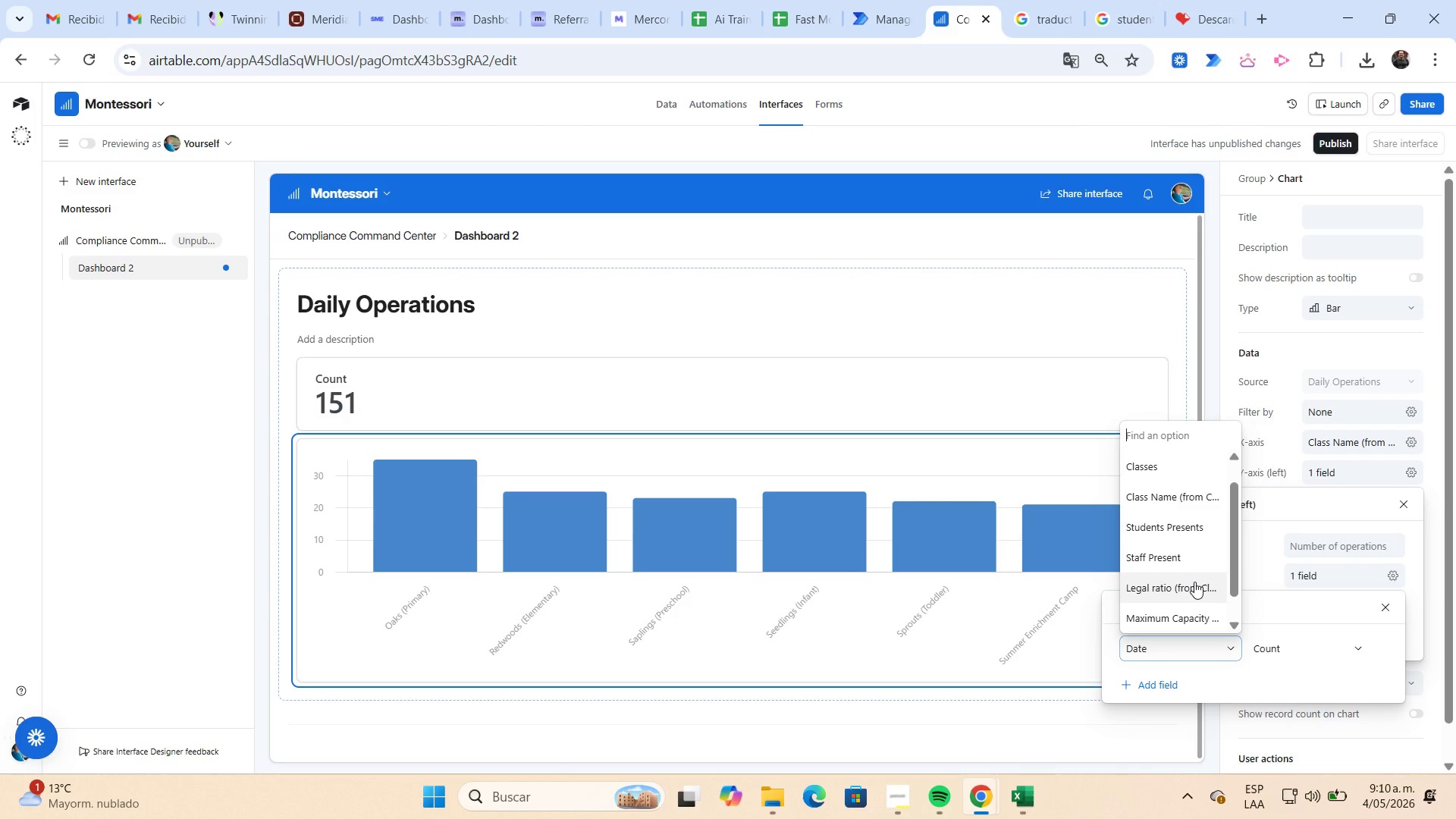 
left_click([1194, 535])
 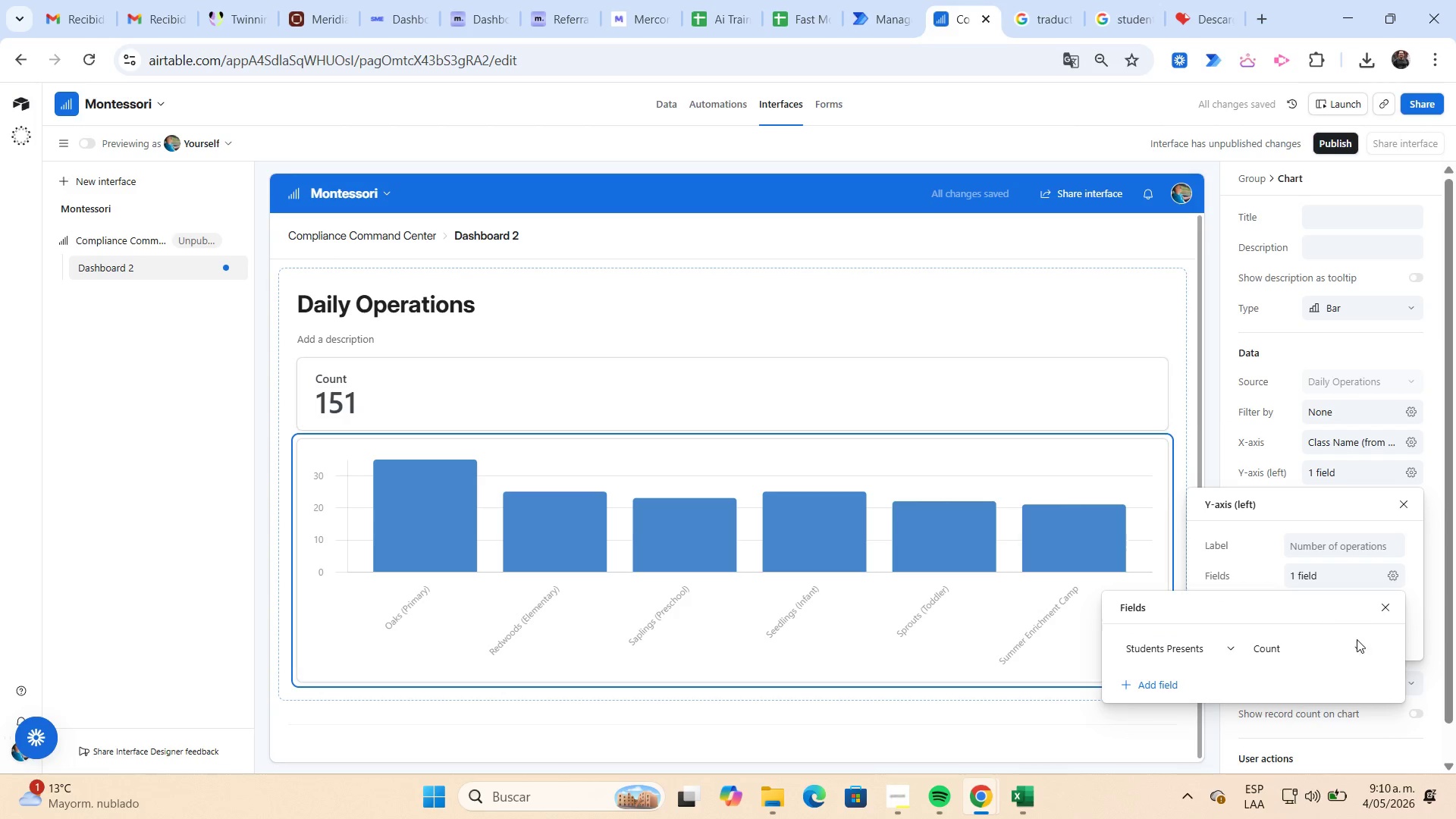 
left_click([1360, 645])
 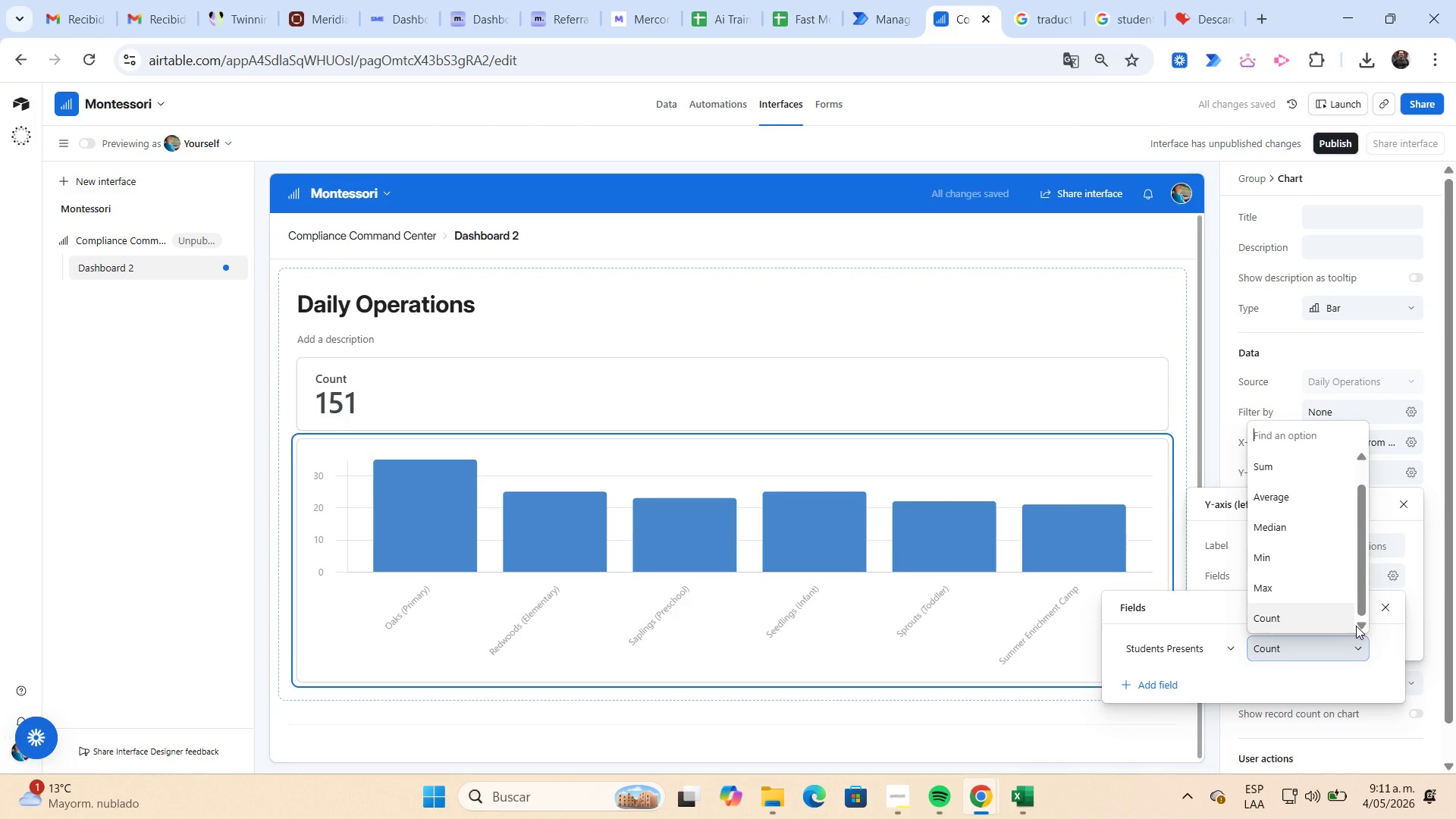 
scroll: coordinate [1347, 564], scroll_direction: down, amount: 1.0
 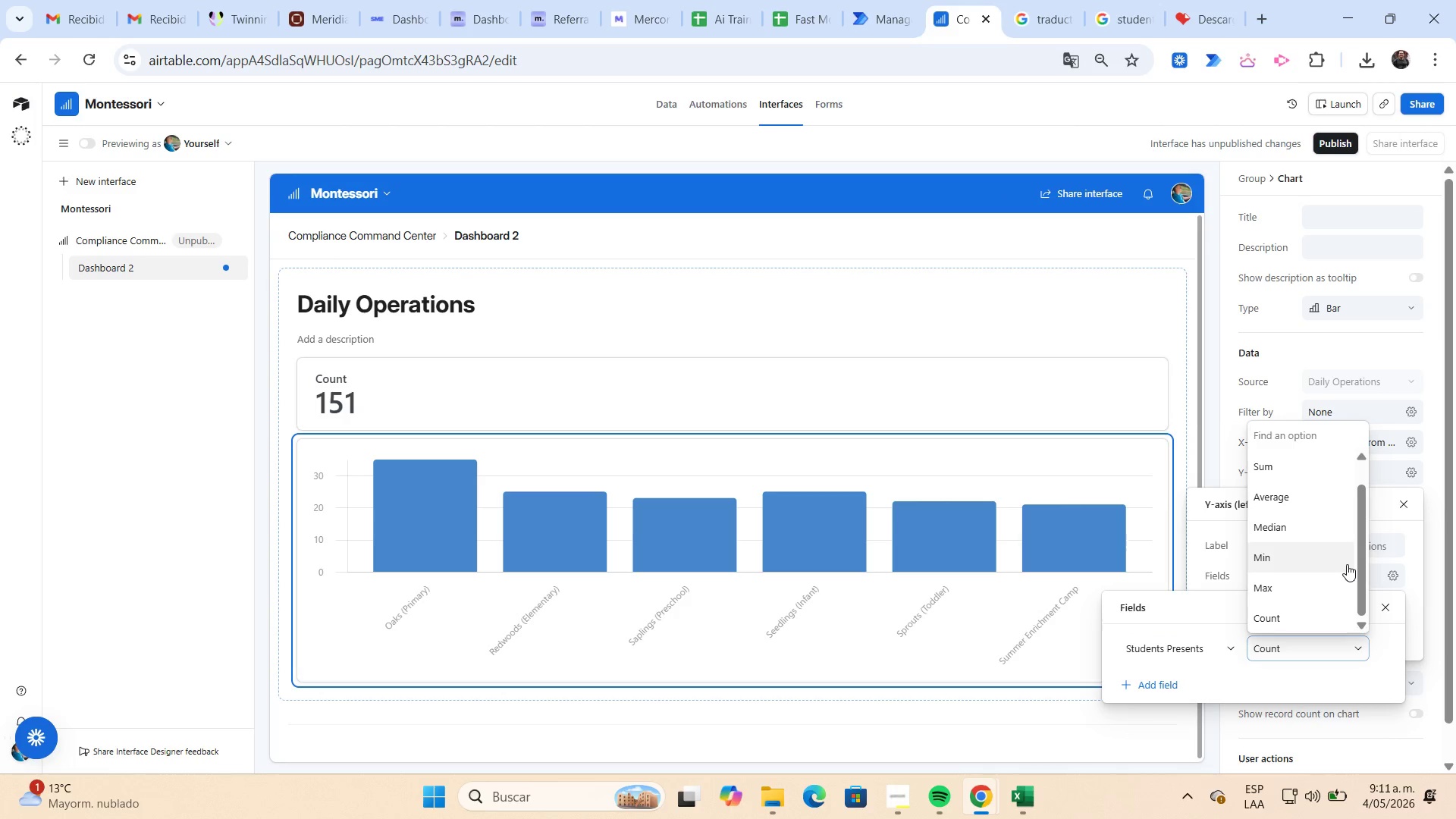 
scroll: coordinate [1347, 564], scroll_direction: up, amount: 1.0
 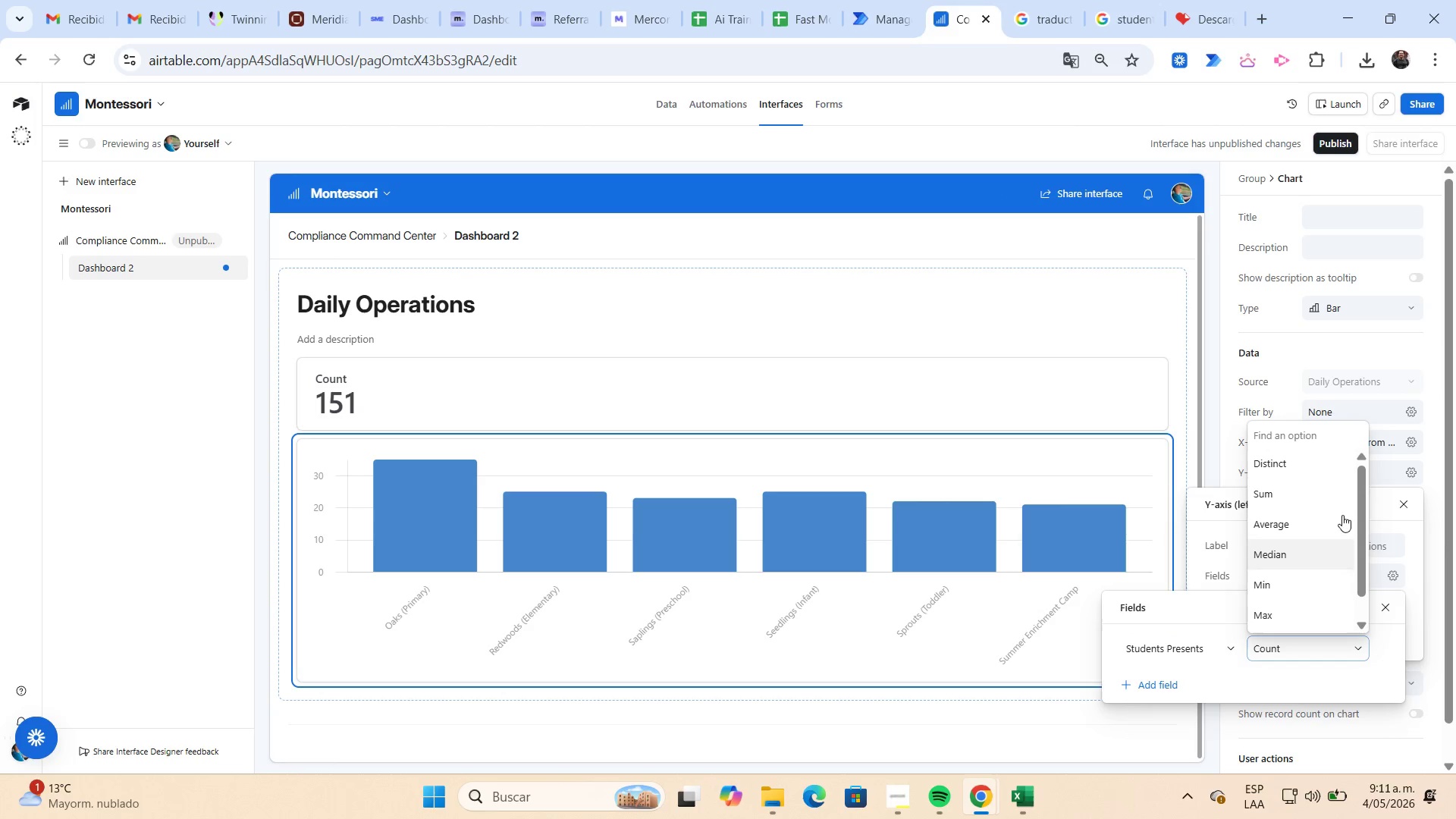 
left_click([1342, 500])
 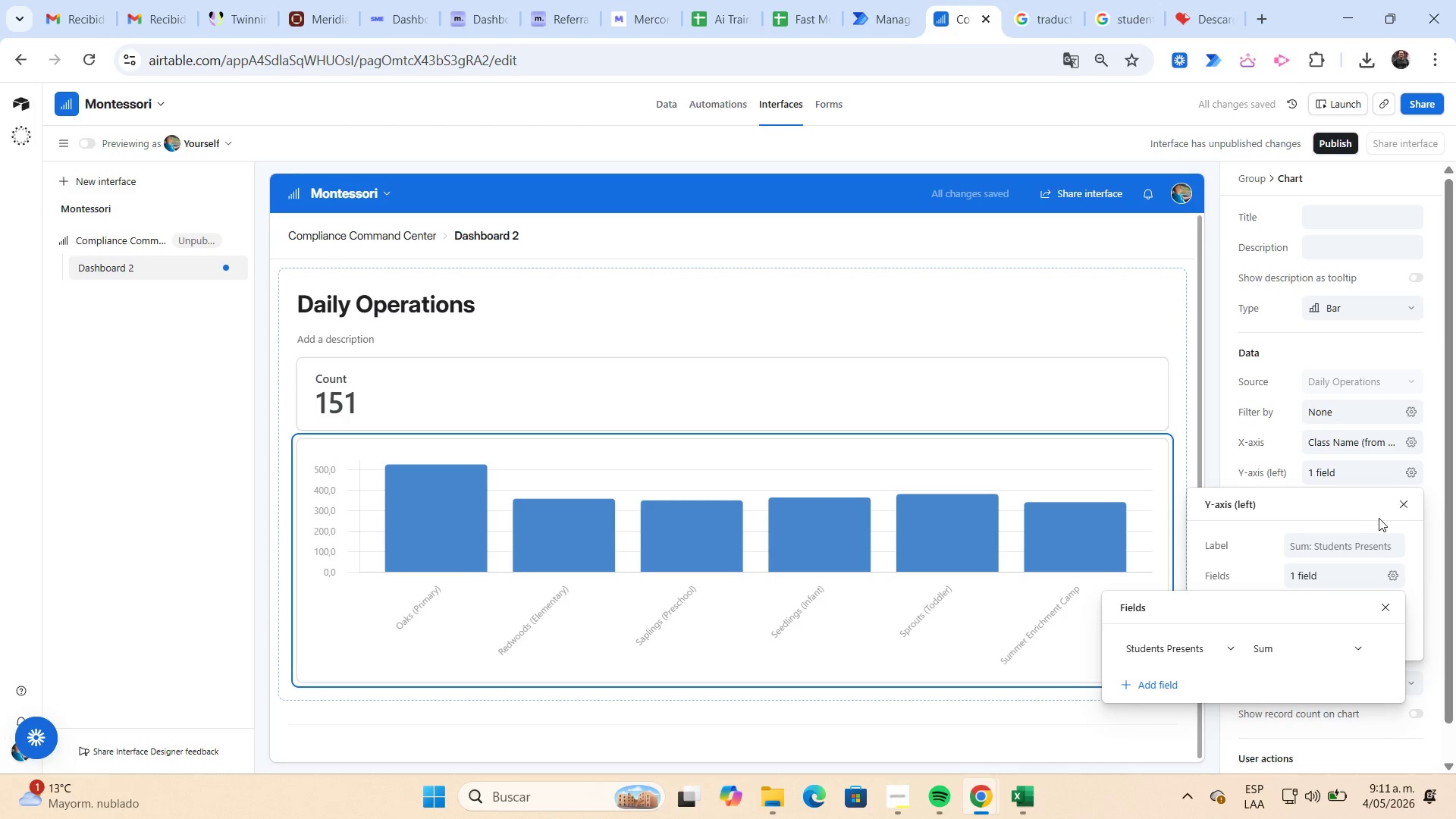 
left_click([1400, 511])
 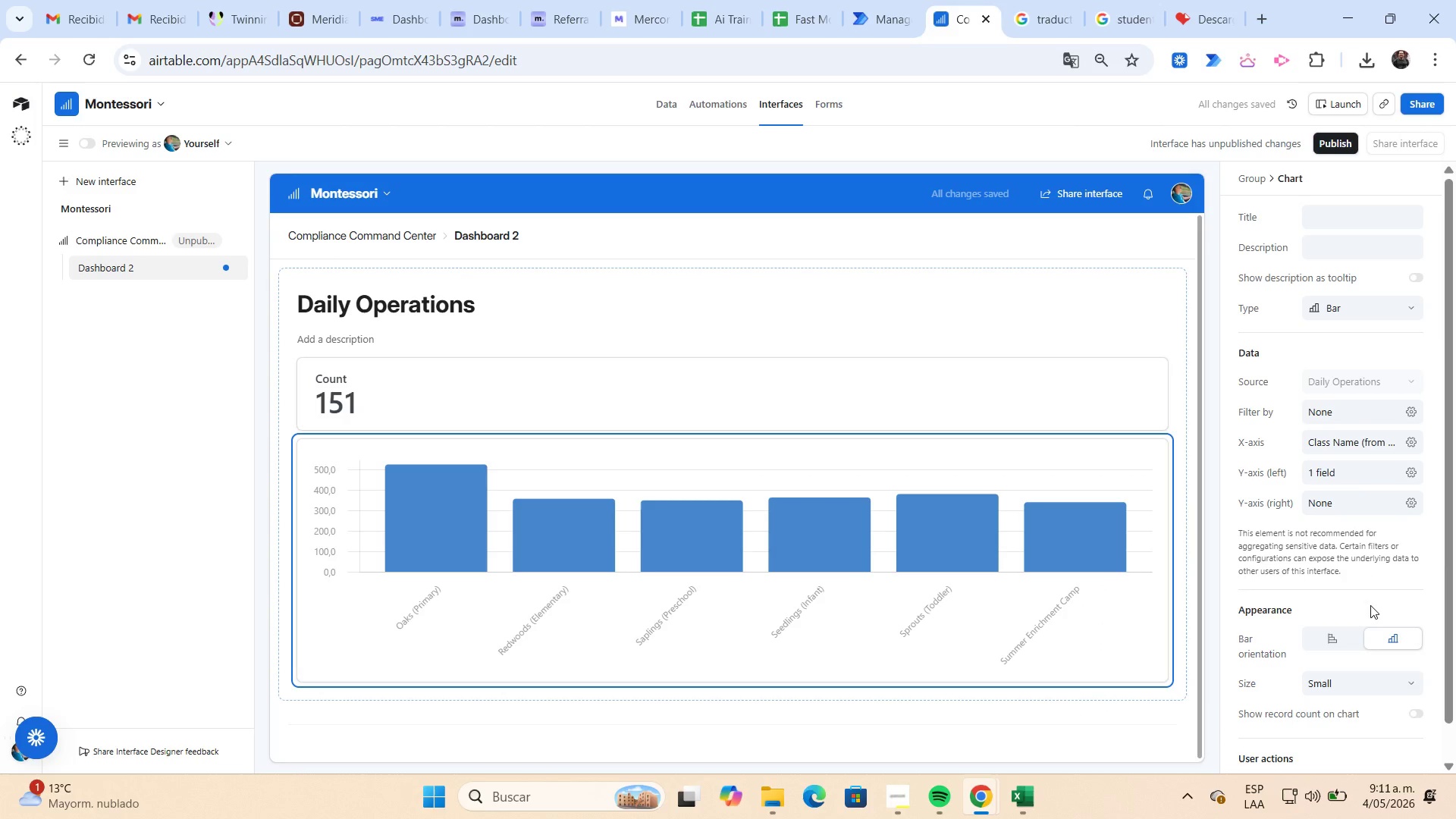 
left_click([1343, 635])
 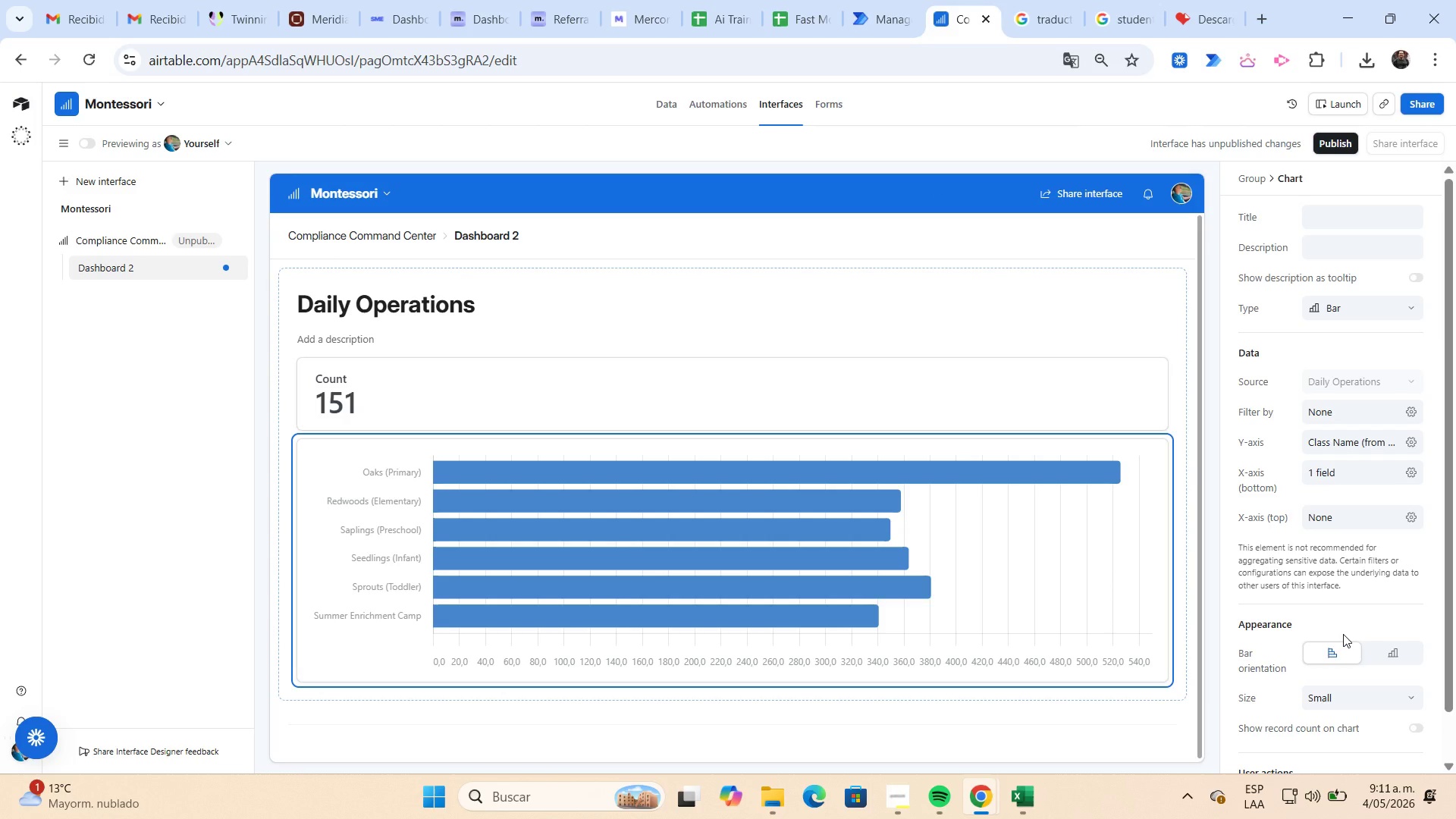 
wait(13.73)
 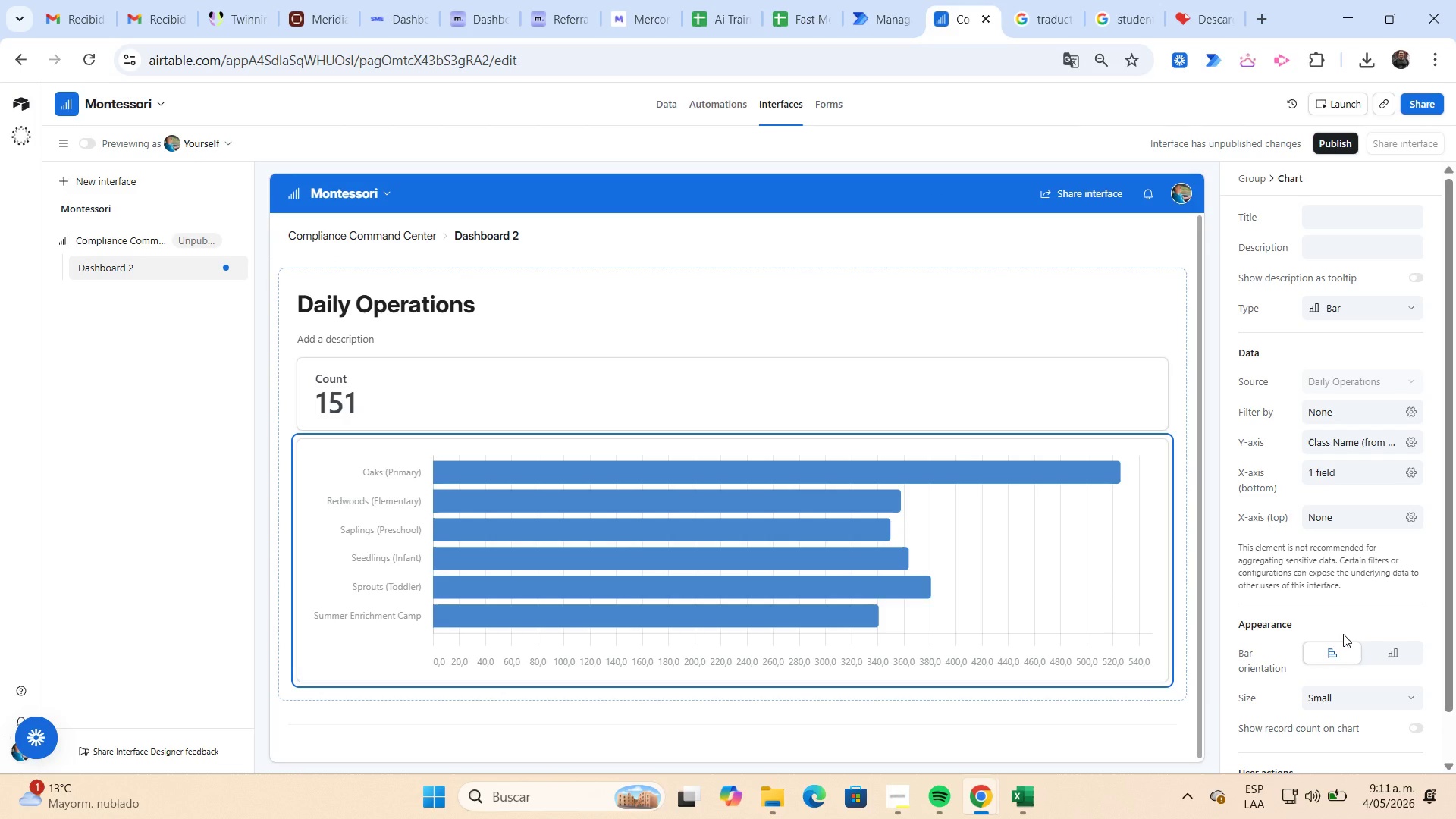 
left_click([1408, 478])
 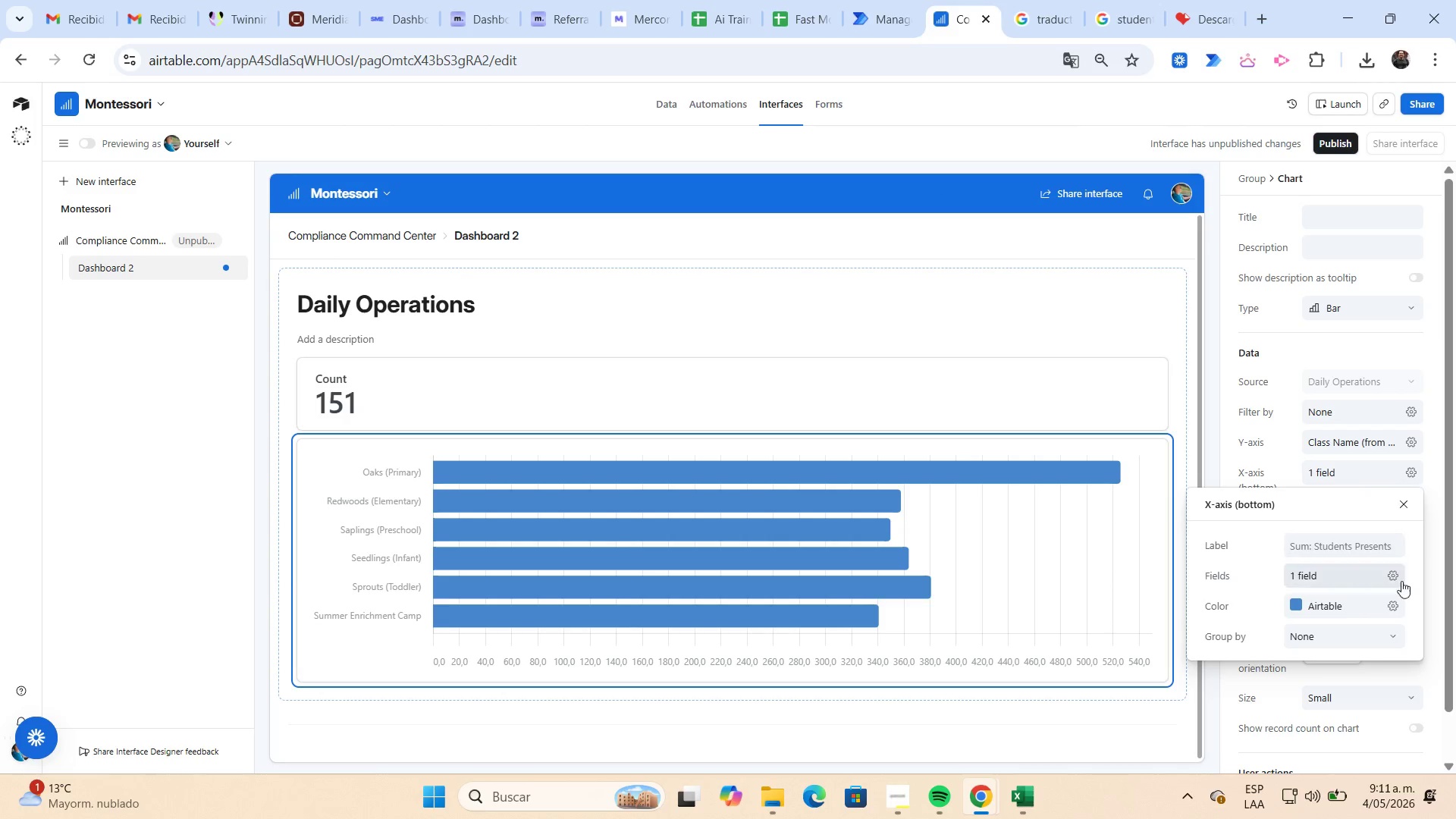 
left_click([1394, 606])
 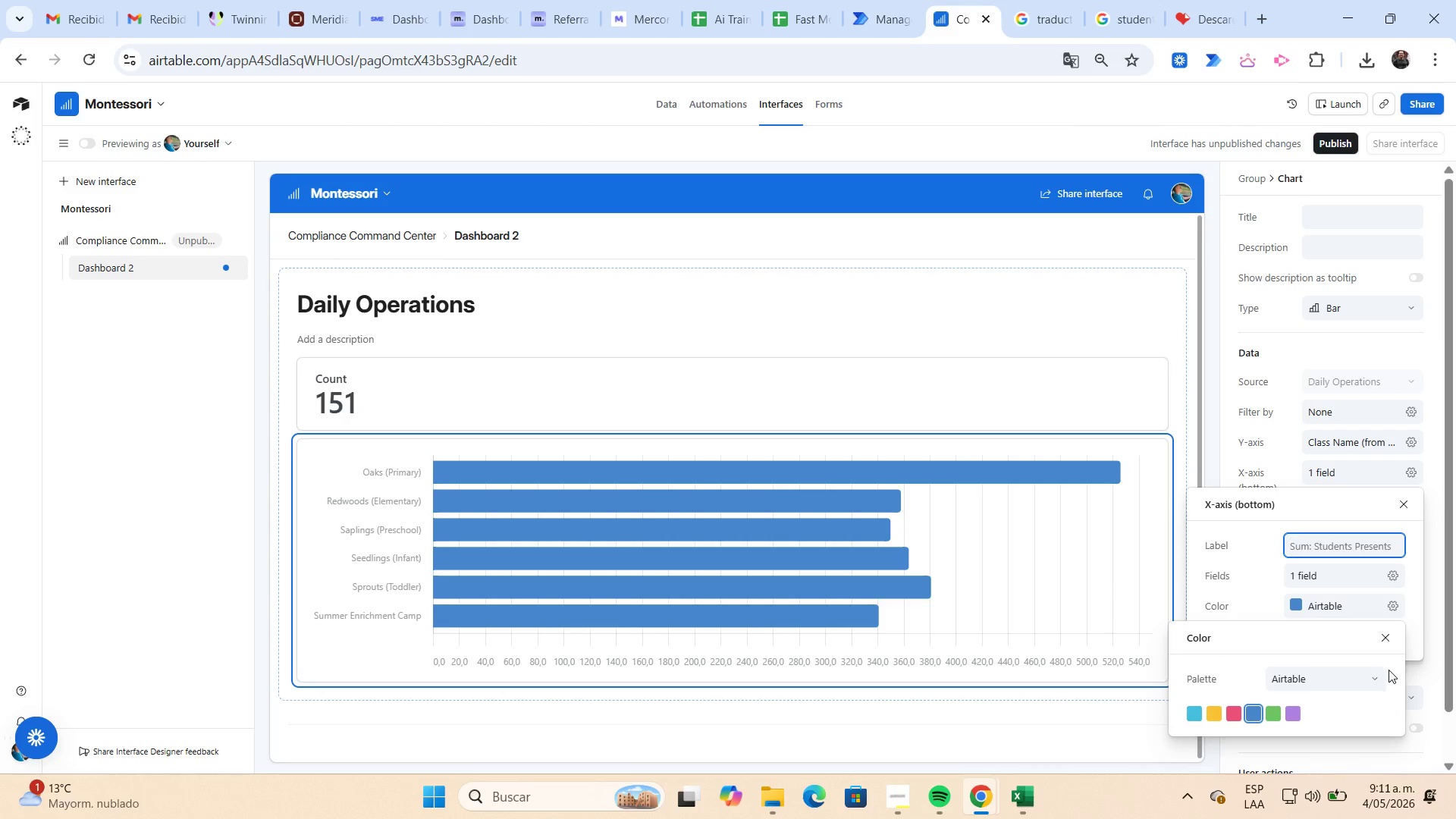 
left_click([1380, 676])
 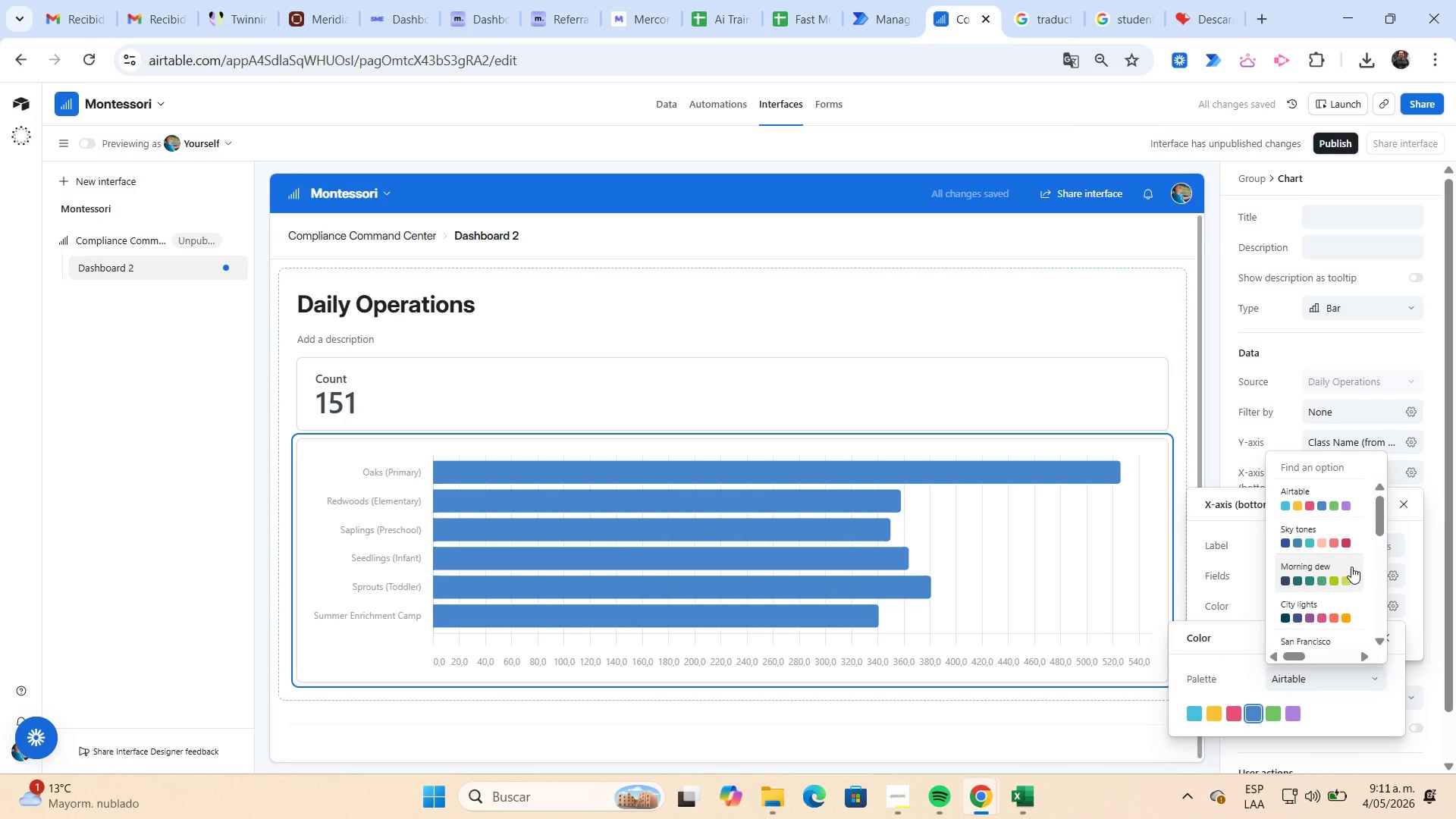 
scroll: coordinate [1351, 566], scroll_direction: down, amount: 4.0
 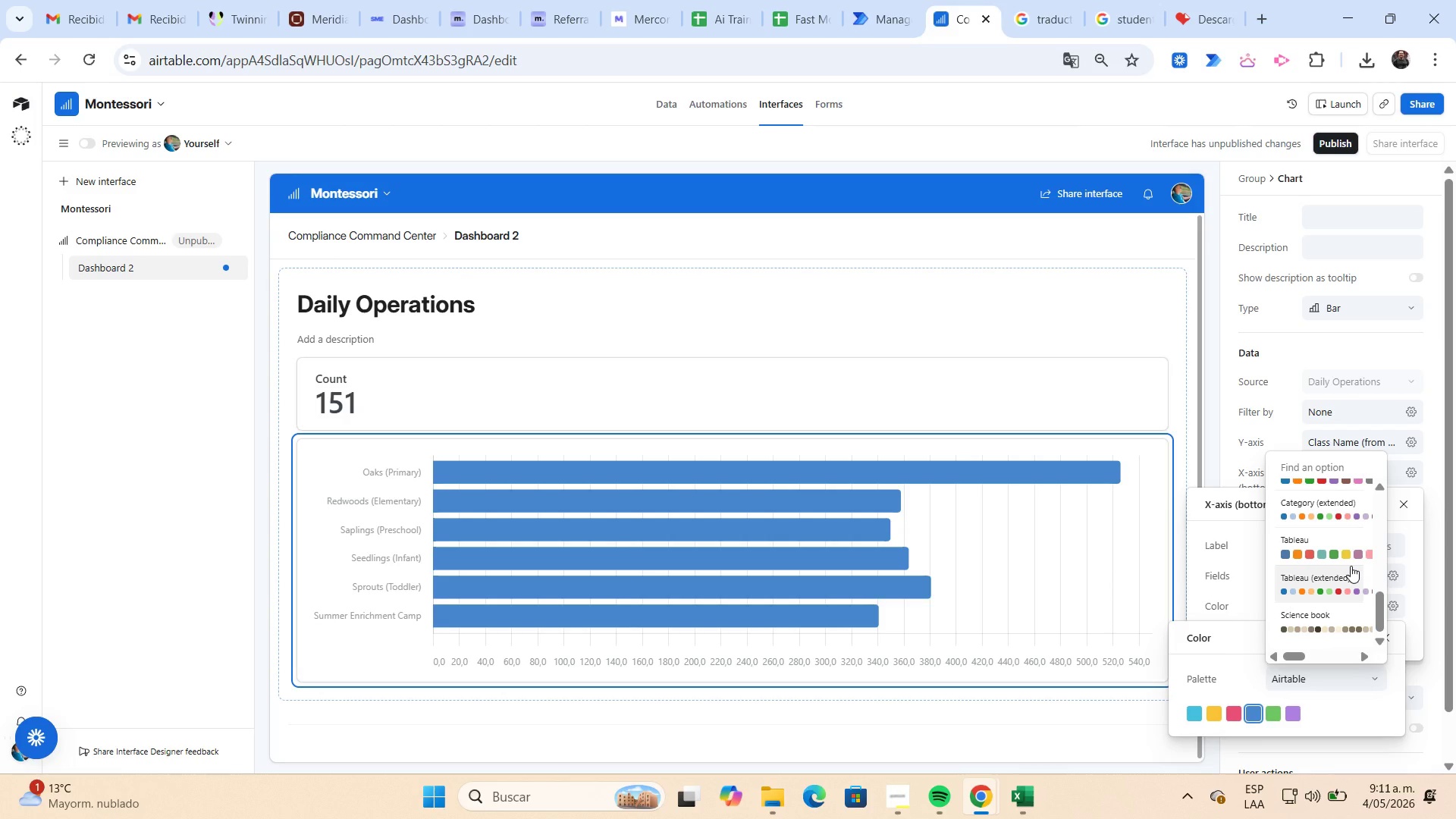 
left_click([1349, 576])
 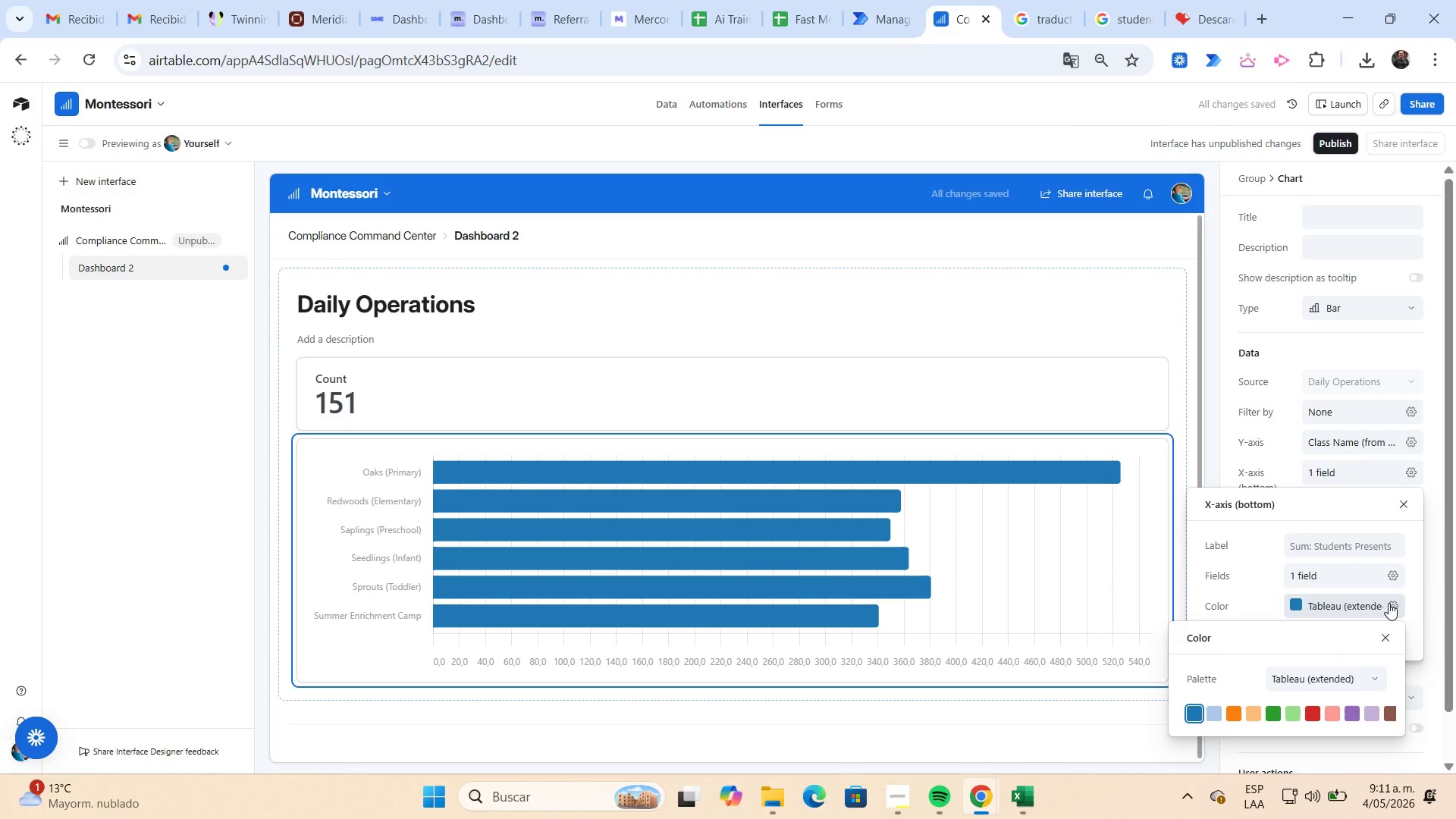 
left_click([1307, 717])
 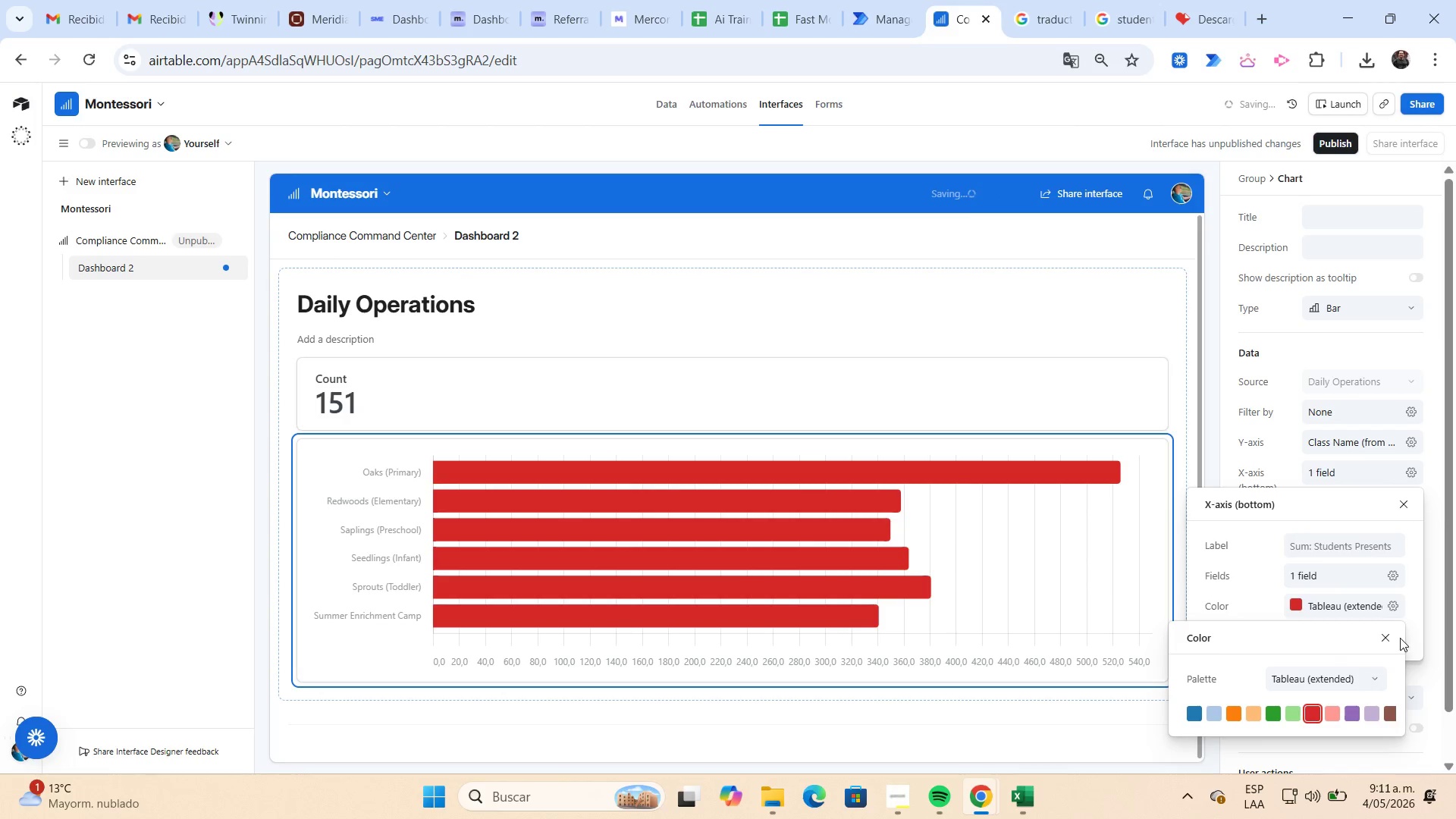 
left_click([1386, 637])
 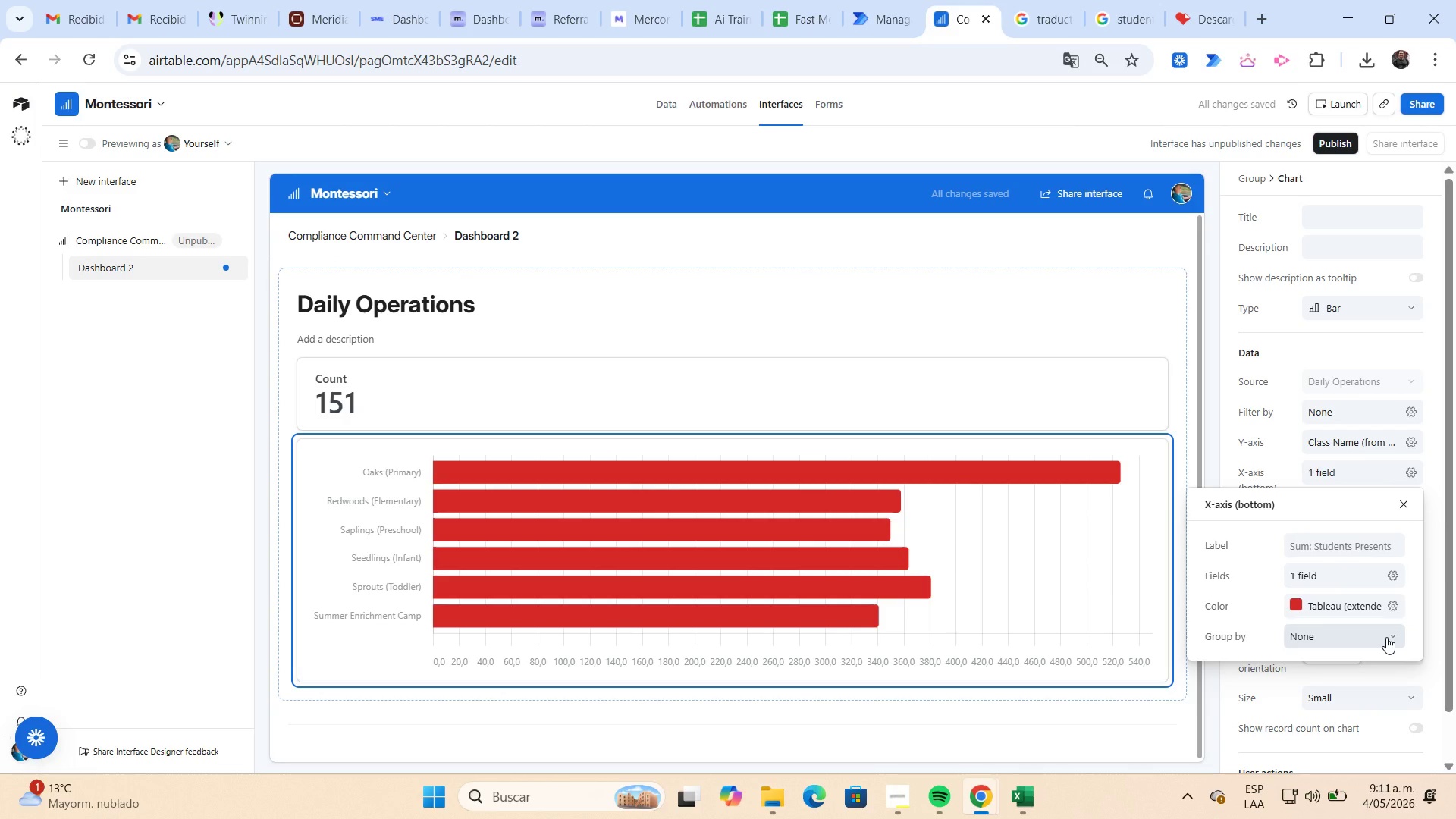 
left_click([1386, 637])
 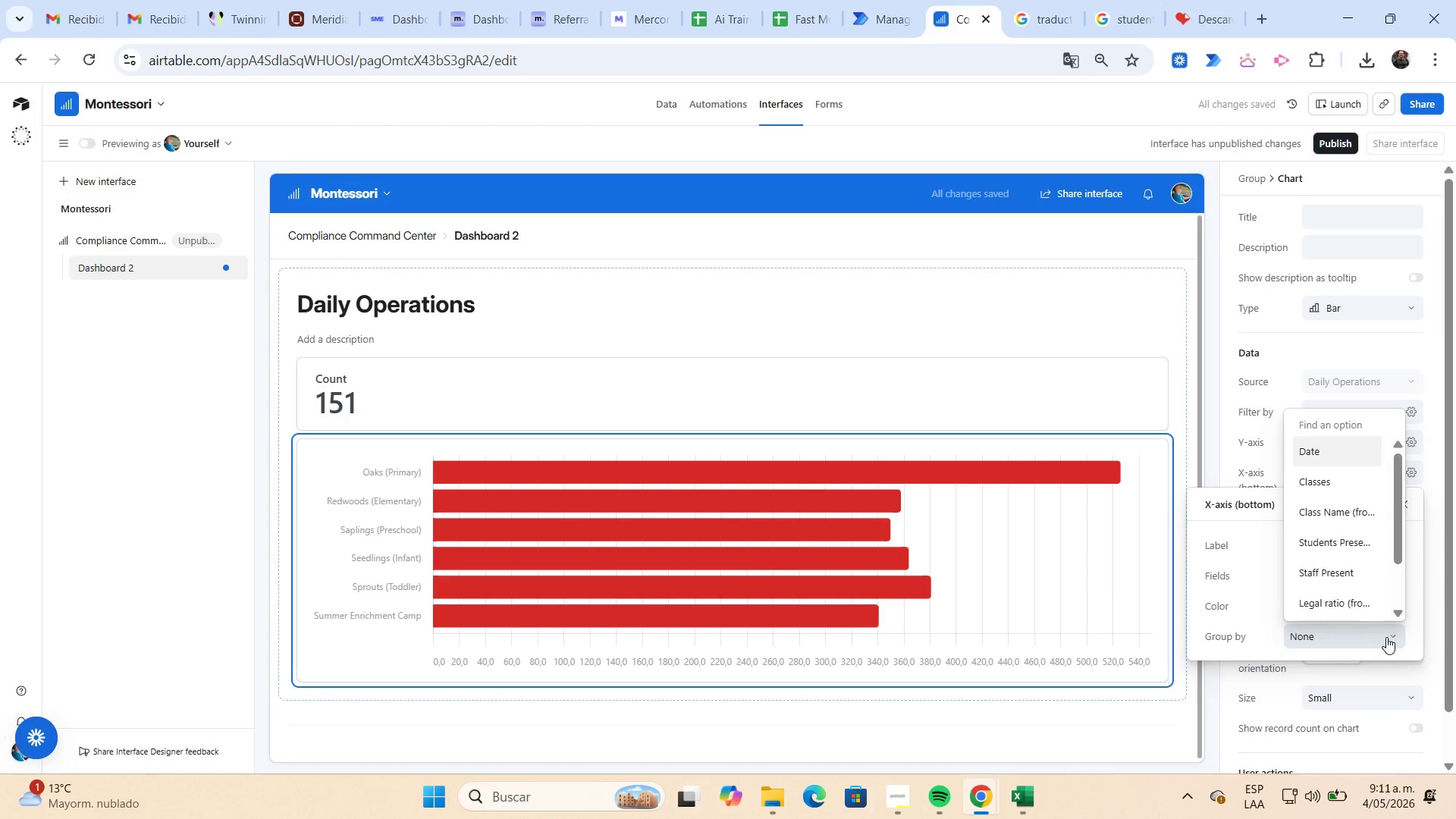 
left_click([1386, 637])
 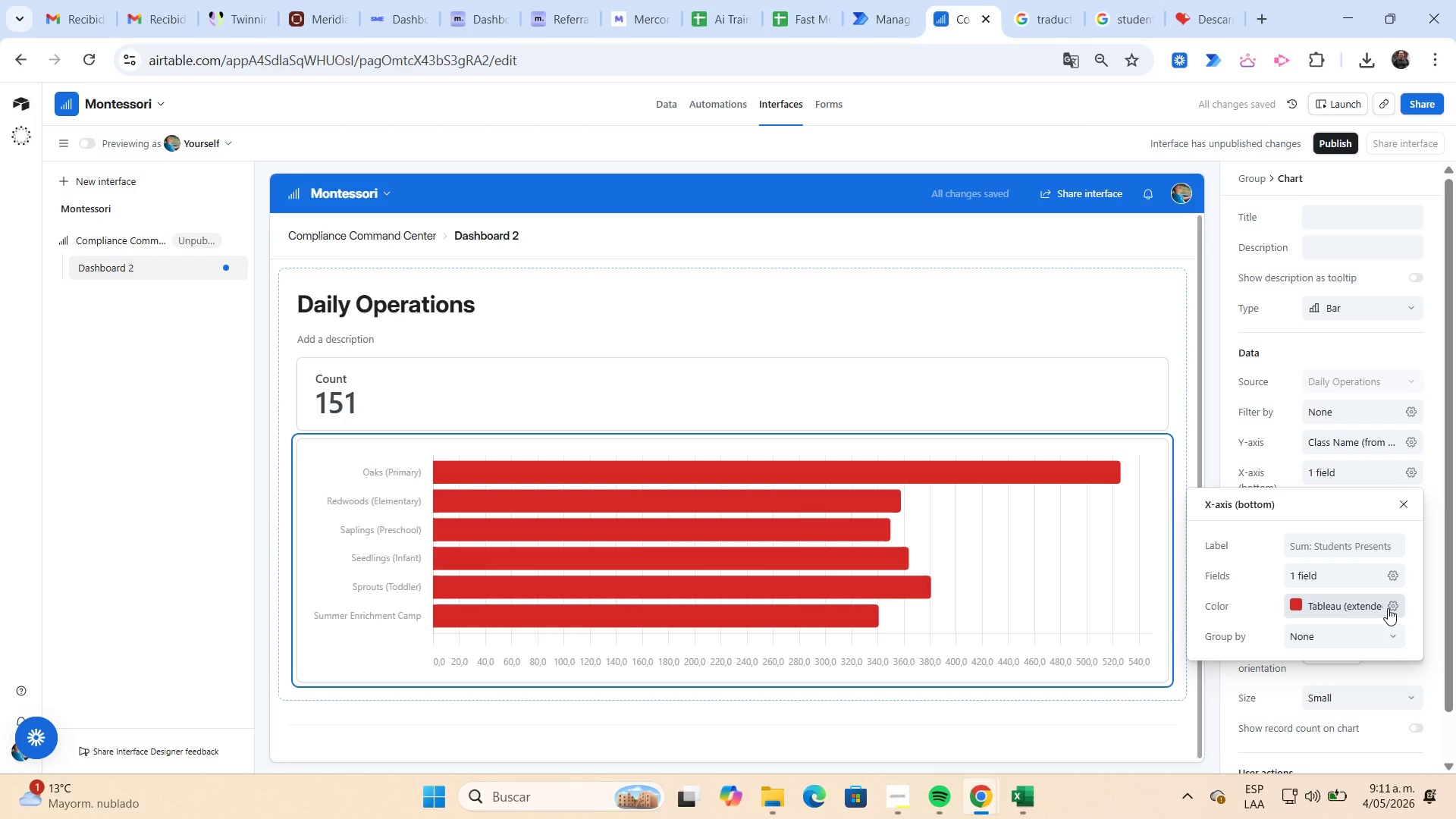 
left_click([1388, 608])
 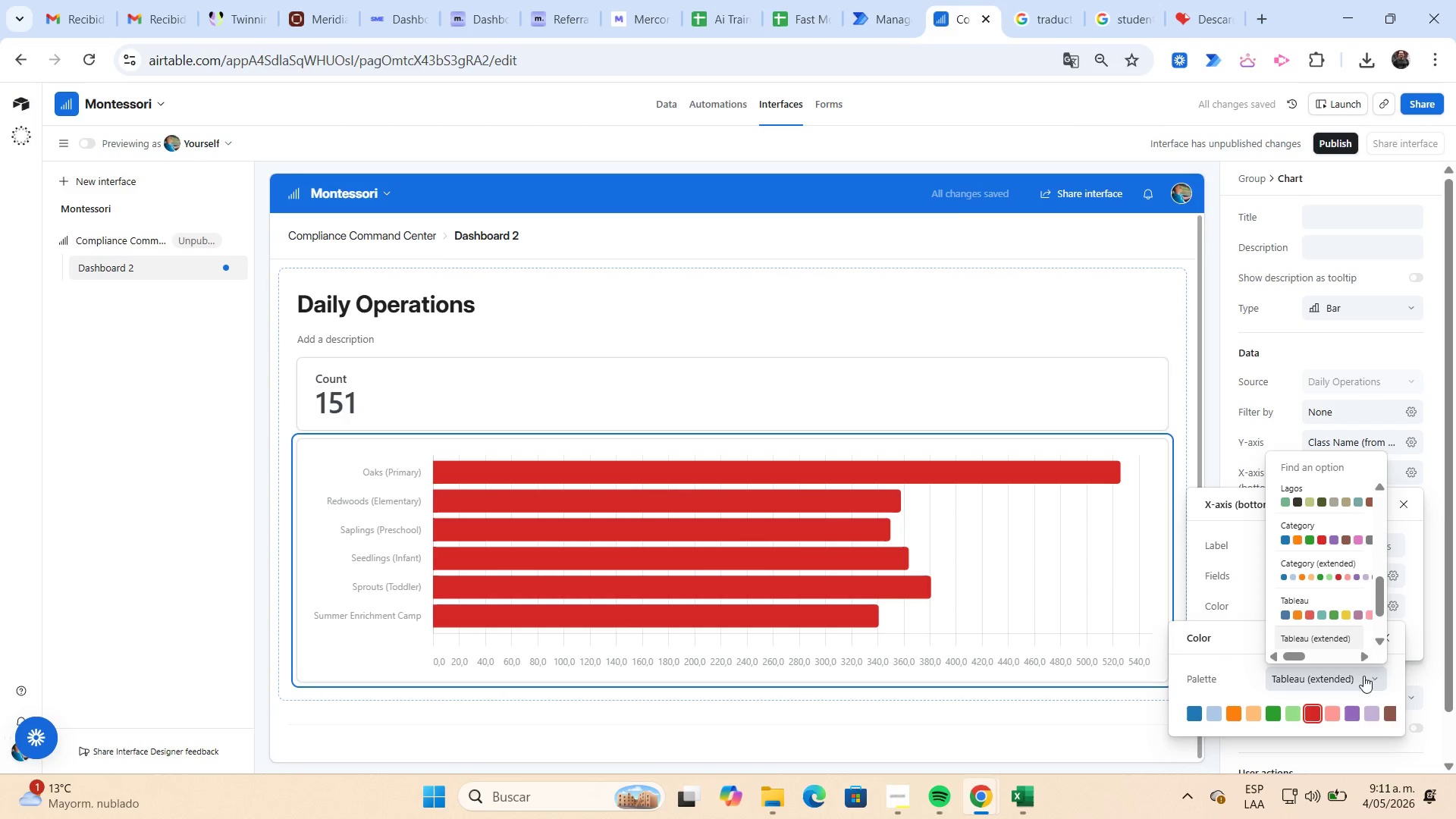 
scroll: coordinate [1348, 566], scroll_direction: up, amount: 2.0
 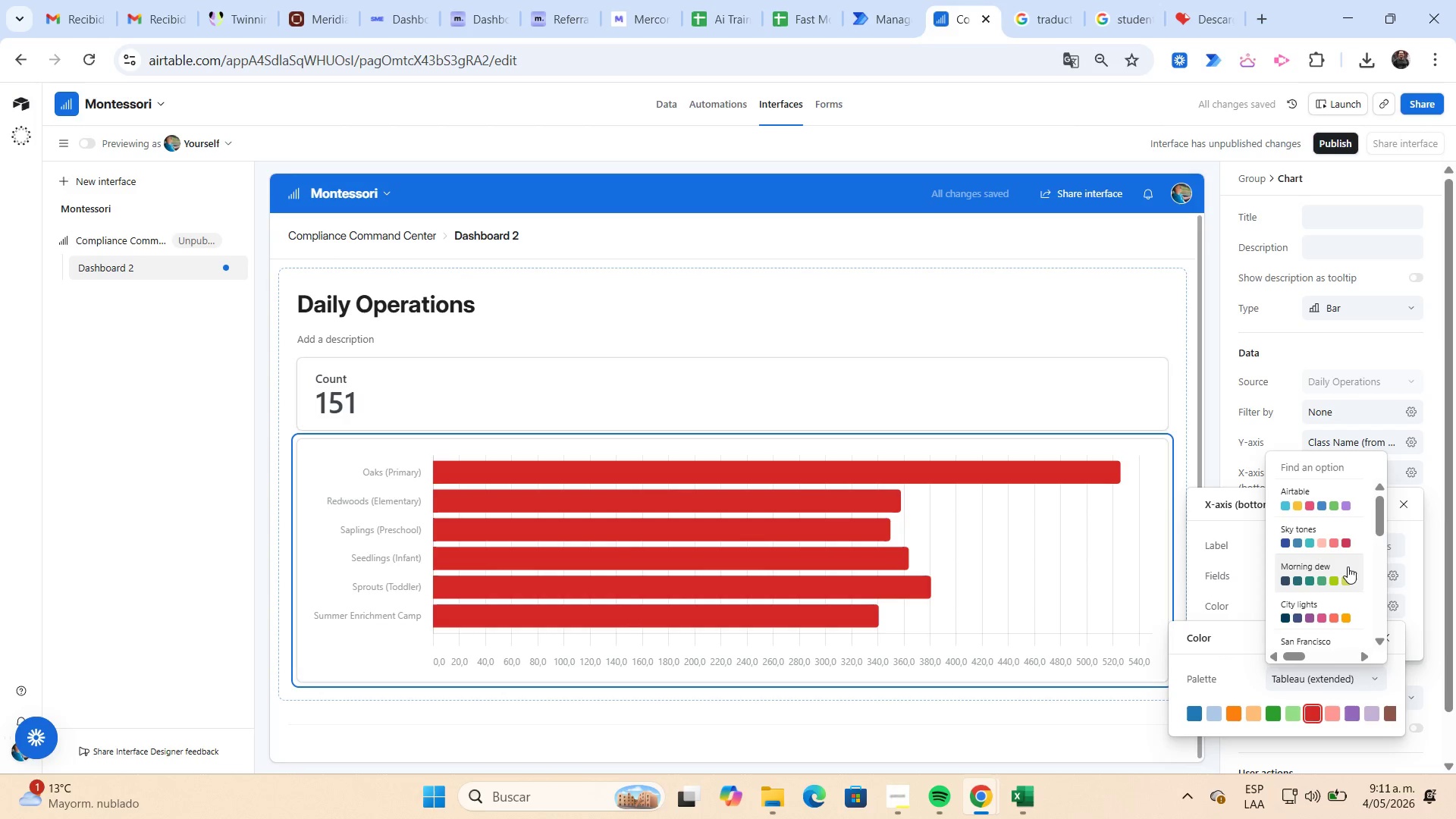 
left_click([1316, 545])
 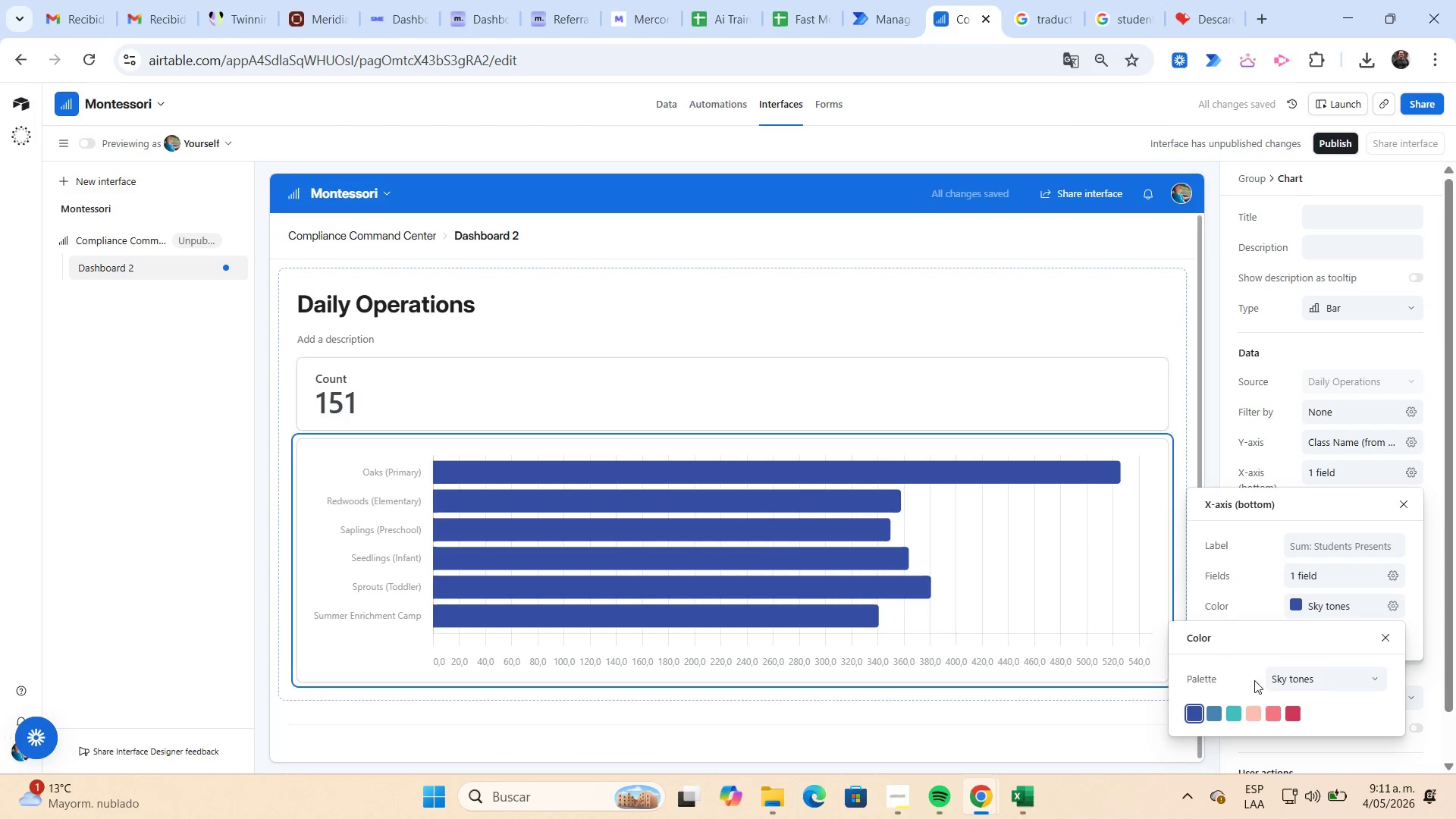 
left_click([1238, 711])
 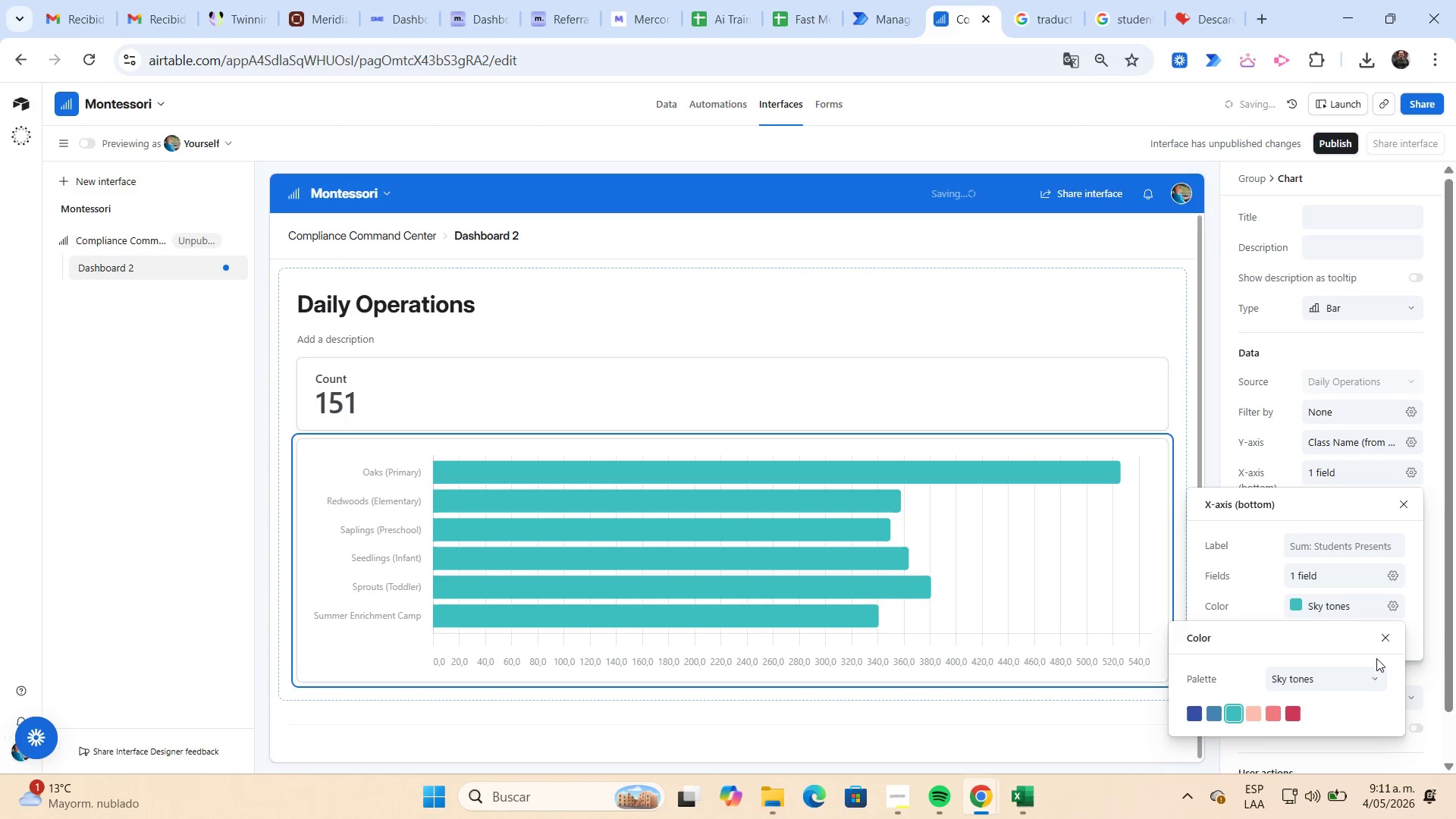 
left_click([1387, 645])
 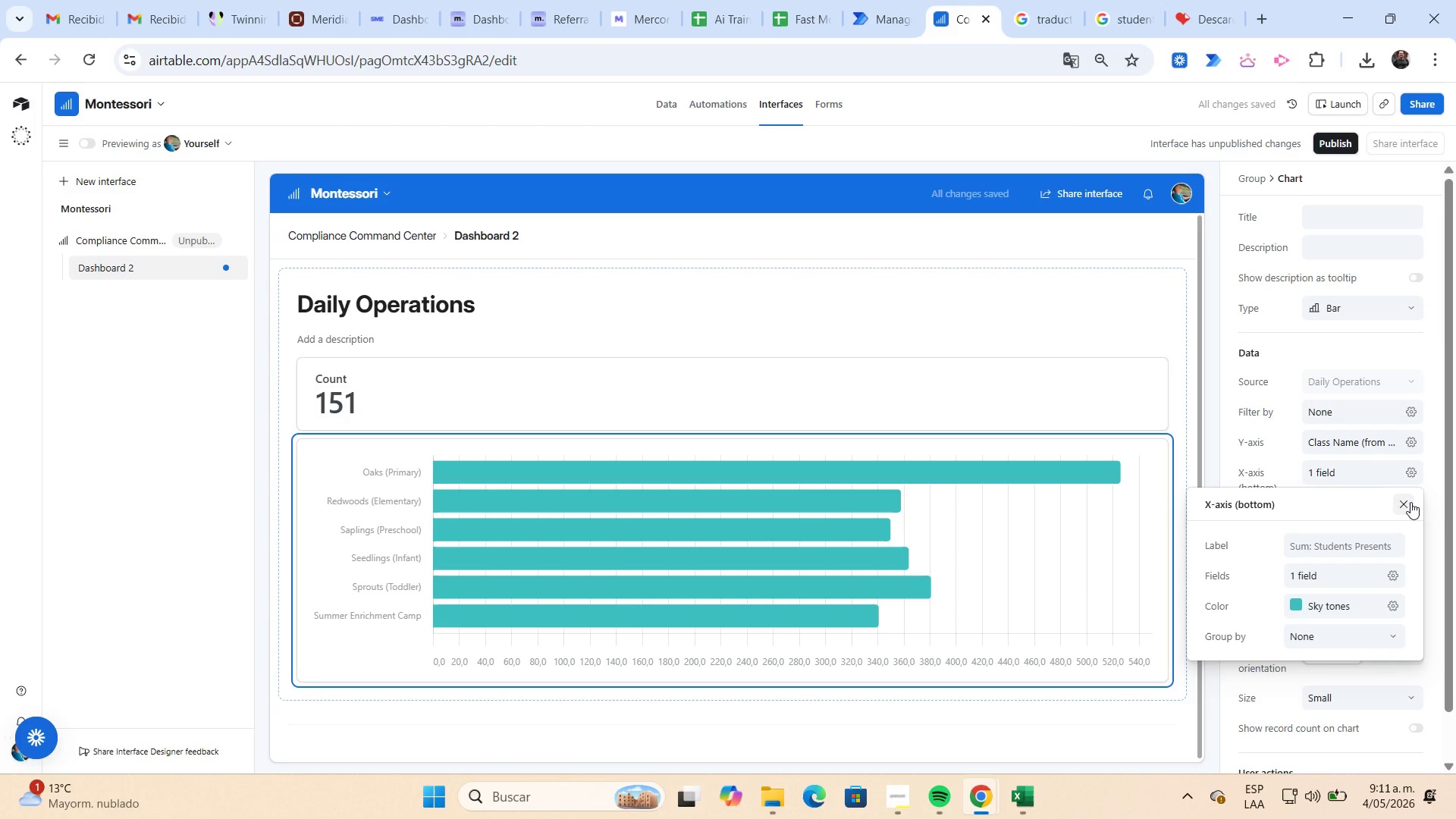 
left_click([1409, 502])
 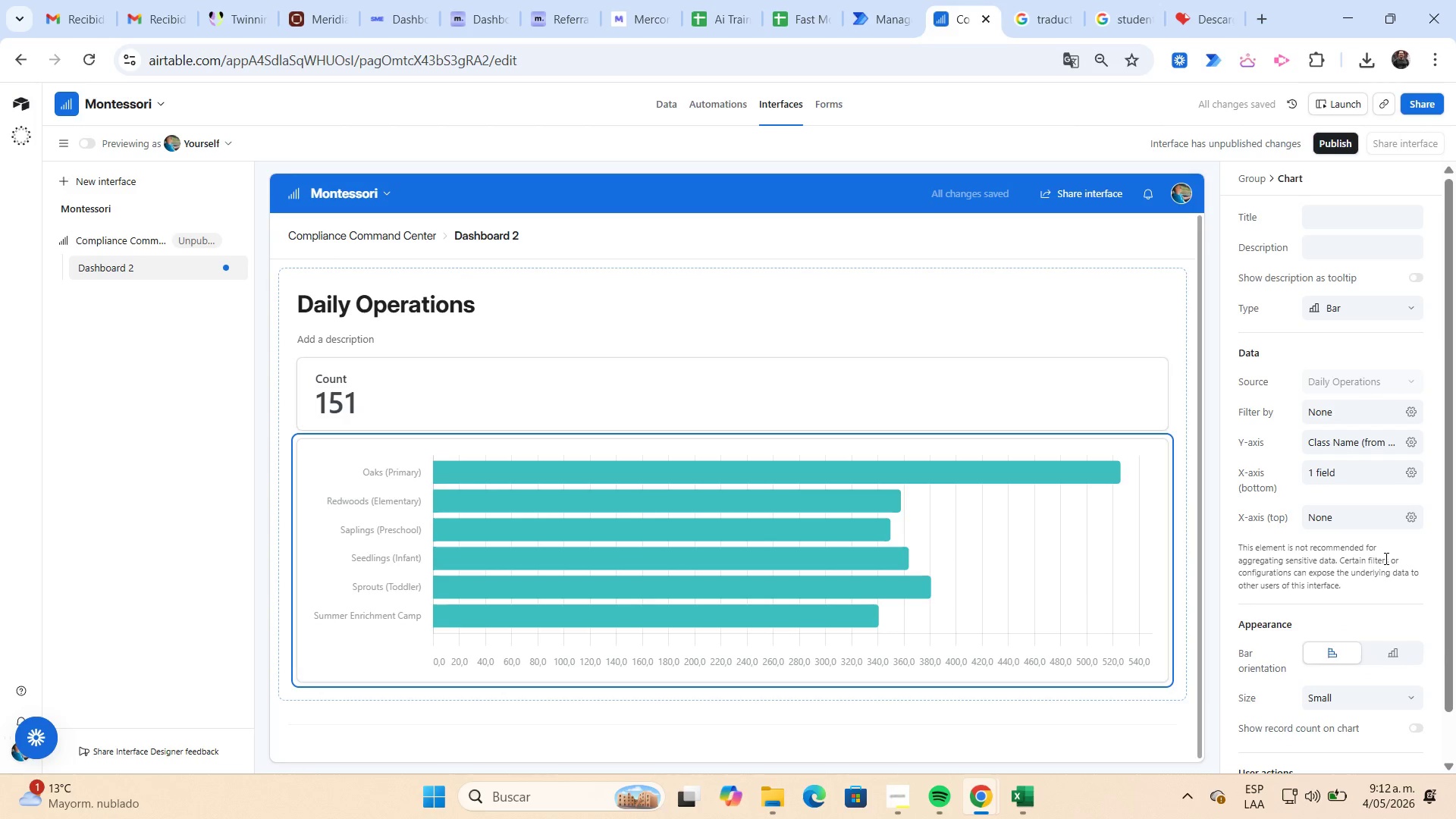 
scroll: coordinate [1385, 558], scroll_direction: down, amount: 1.0
 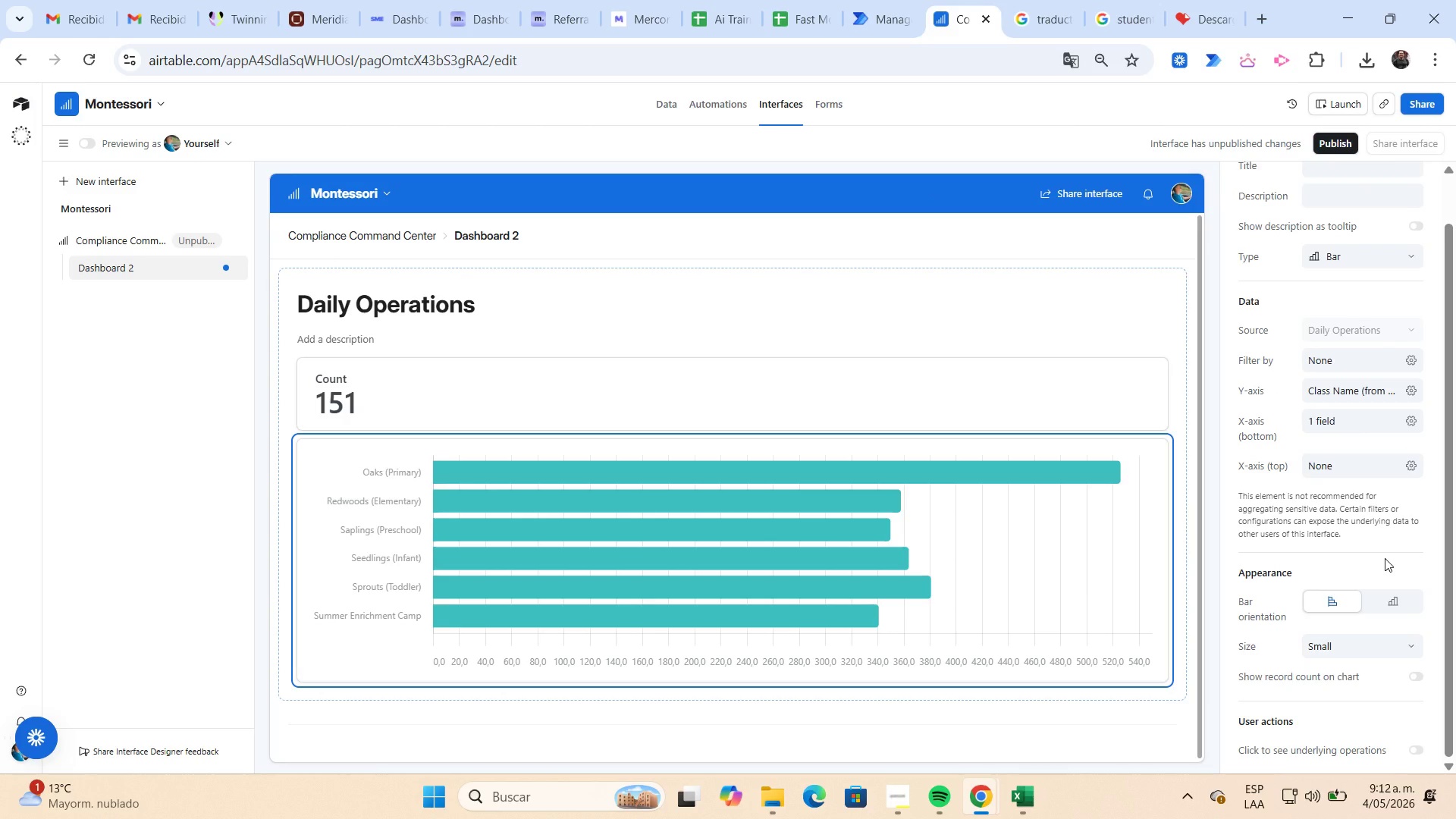 
scroll: coordinate [1385, 558], scroll_direction: up, amount: 2.0
 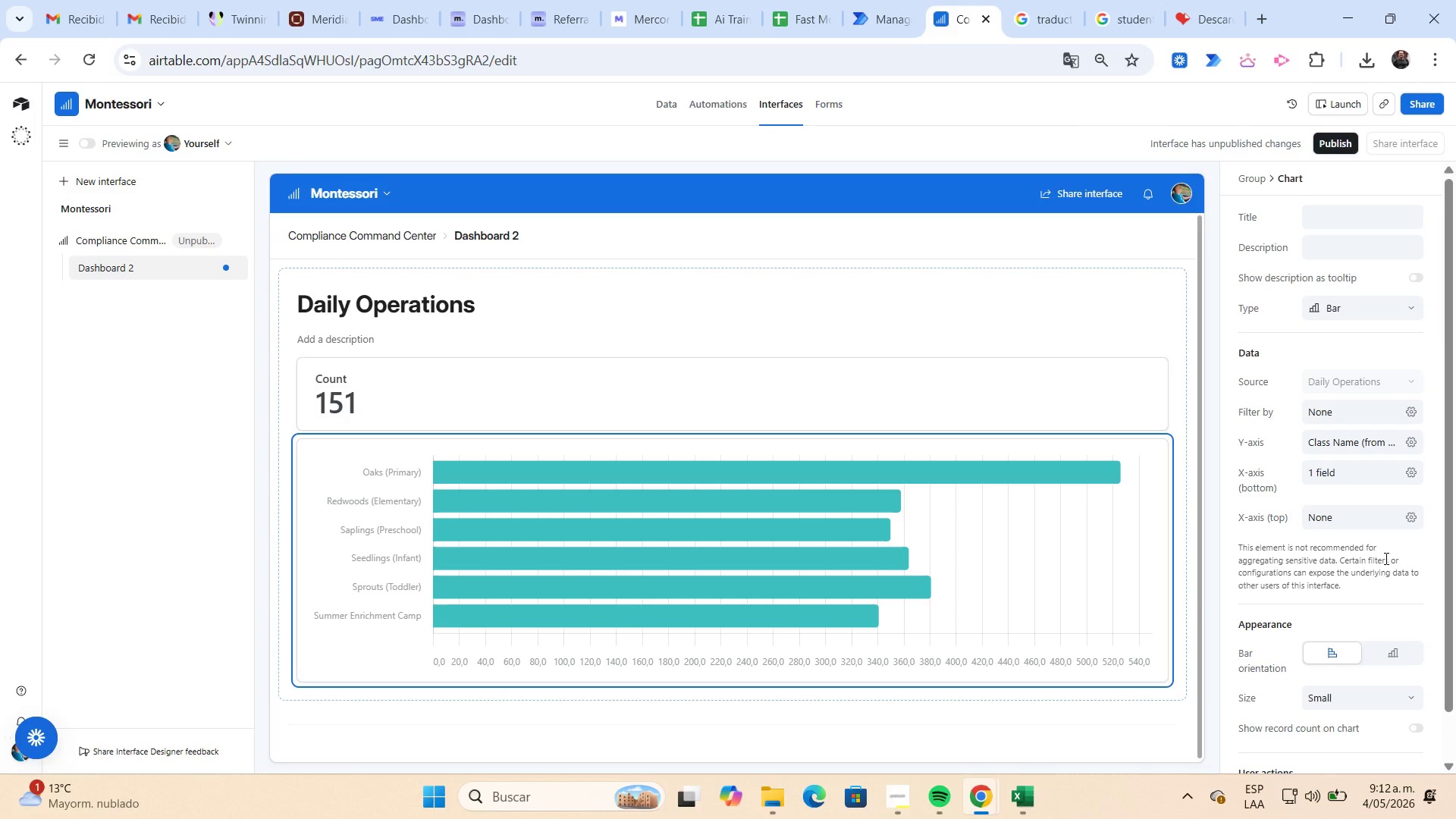 
wait(19.99)
 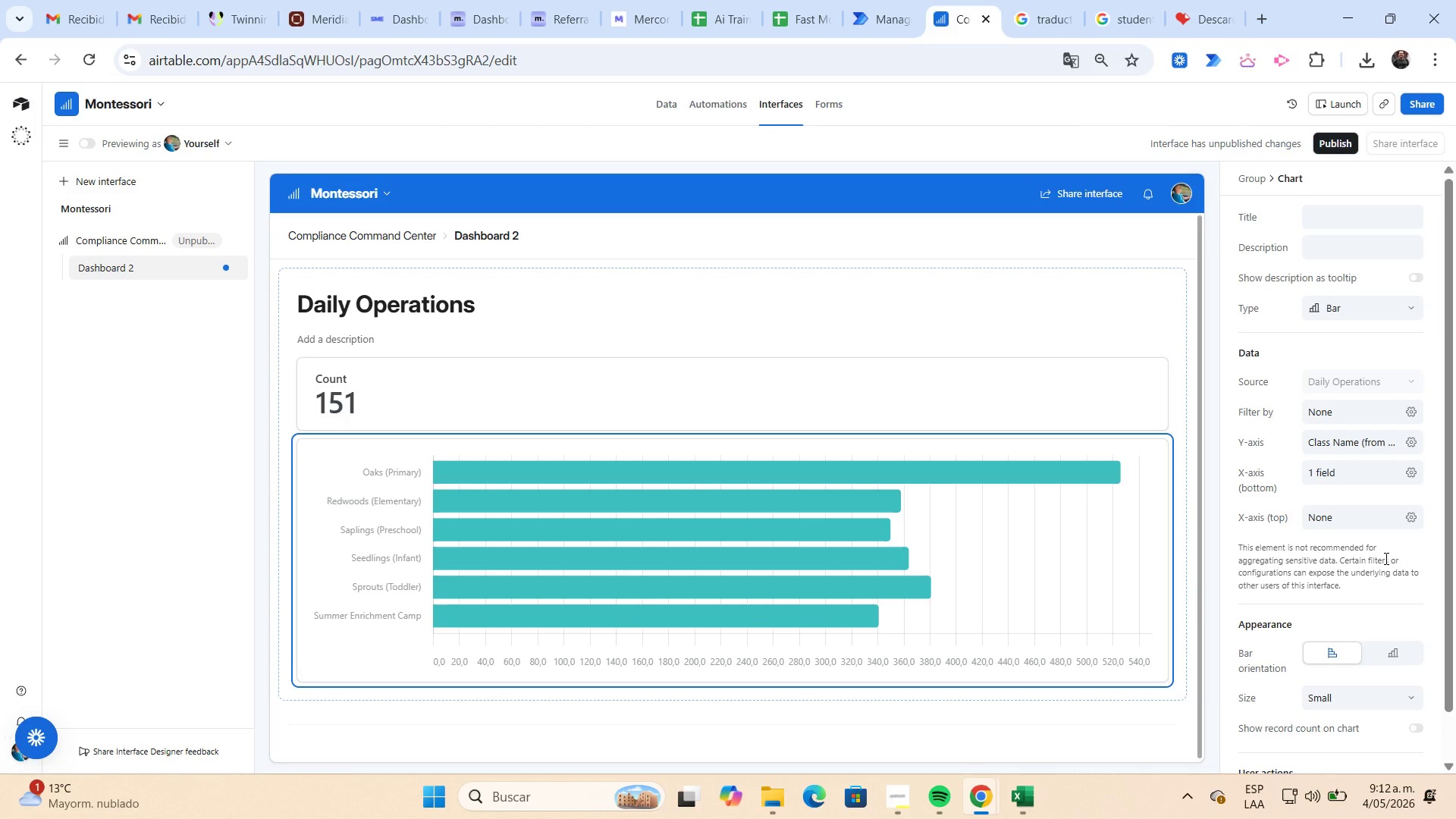 
left_click([120, 184])
 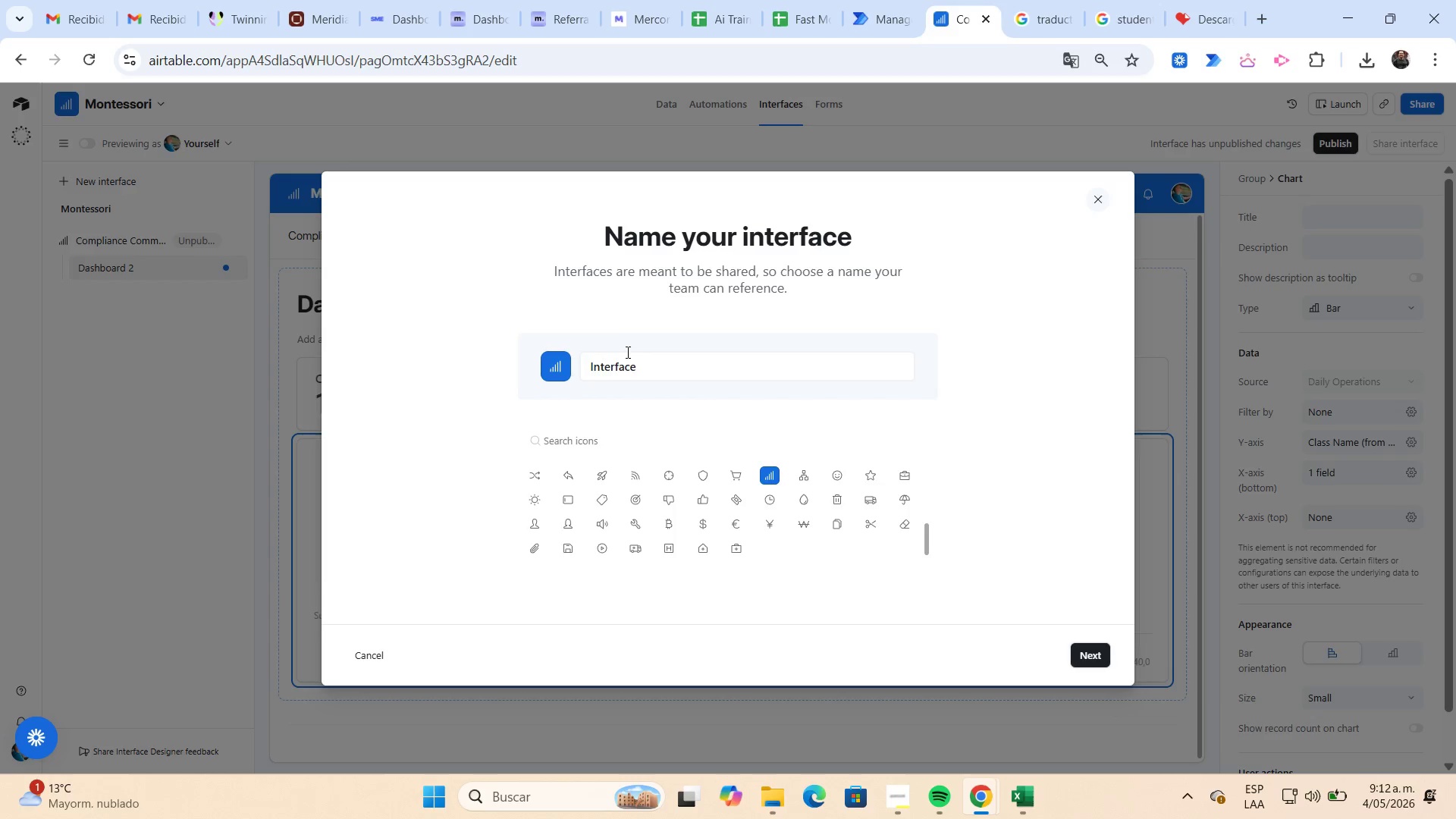 
left_click([665, 373])
 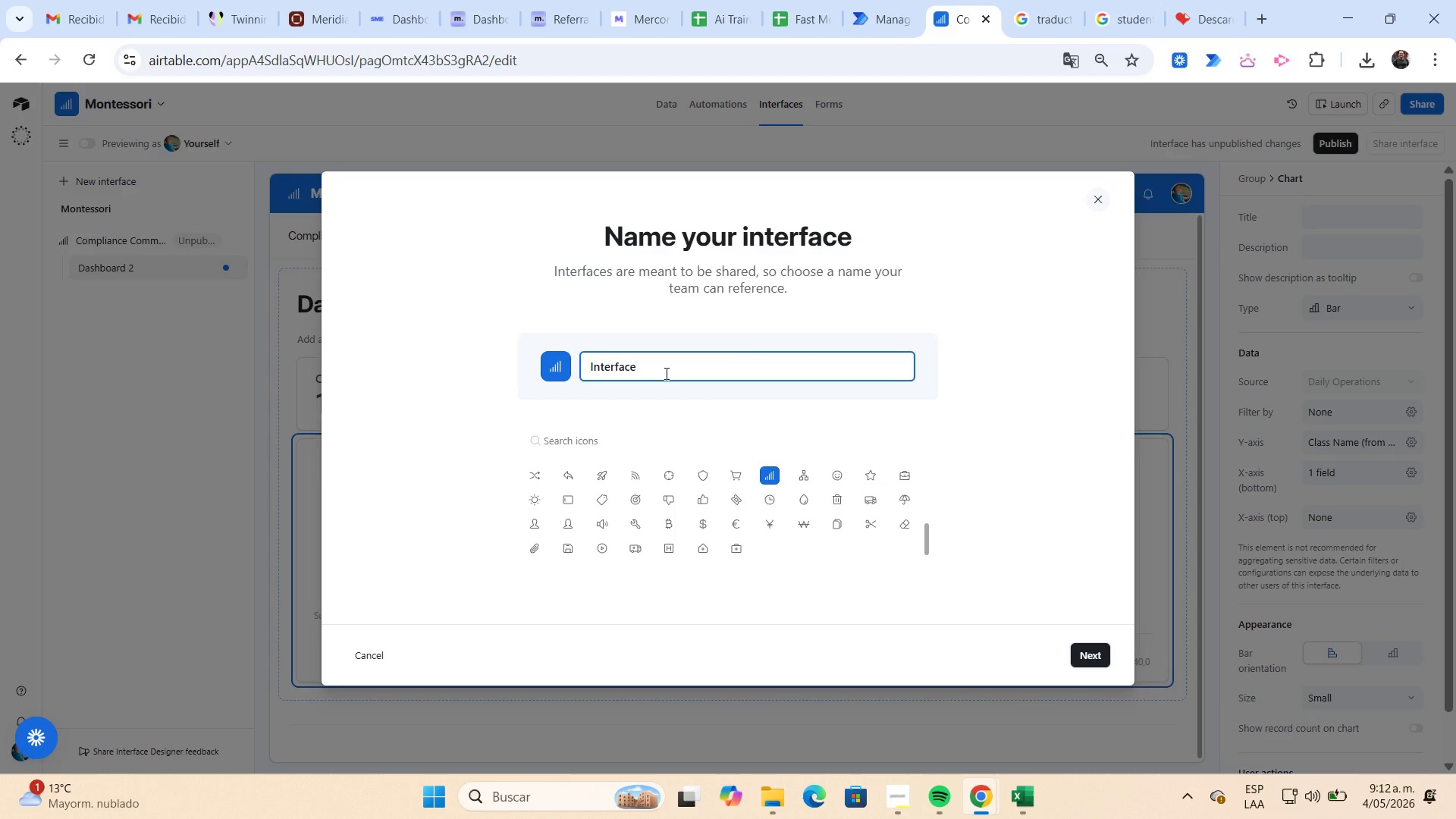 
key(Backspace)
key(Backspace)
key(Backspace)
key(Backspace)
key(Backspace)
key(Backspace)
key(Backspace)
key(Backspace)
key(Backspace)
type(Inventory Procurement)
 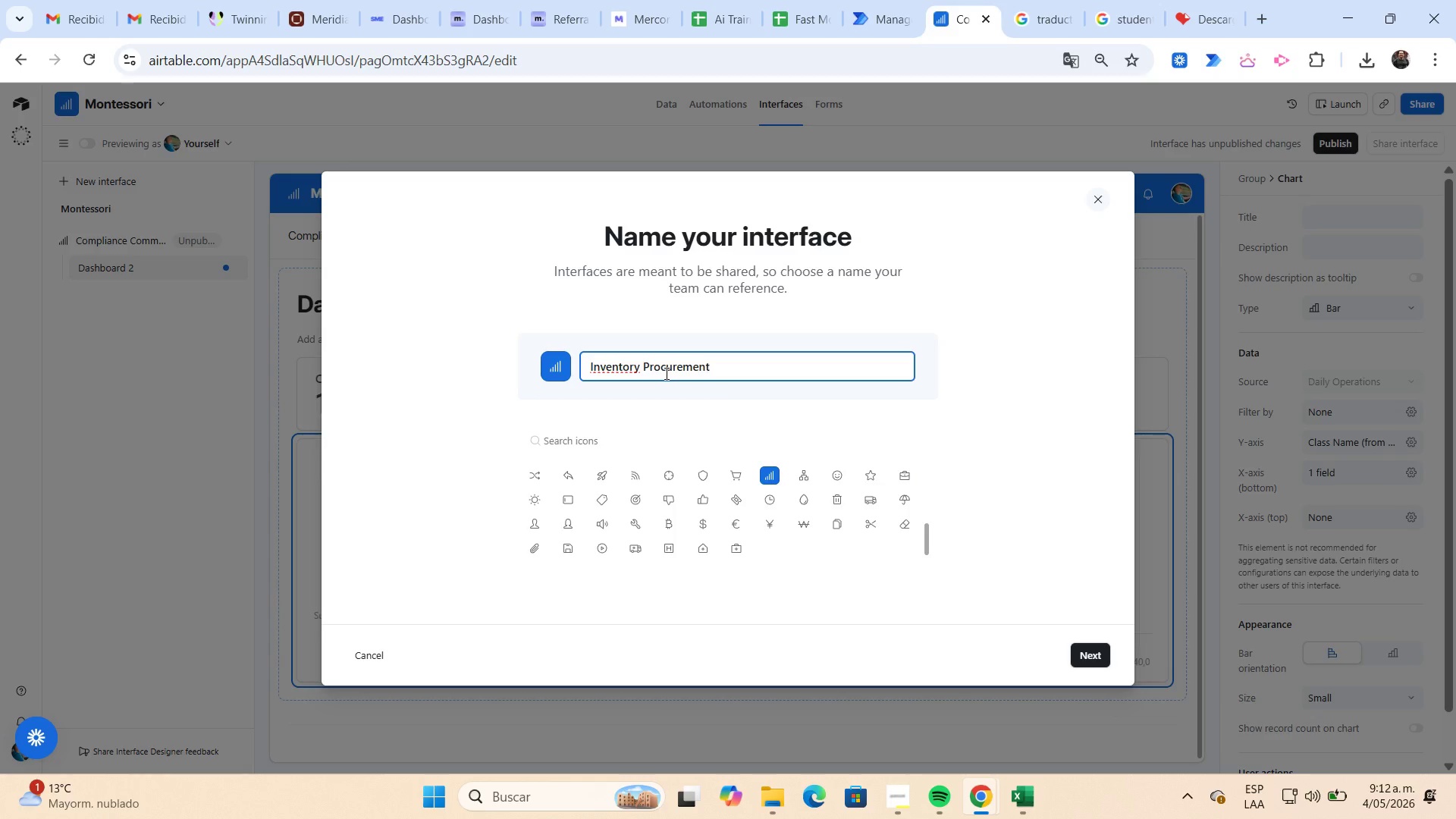 
scroll: coordinate [766, 512], scroll_direction: up, amount: 1.0
 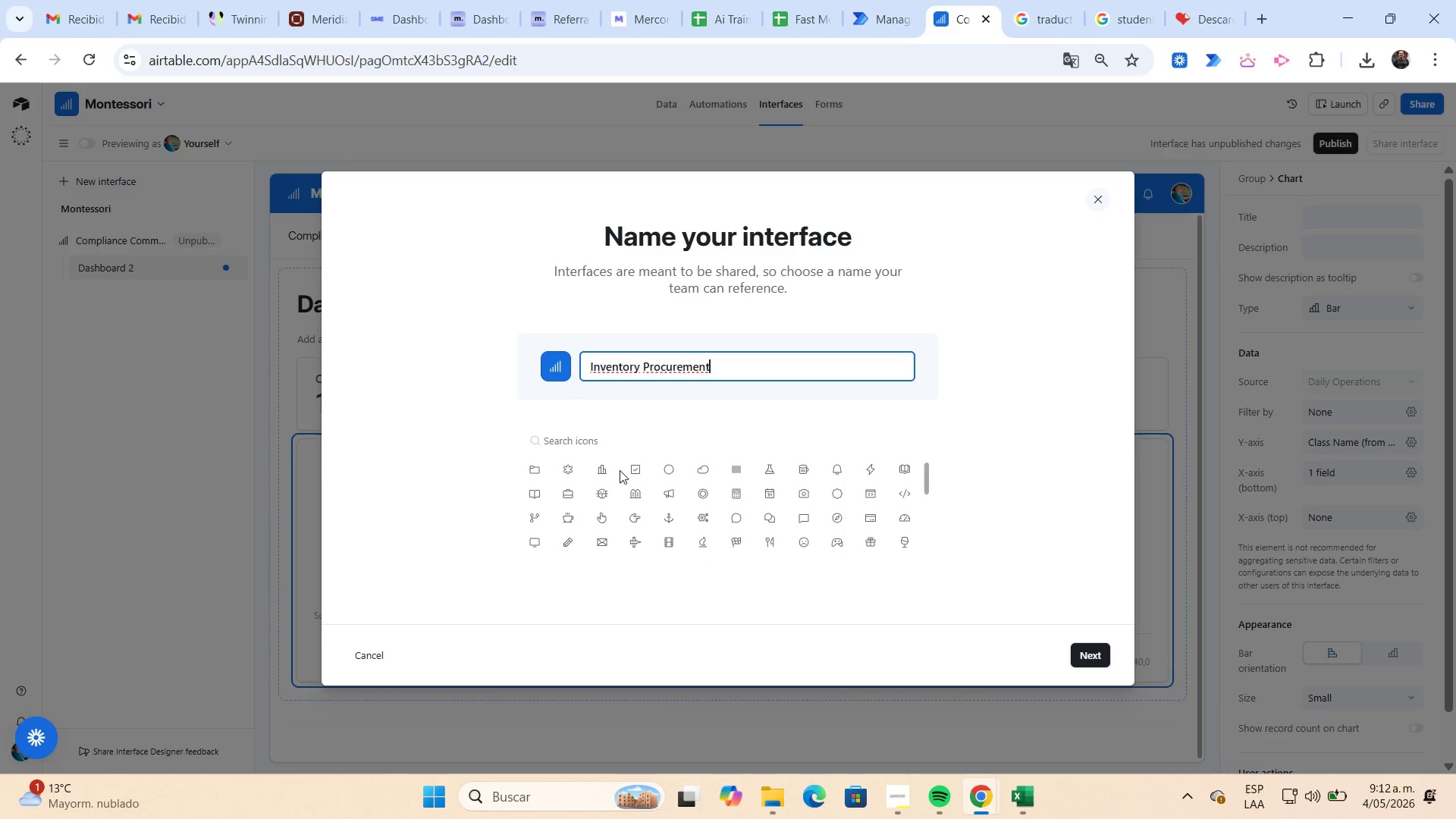 
left_click([606, 469])
 